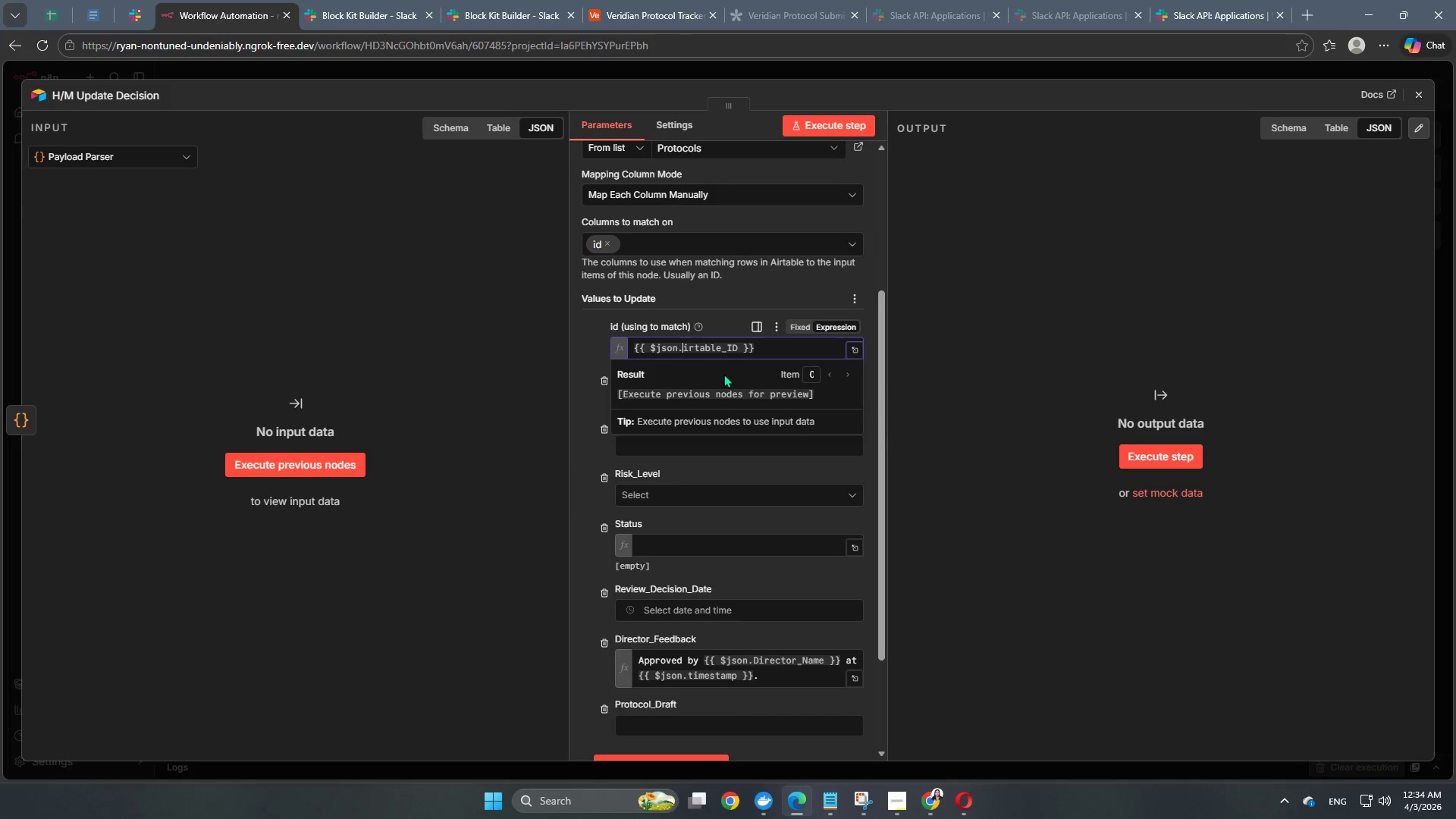 
key(A)
 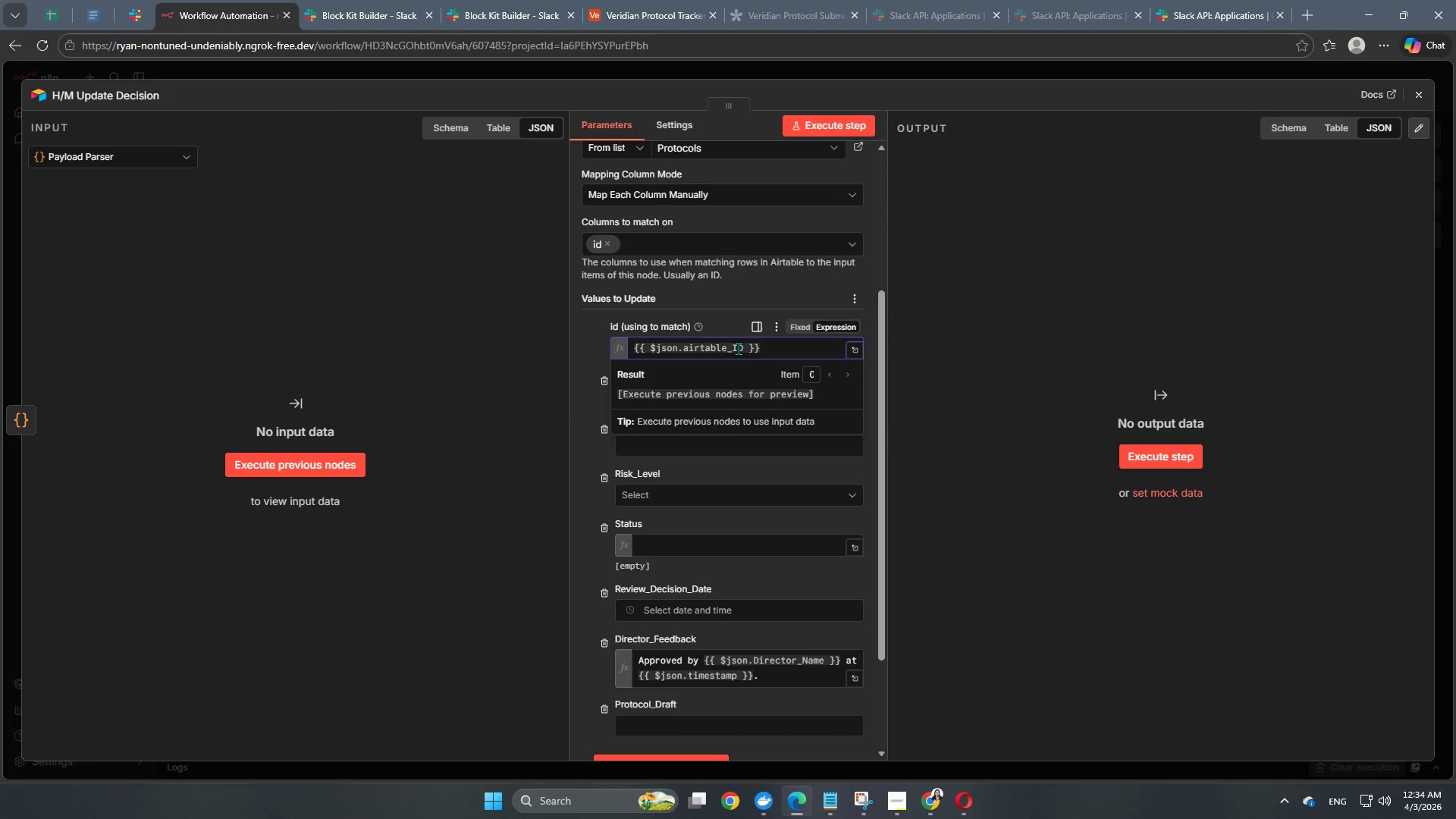 
left_click([742, 347])
 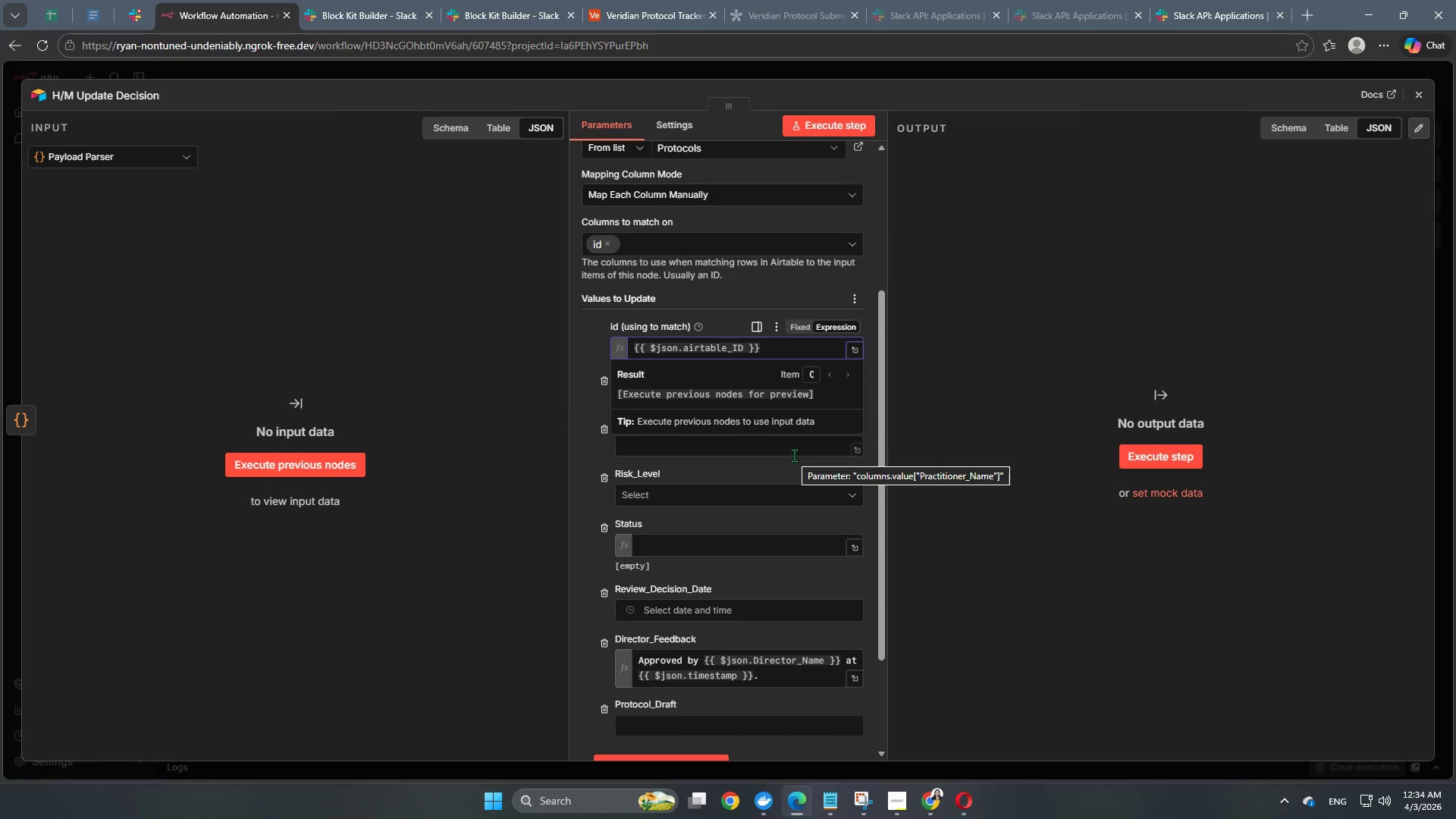 
key(Backspace)
key(Backspace)
type(id)
 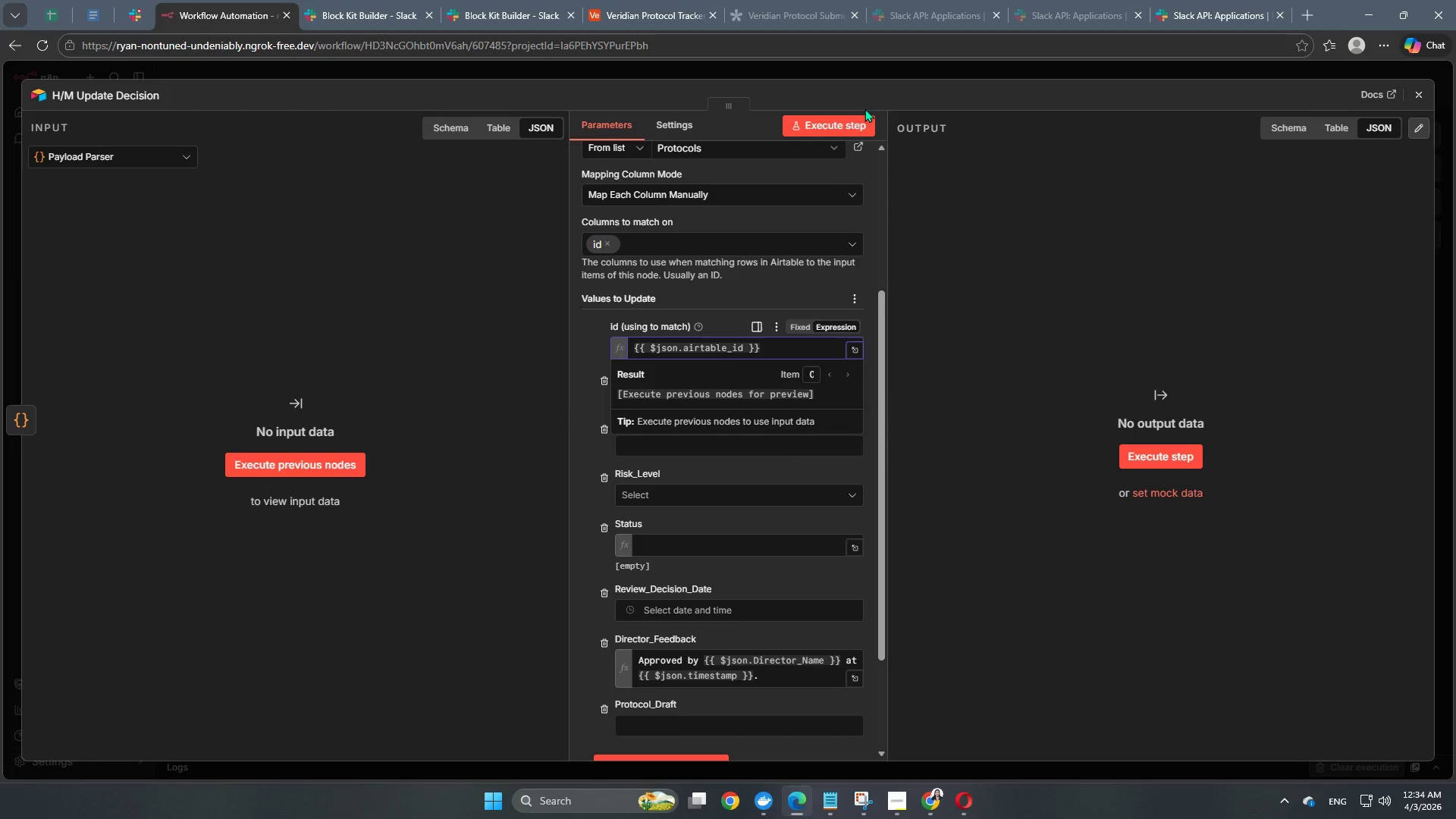 
left_click([880, 74])
 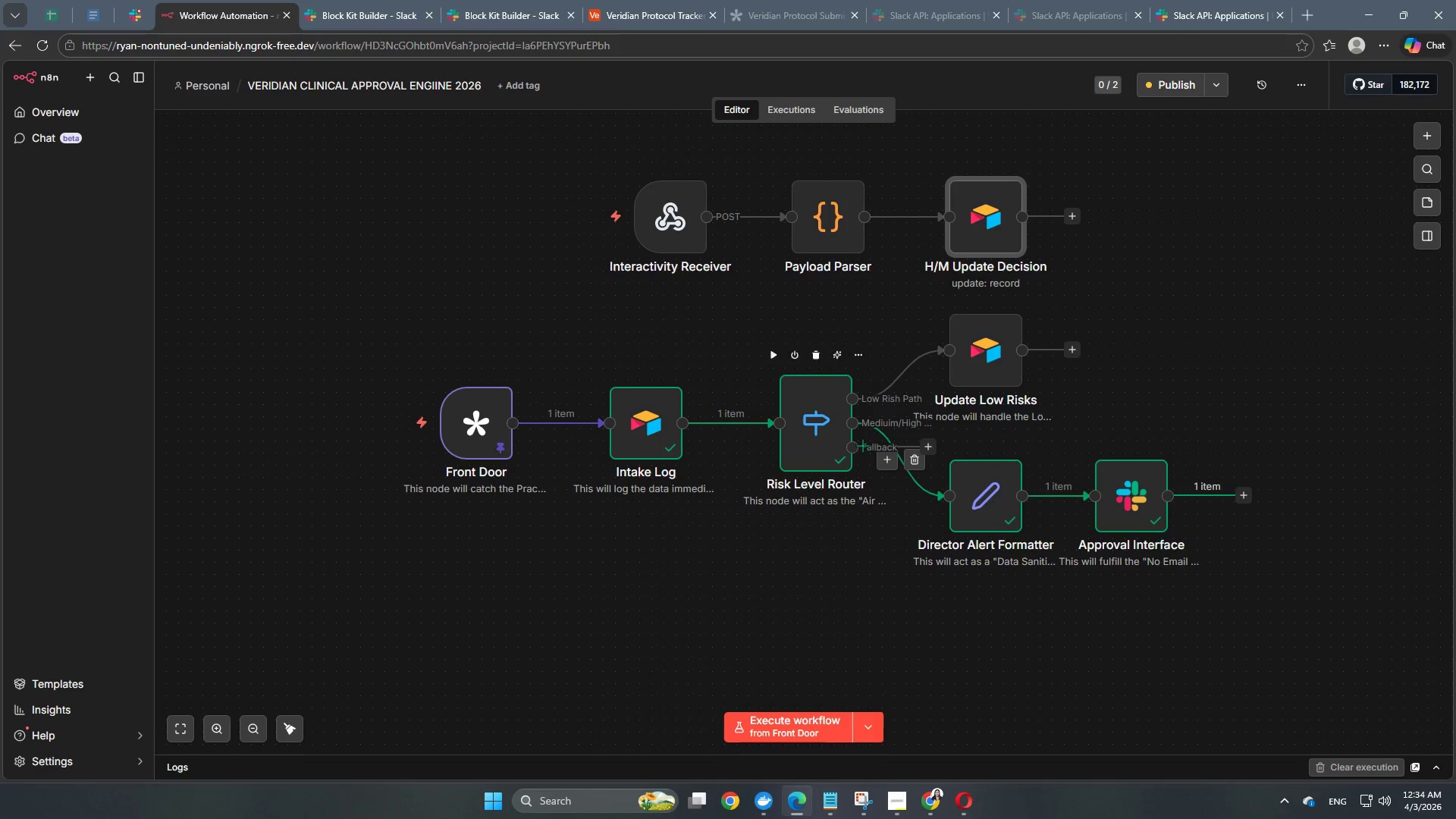 
double_click([831, 218])
 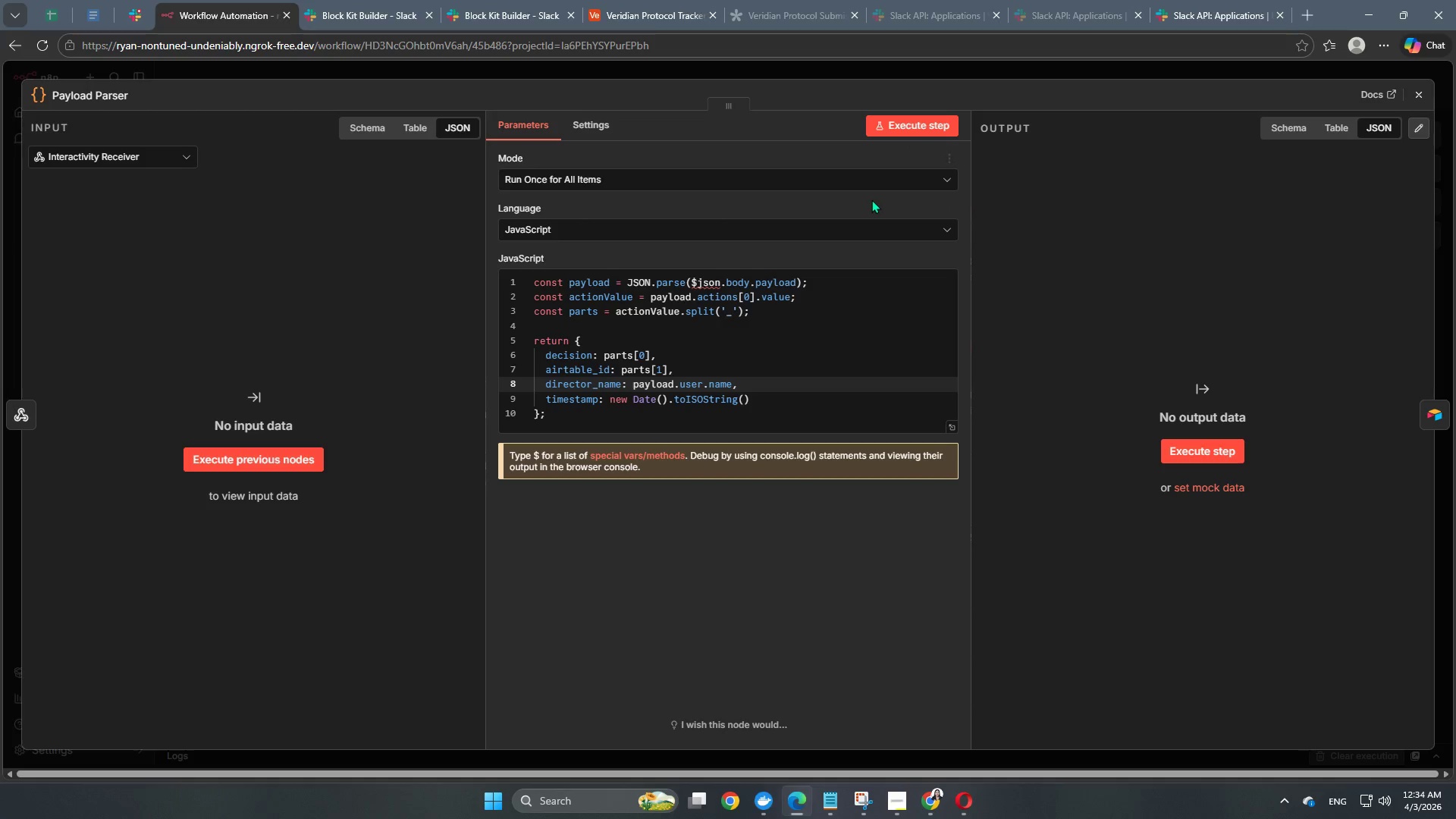 
wait(5.2)
 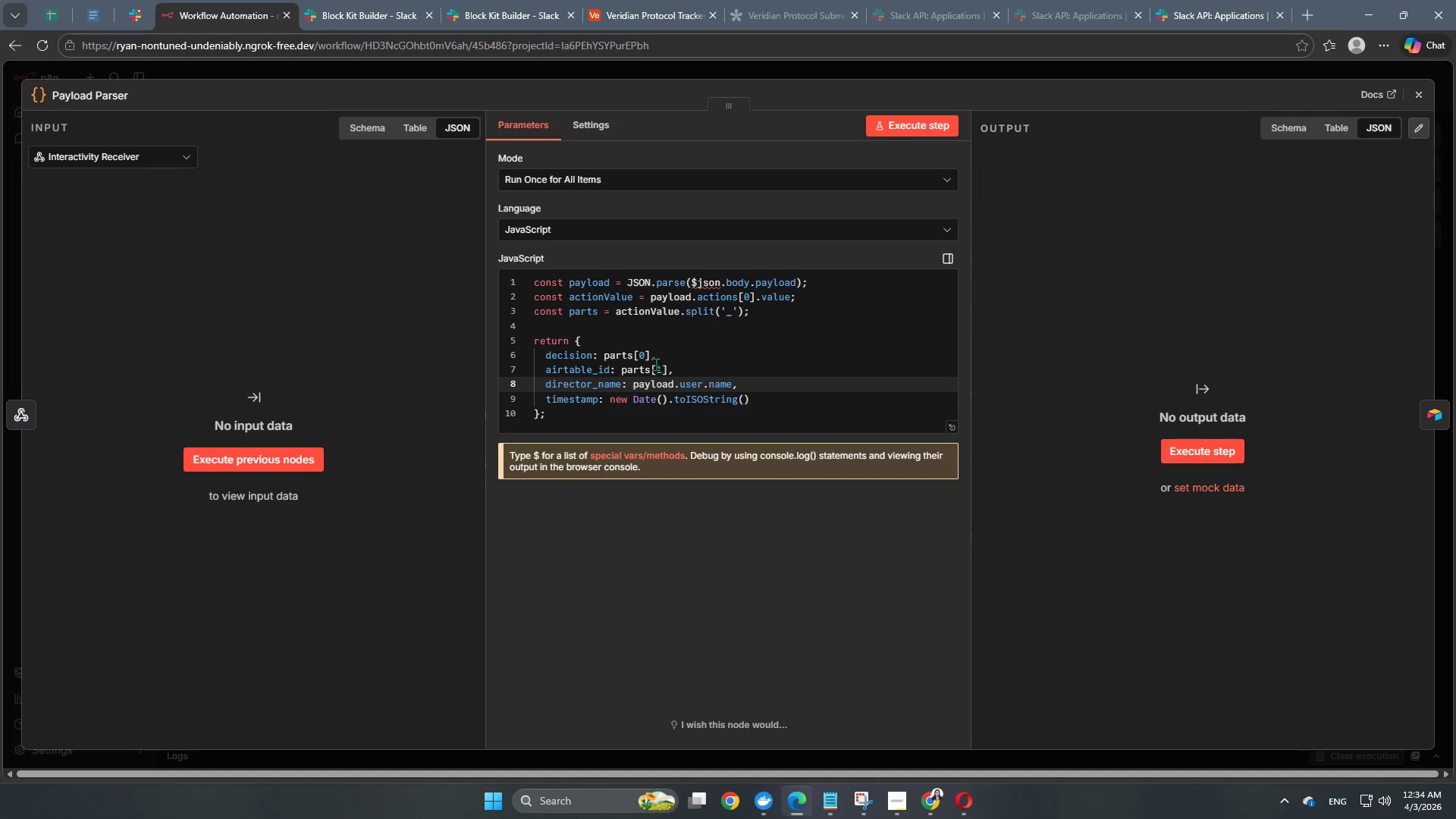 
left_click([976, 76])
 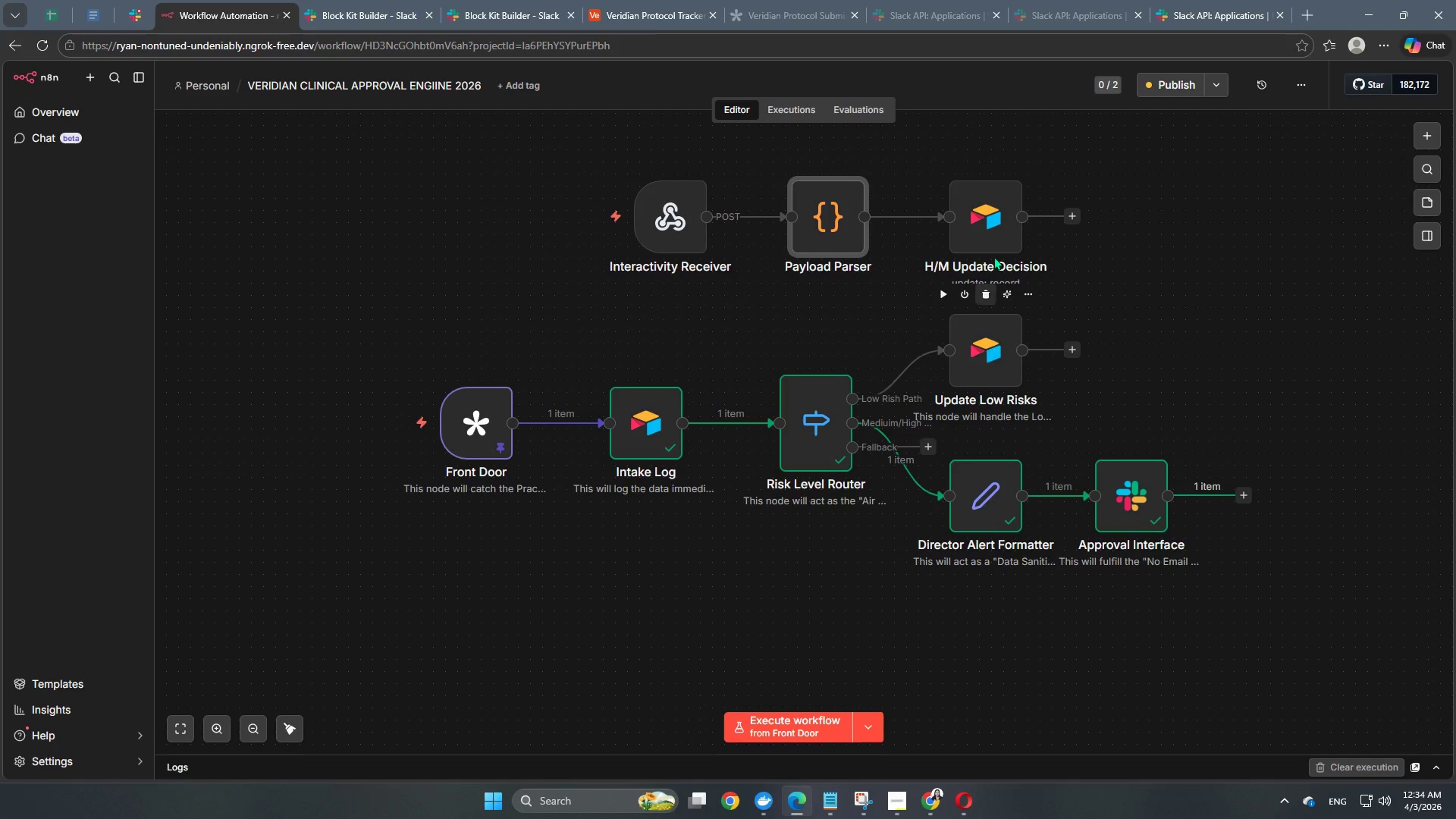 
double_click([989, 225])
 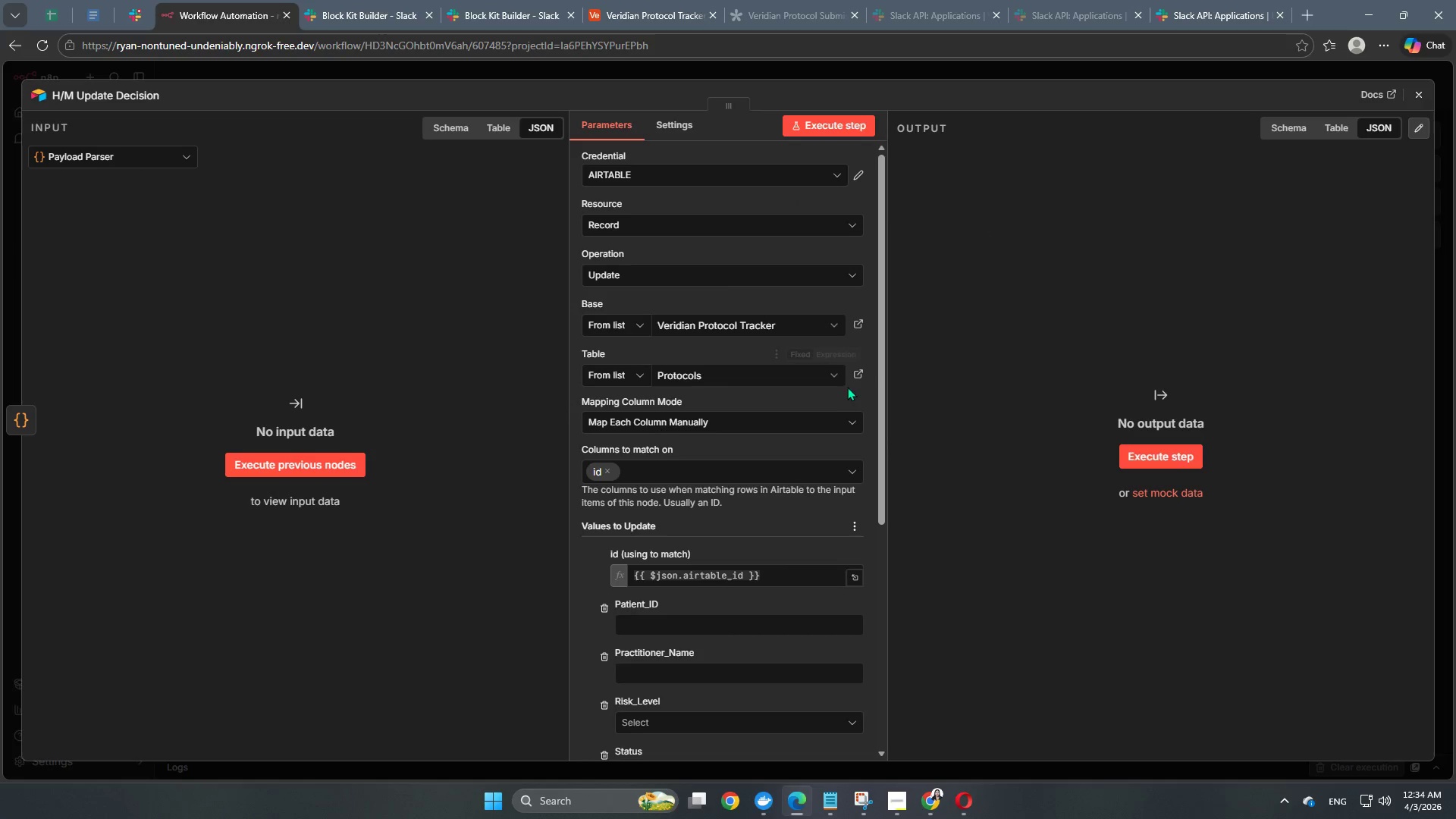 
scroll: coordinate [765, 671], scroll_direction: down, amount: 4.0
 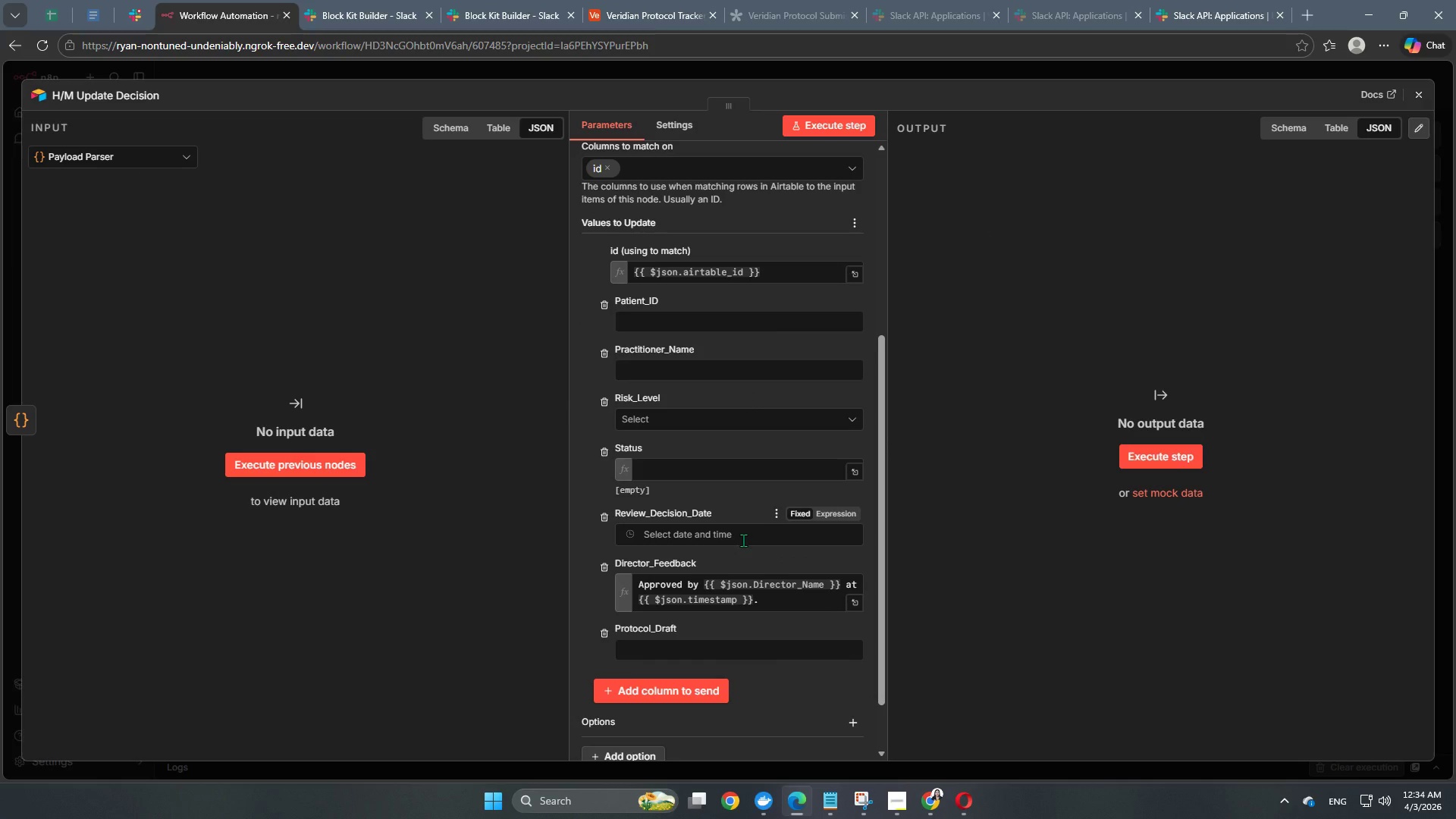 
left_click([715, 471])
 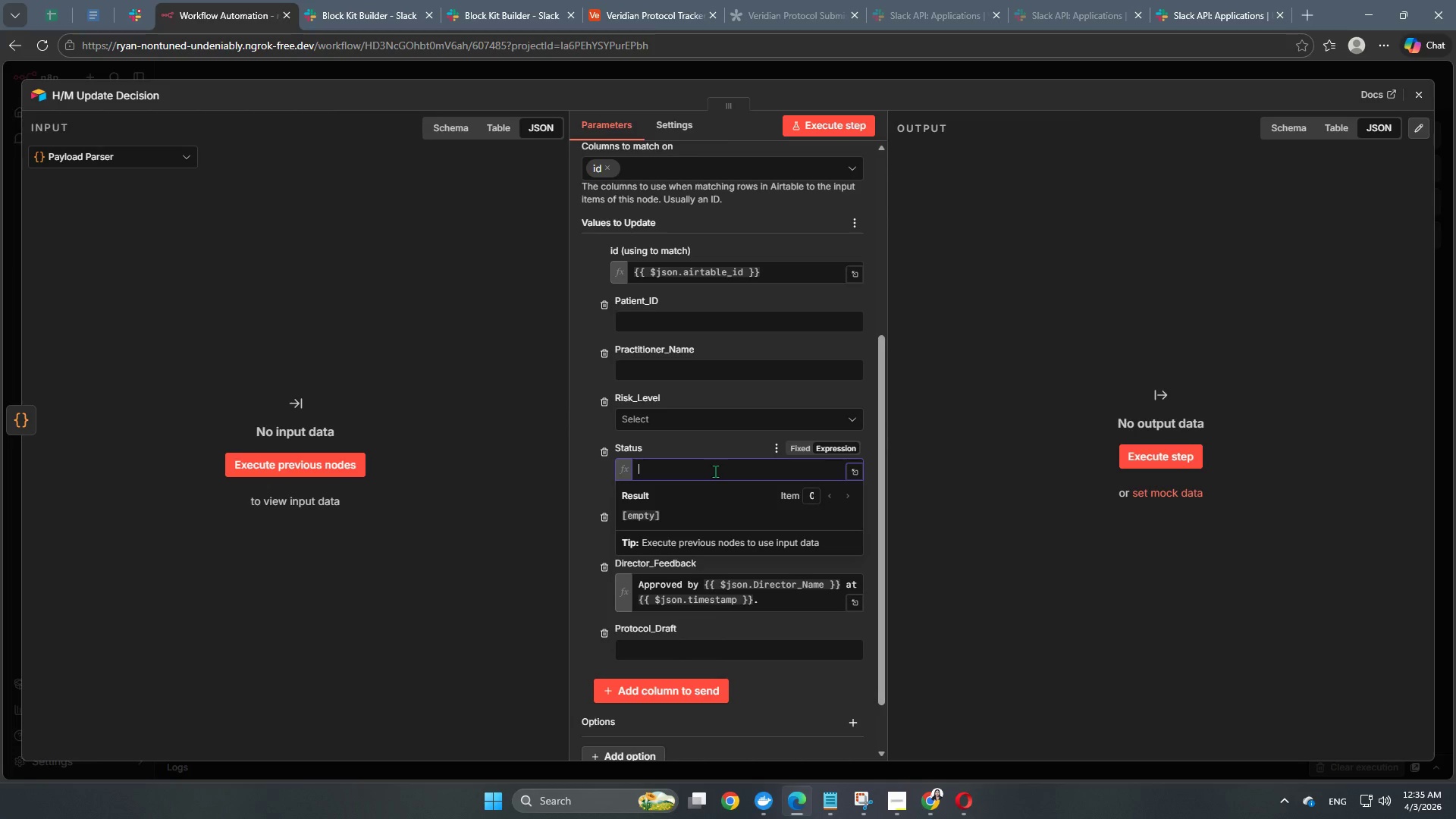 
wait(5.61)
 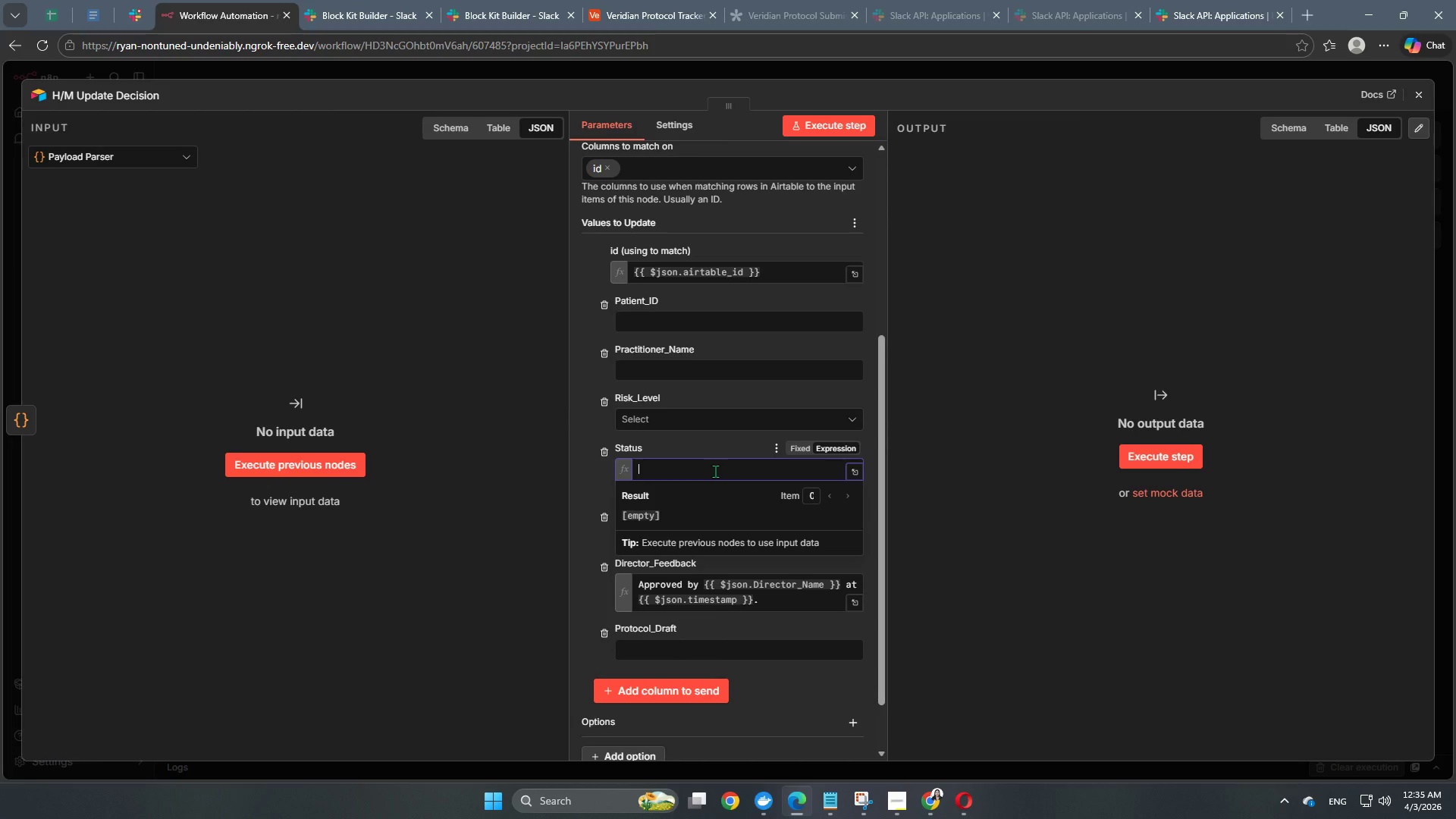 
left_click([825, 446])
 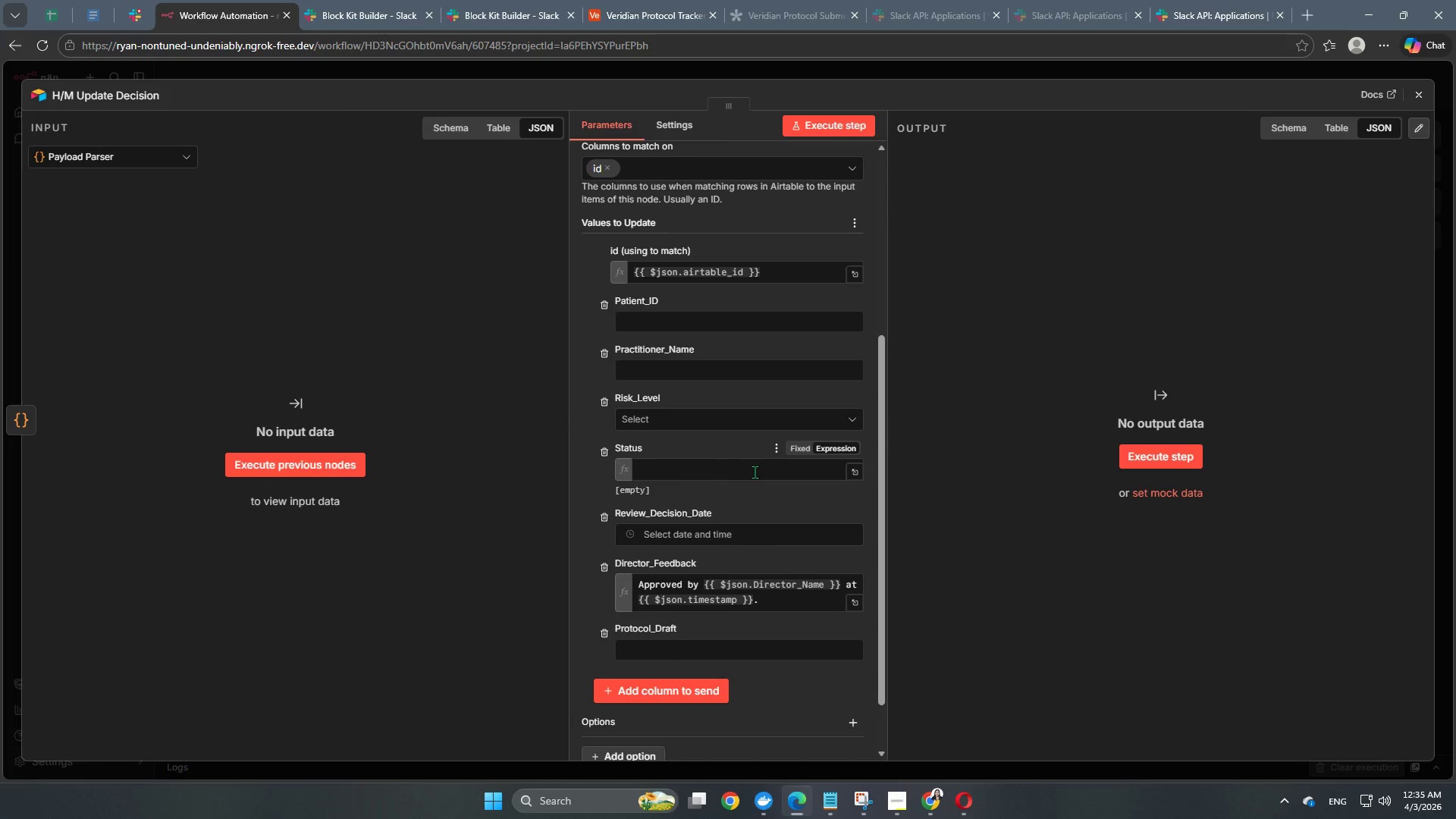 
left_click([755, 472])
 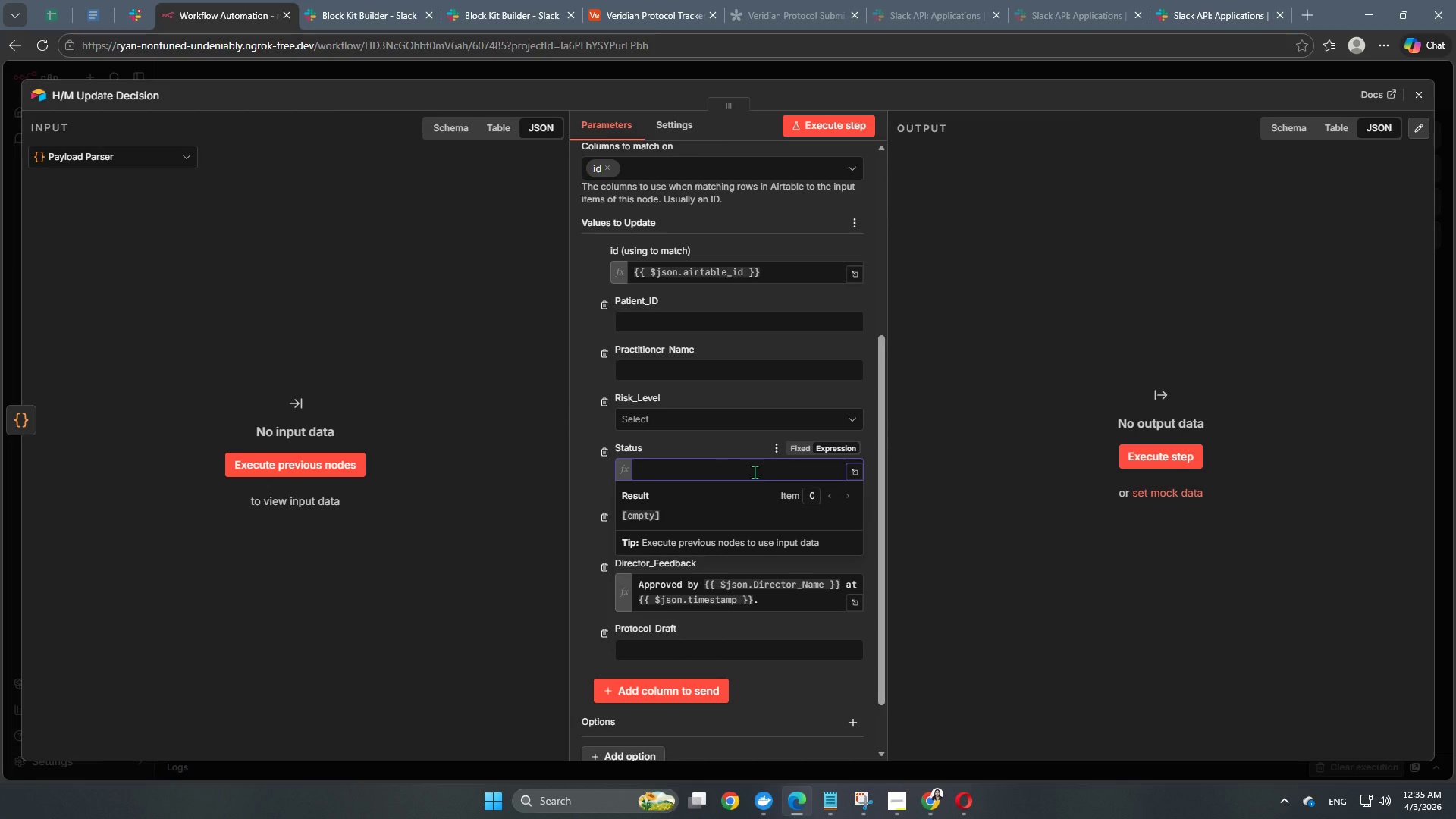 
key(Shift+BracketLeft)
 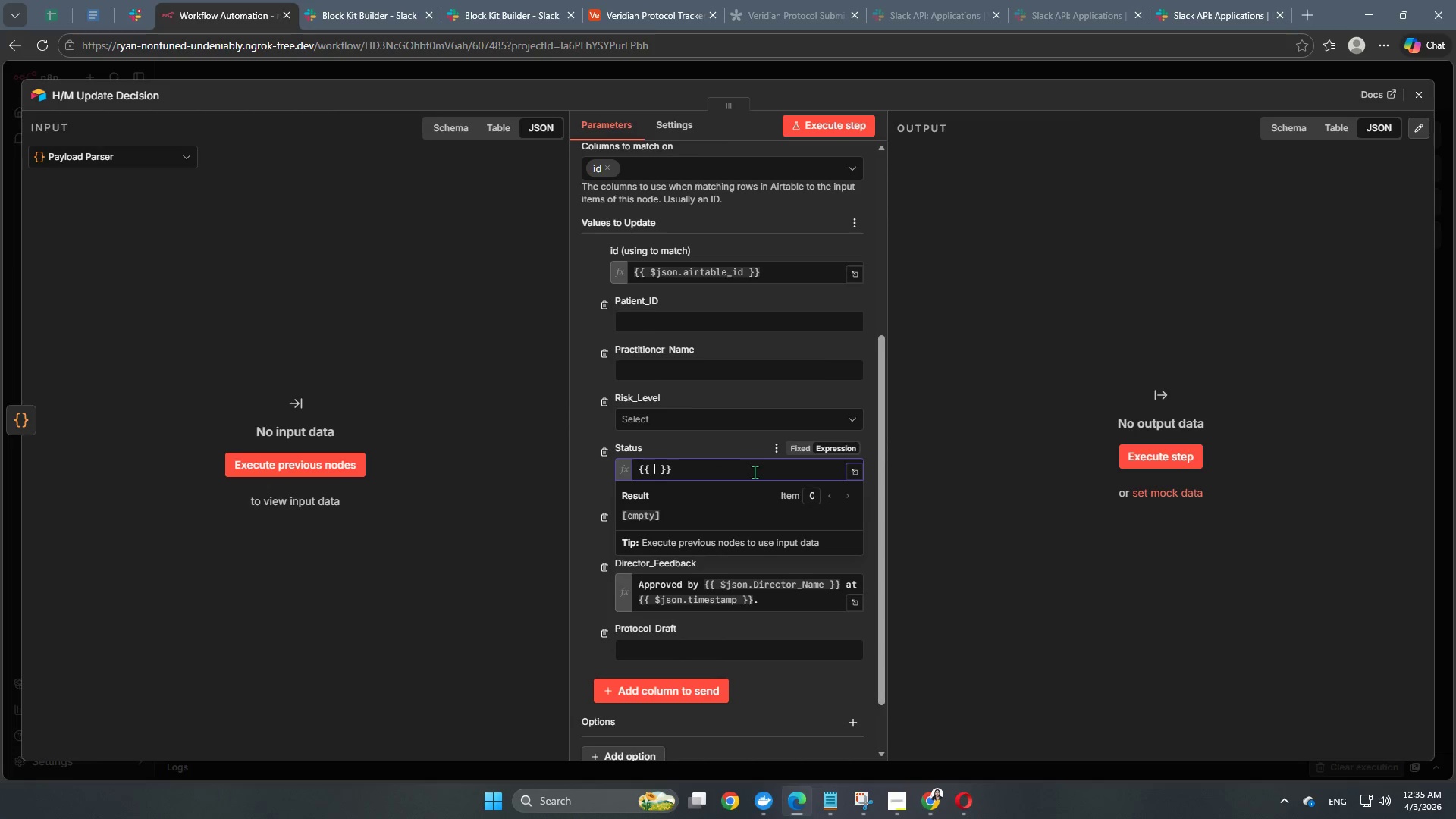 
key(Shift+BracketLeft)
 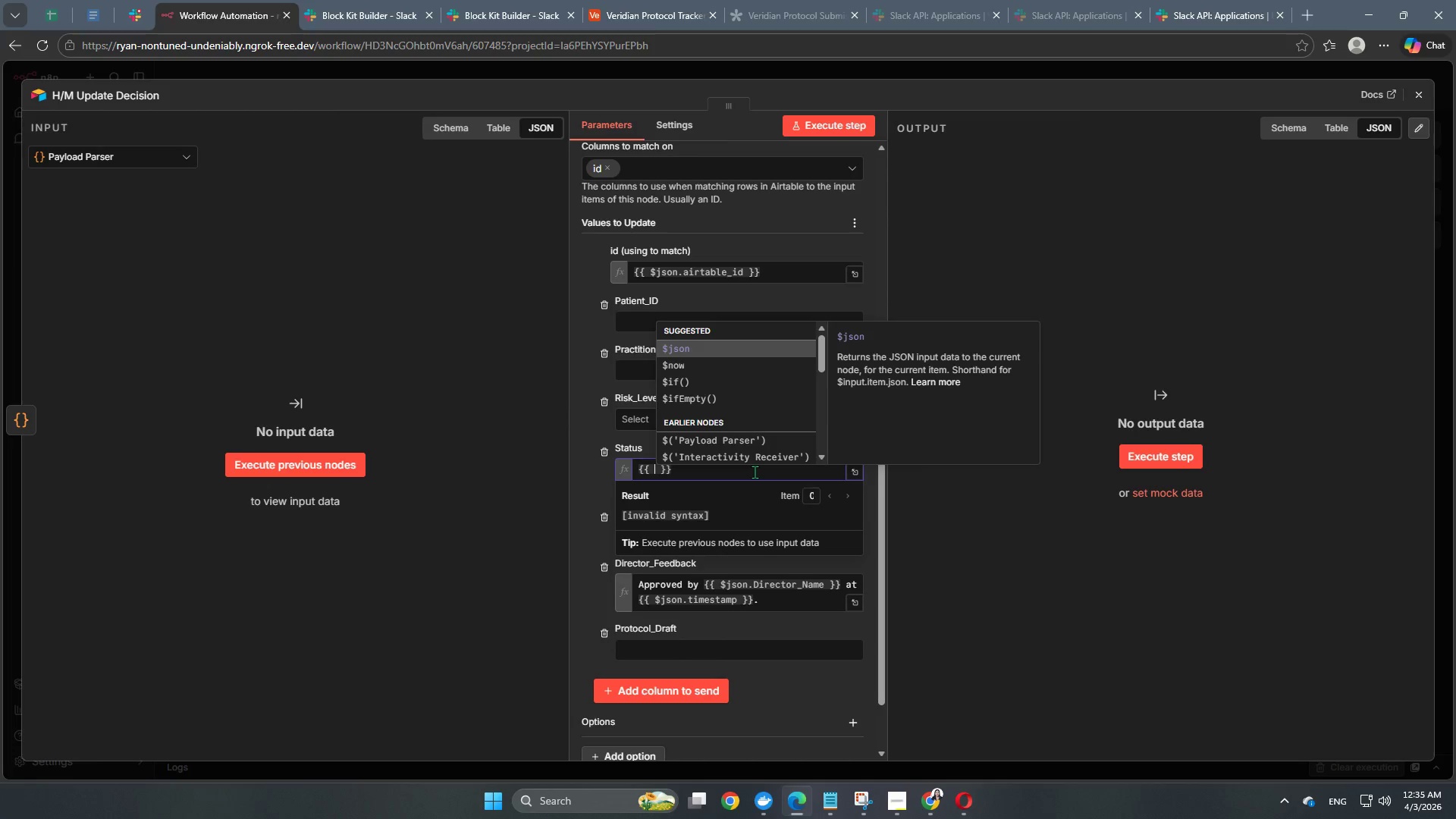 
key(Enter)
 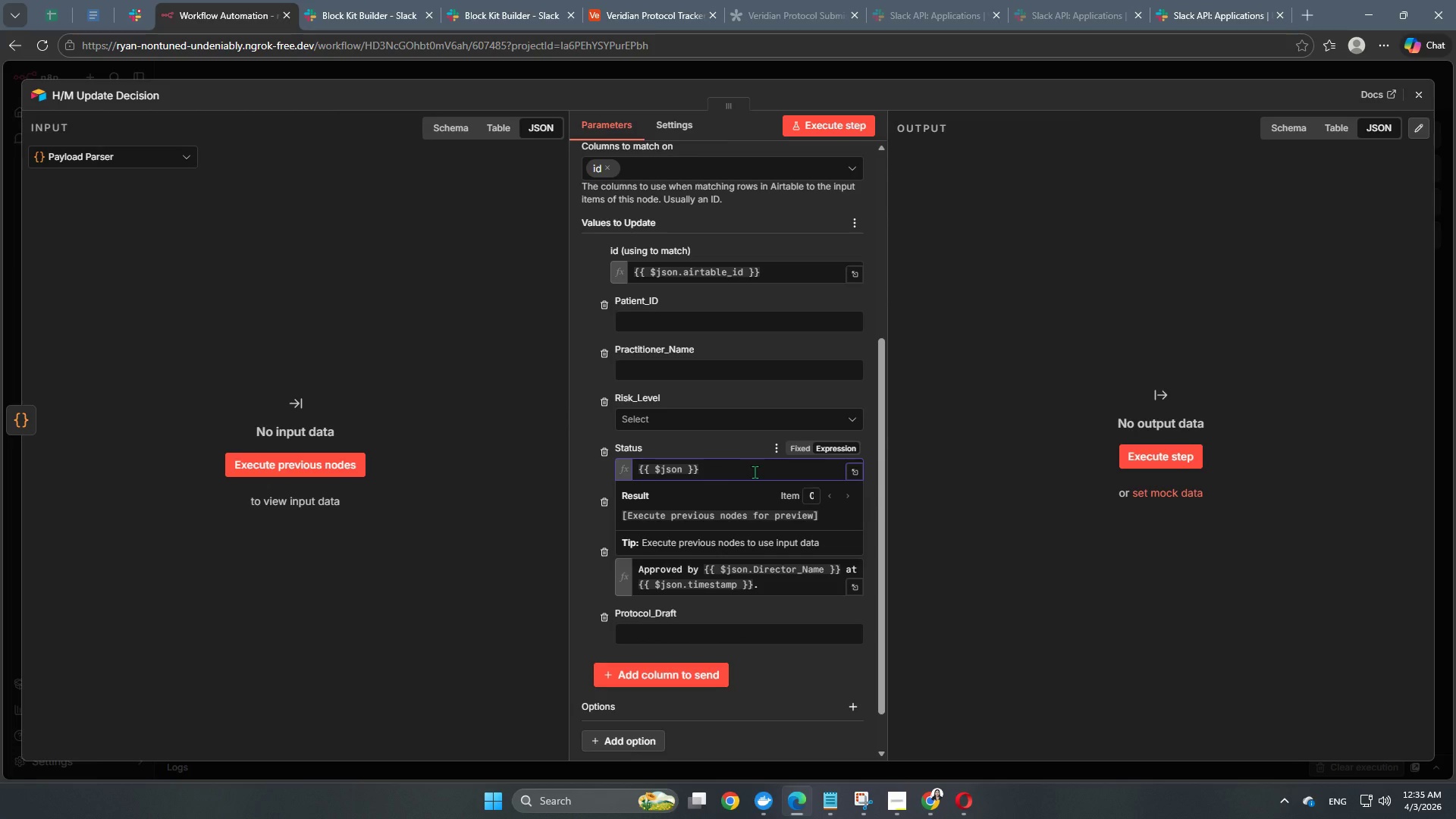 
type(.decision)
 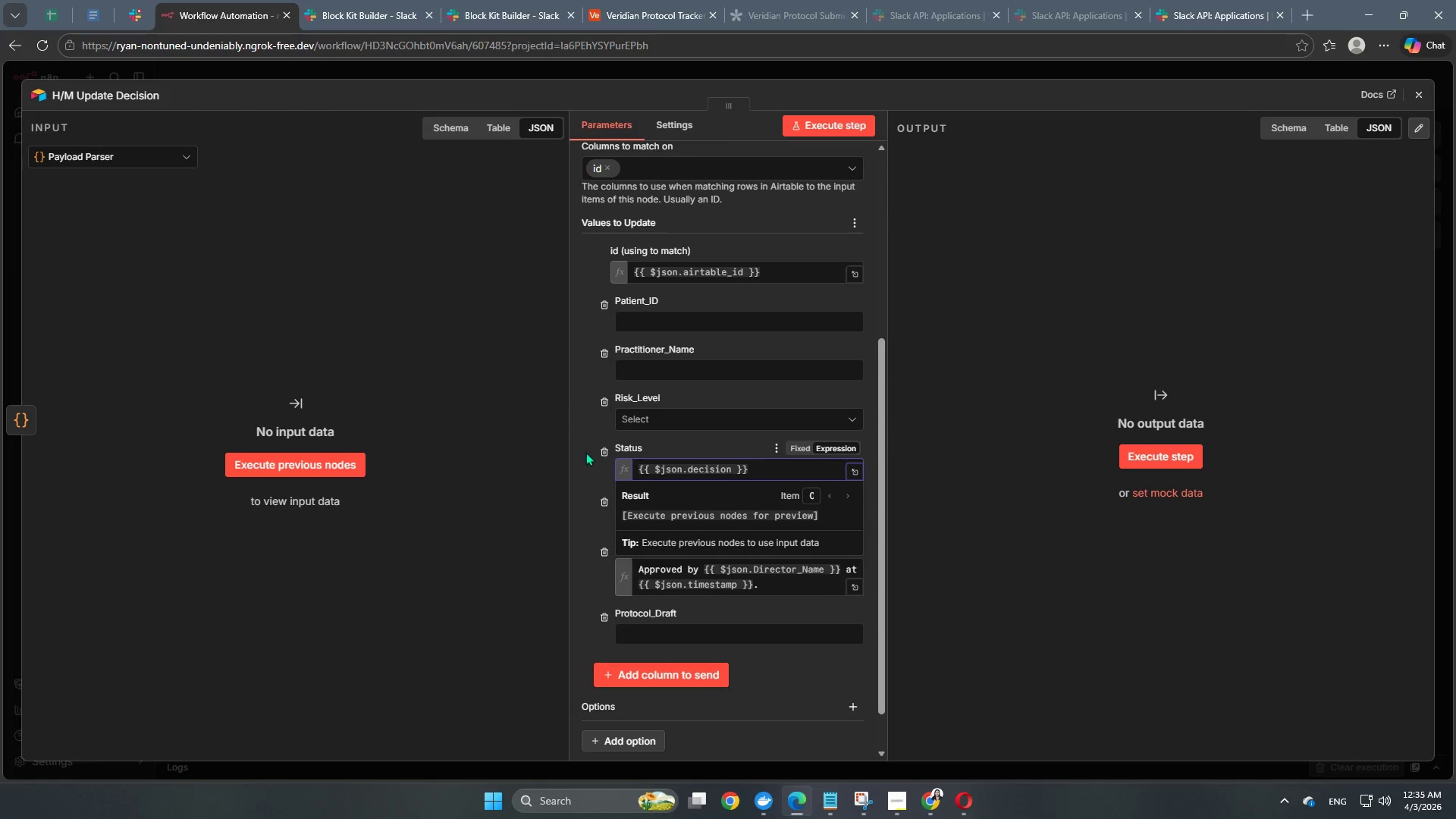 
left_click([559, 457])
 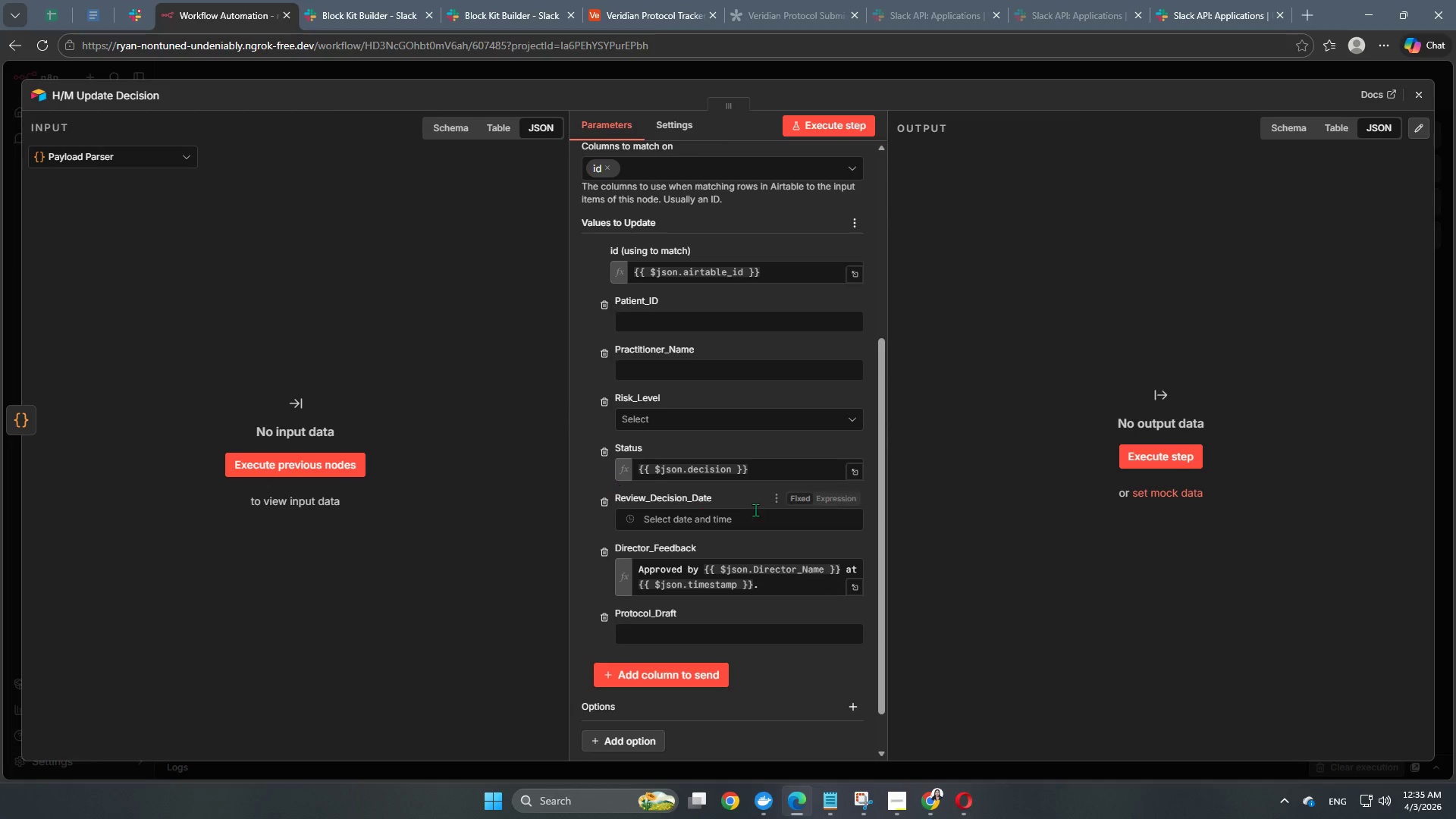 
scroll: coordinate [774, 509], scroll_direction: down, amount: 4.0
 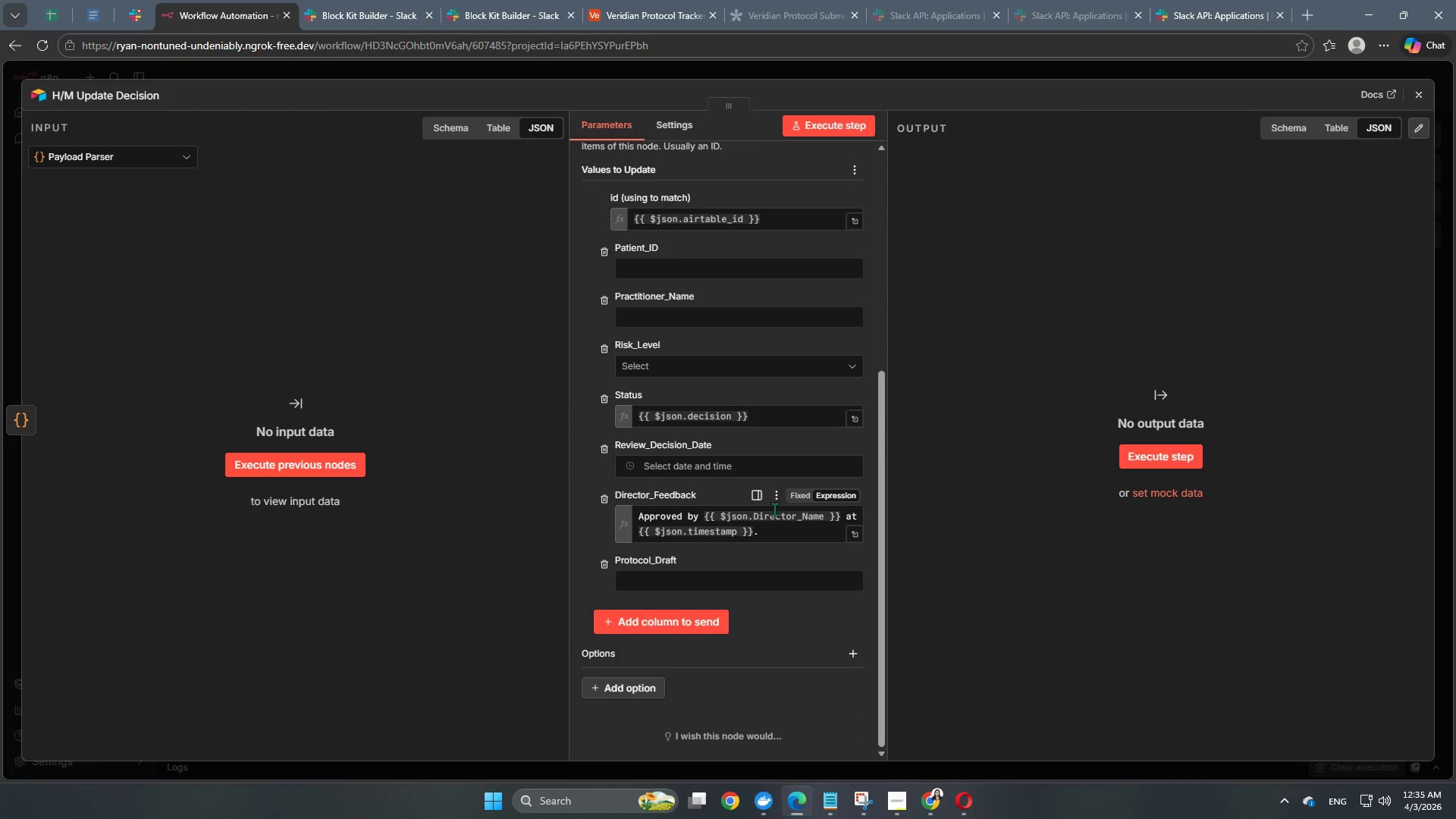 
wait(14.76)
 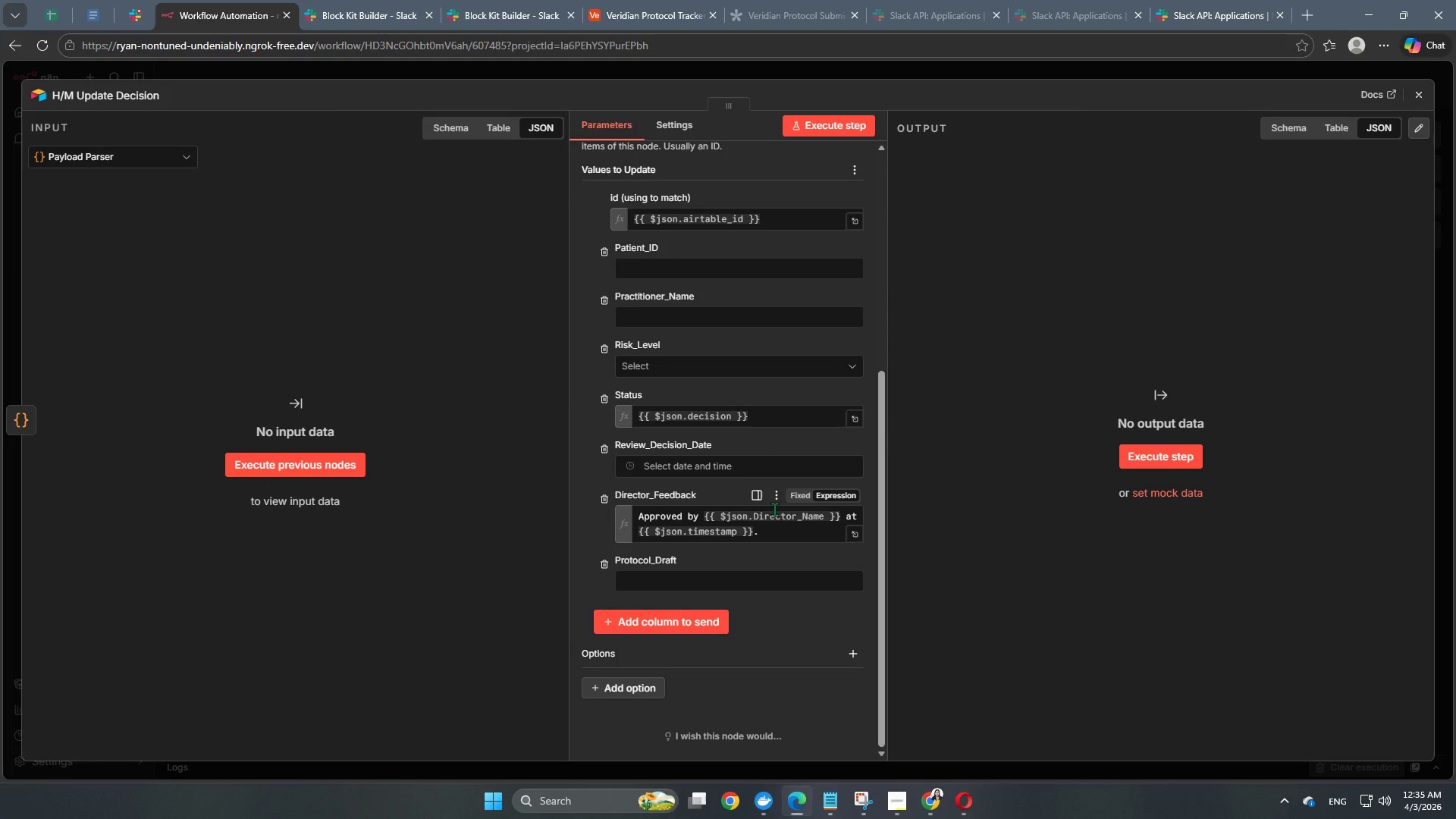 
left_click([715, 463])
 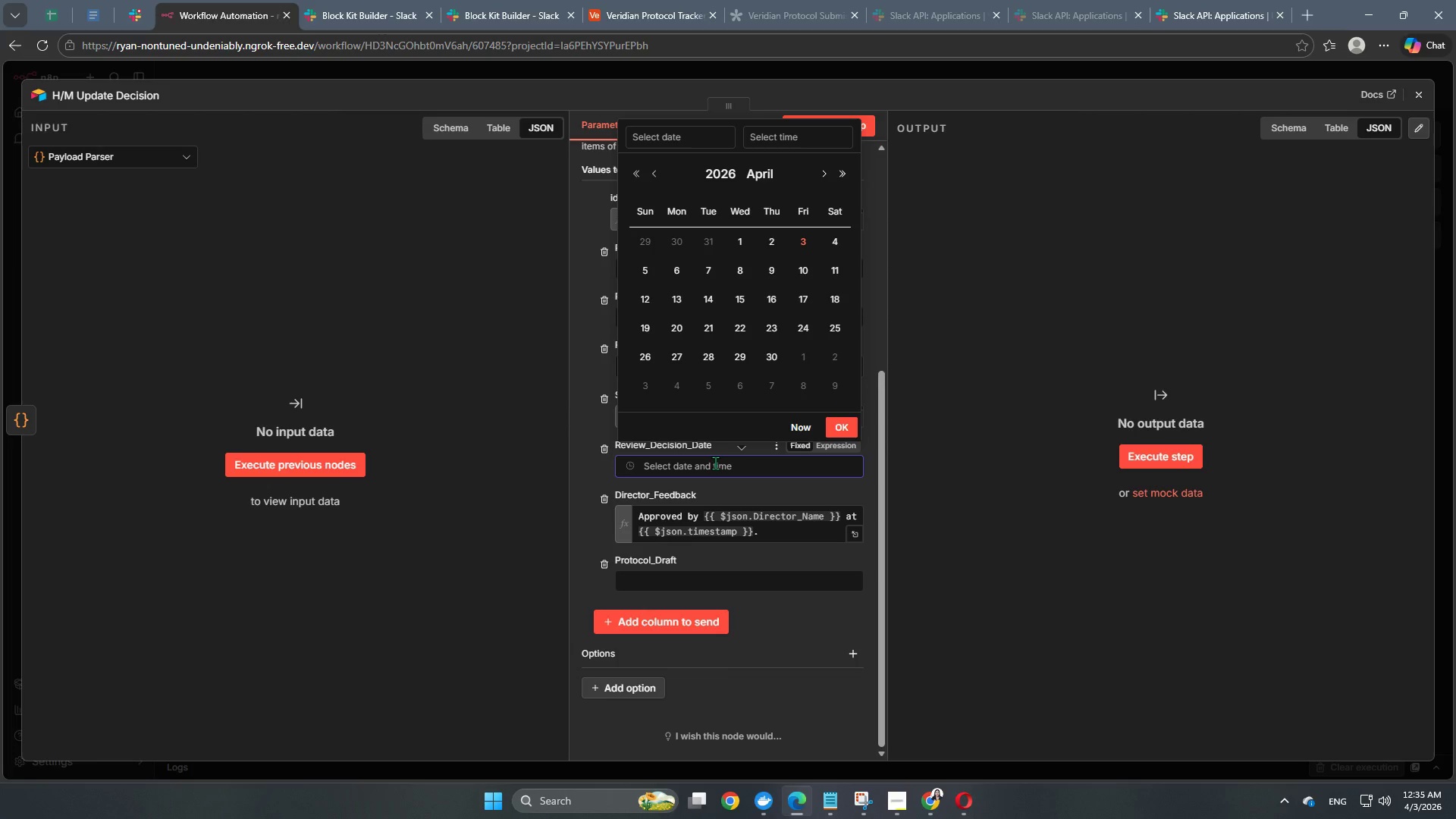 
key(Shift+BracketLeft)
 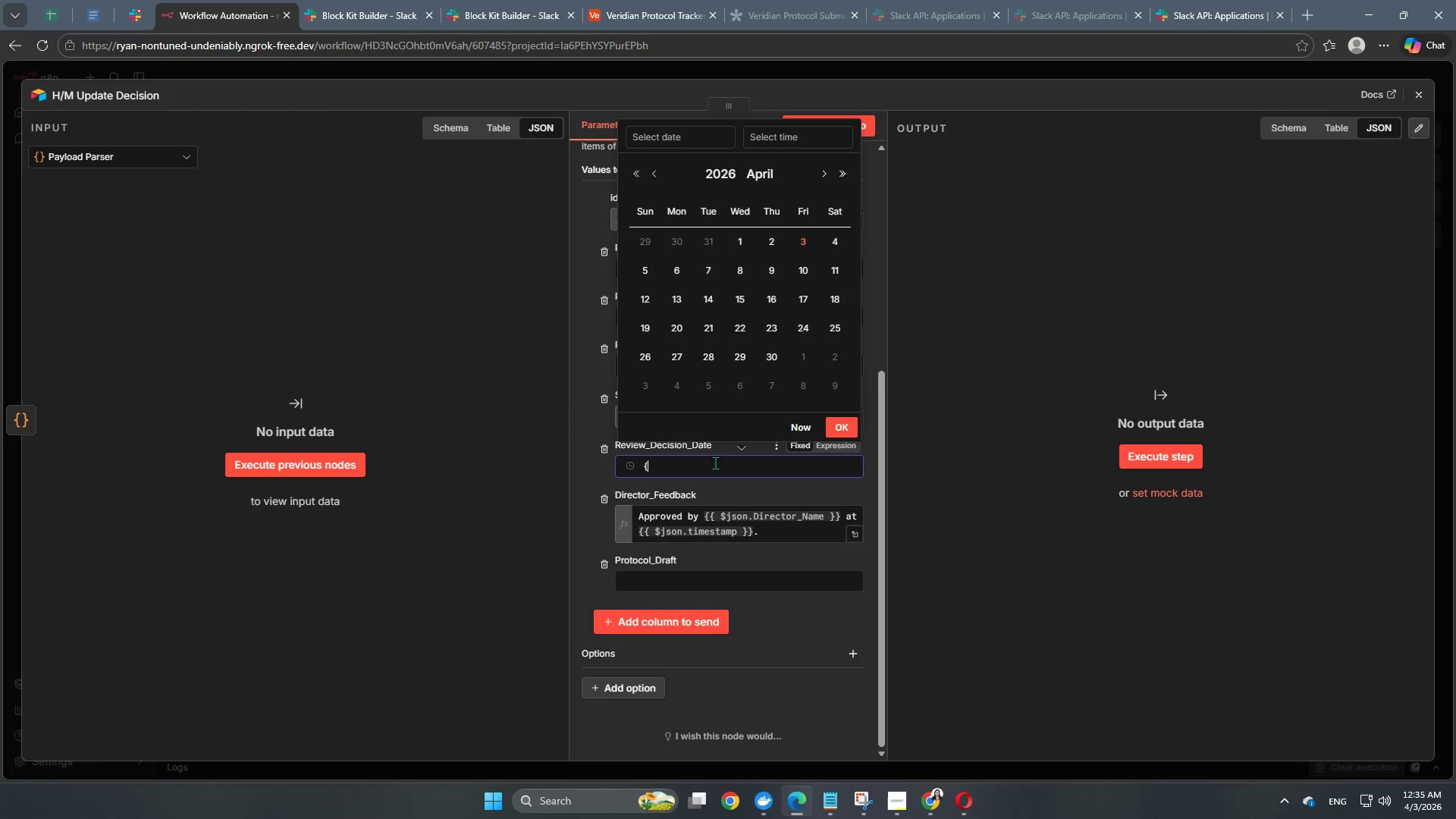 
key(Shift+BracketLeft)
 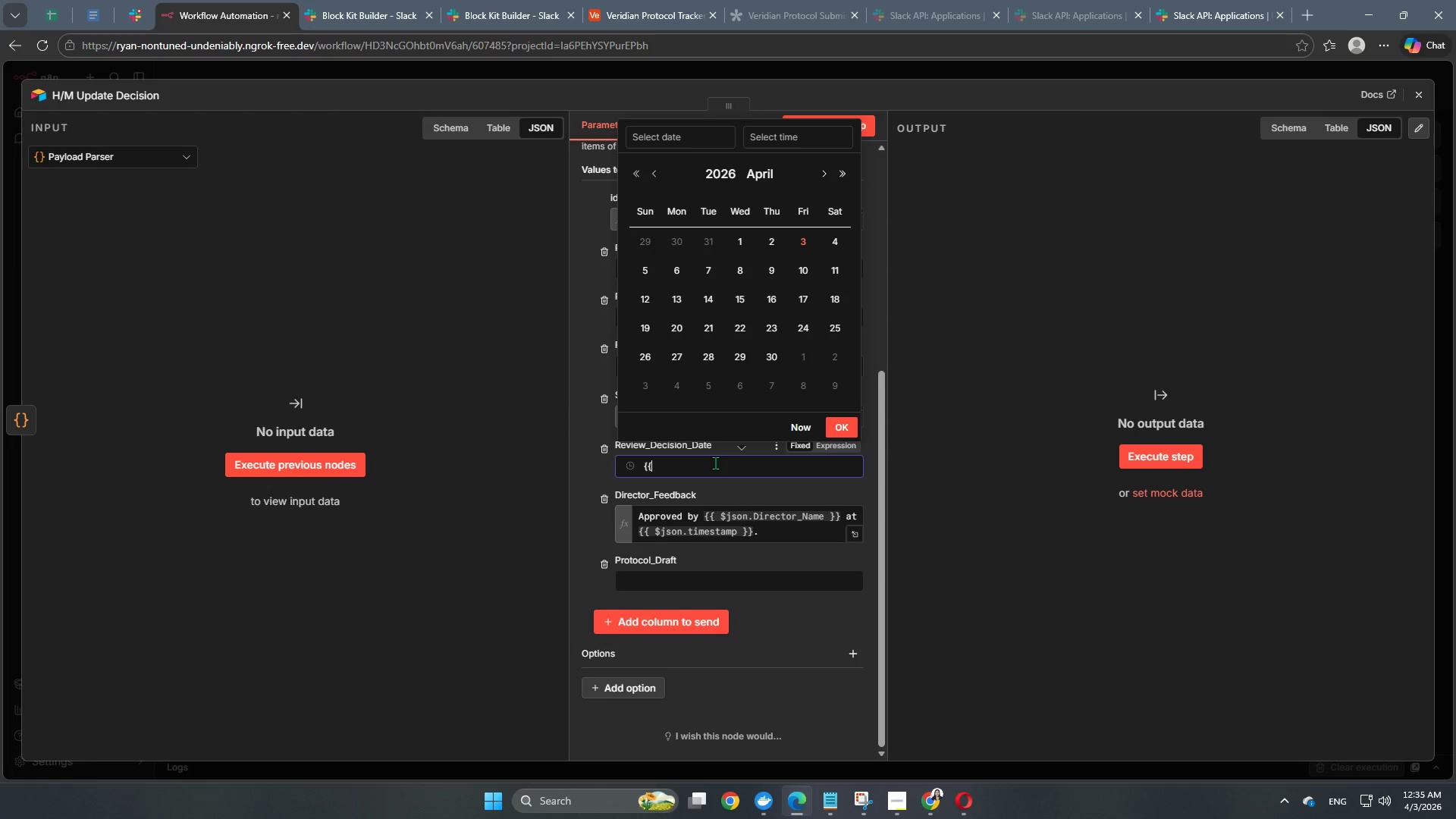 
key(Backspace)
 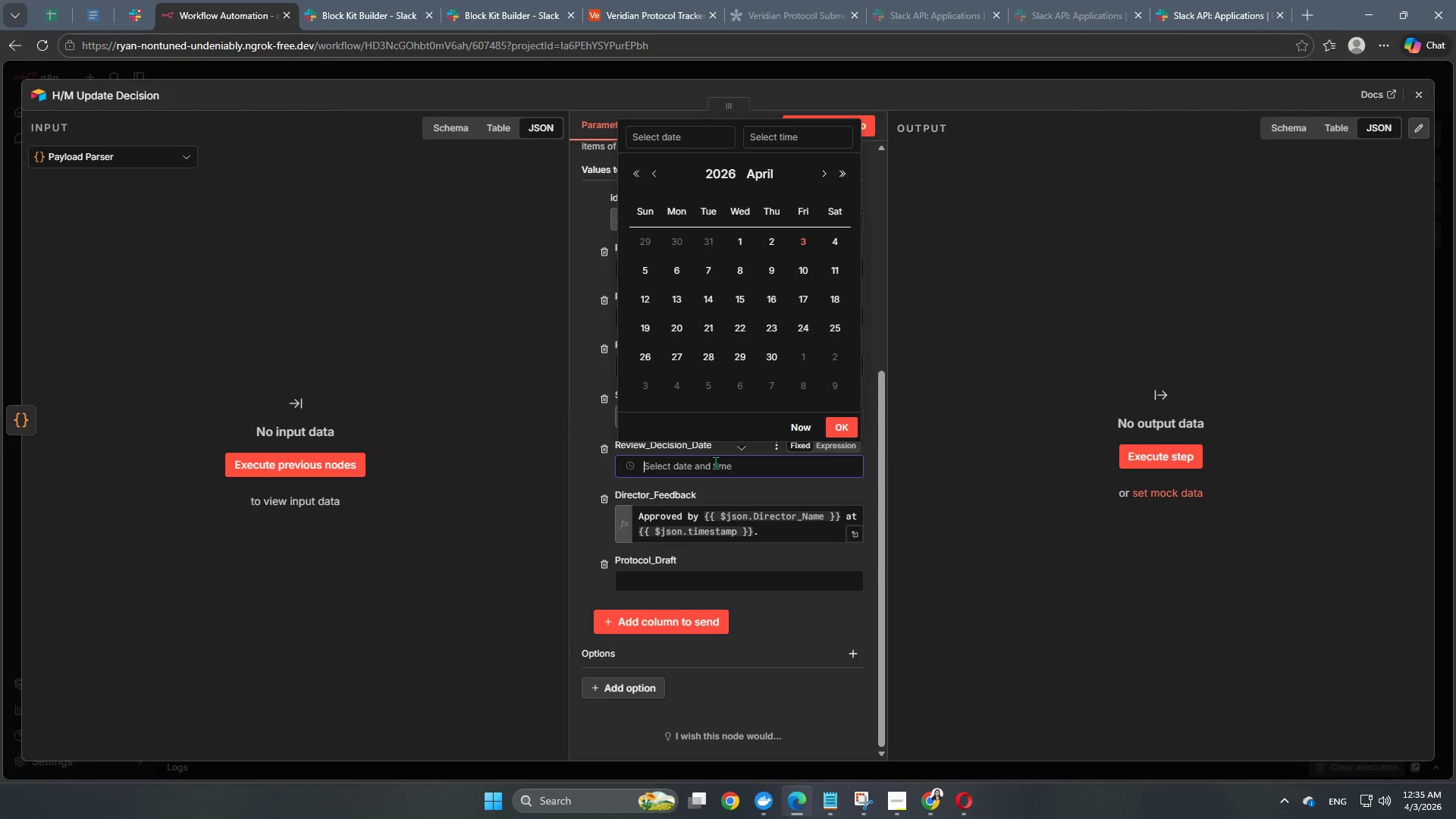 
key(Backspace)
 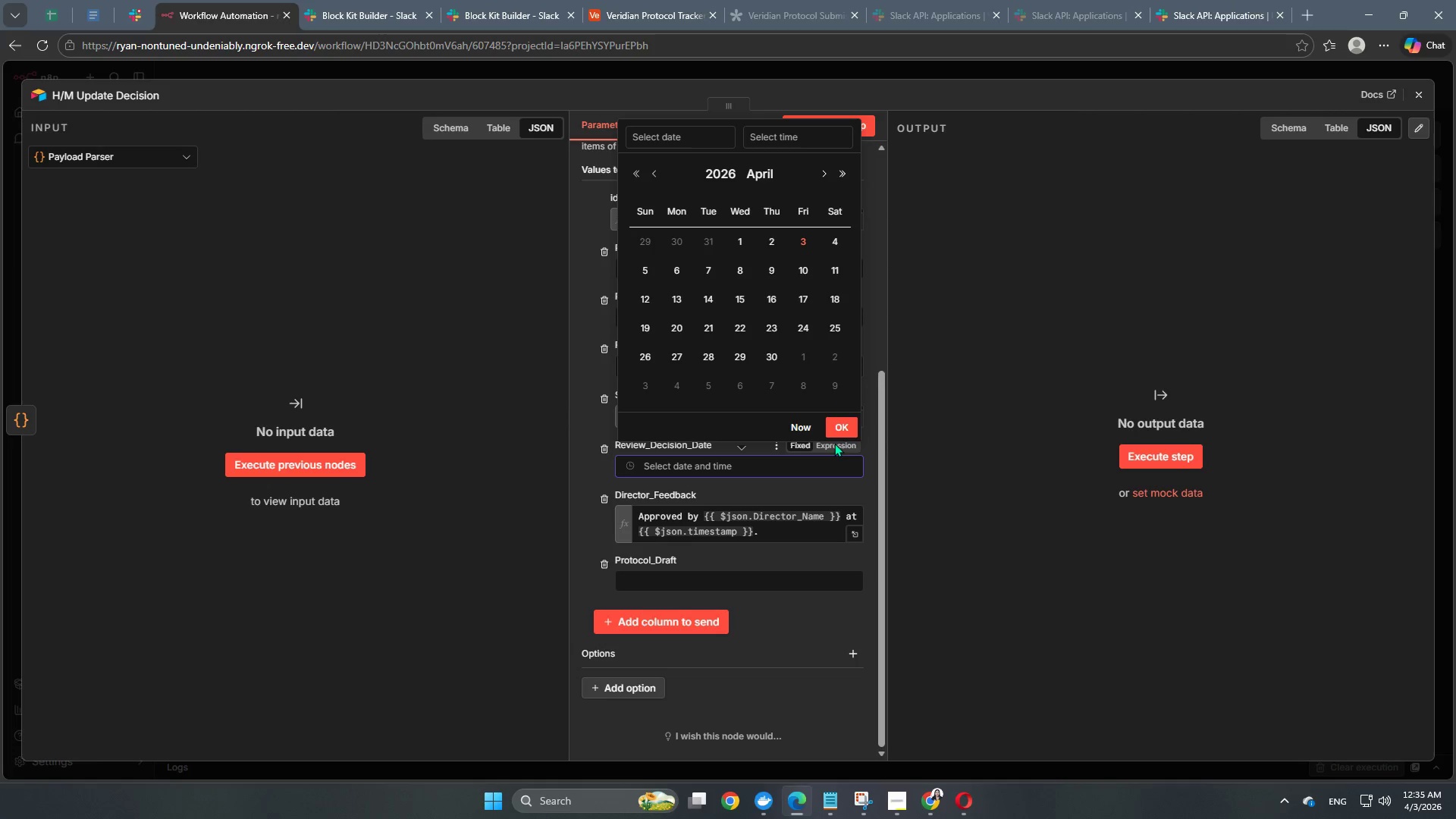 
left_click([836, 447])
 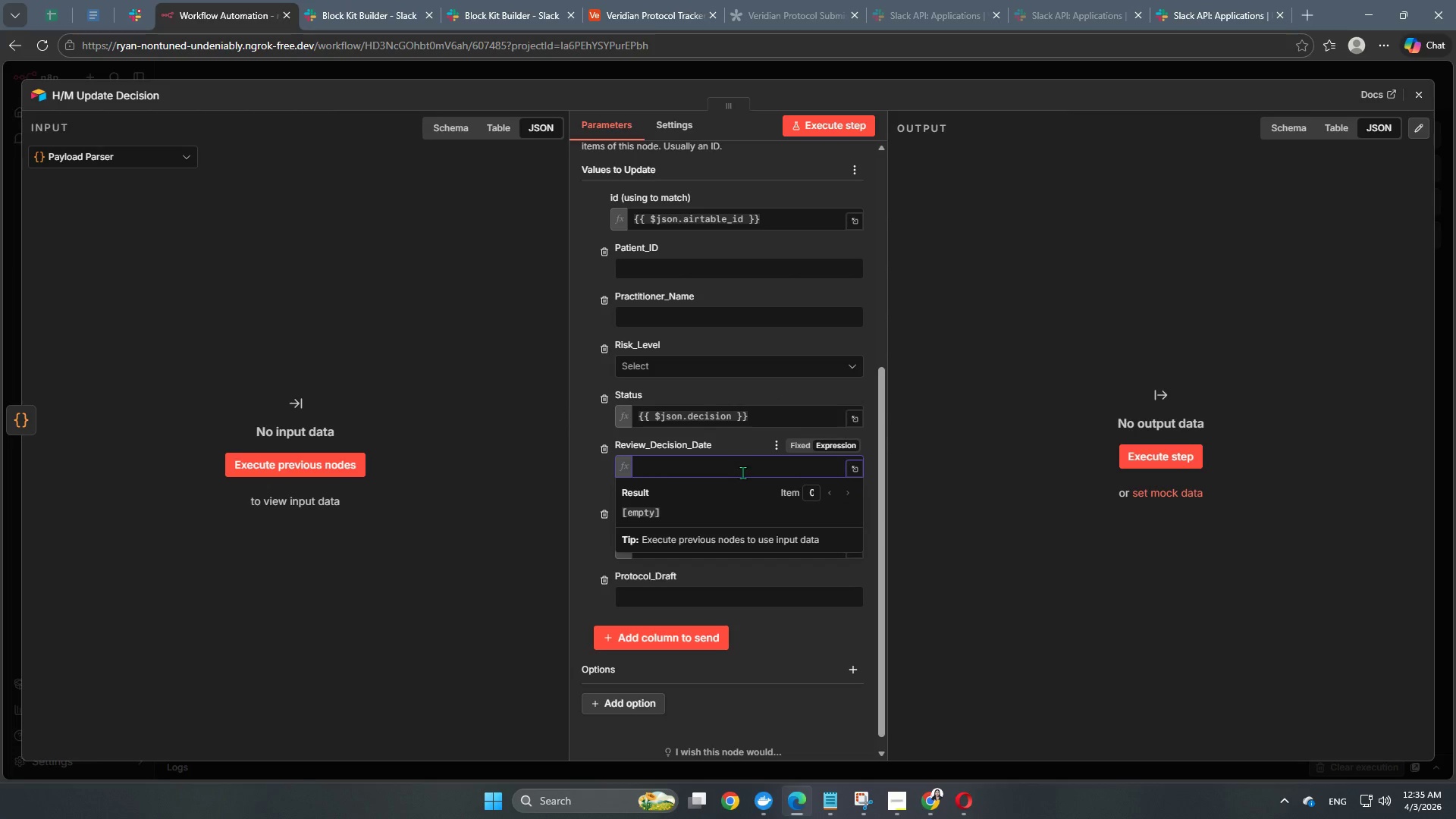 
key(Shift+BracketLeft)
 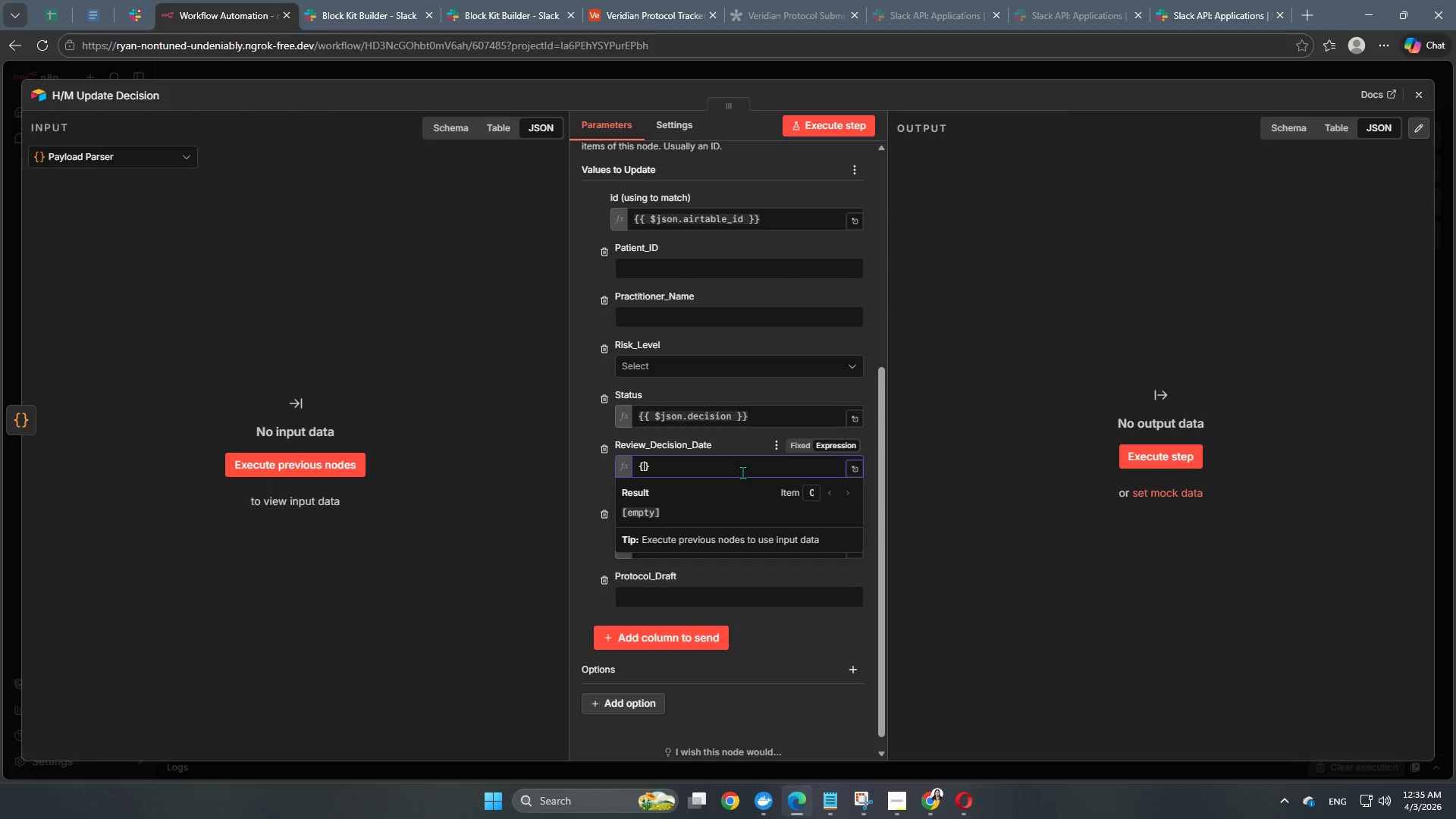 
key(Shift+BracketLeft)
 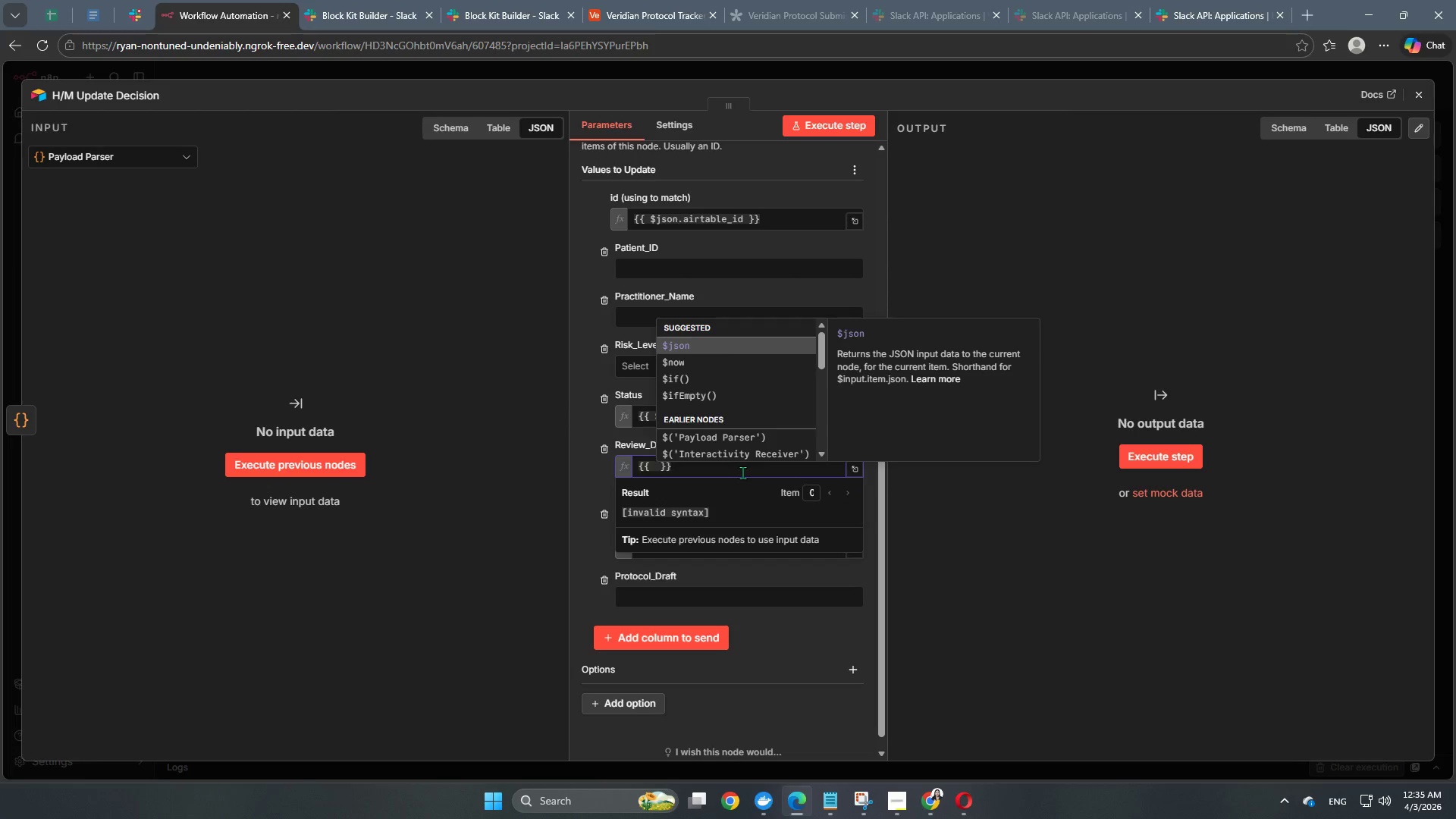 
key(Enter)
 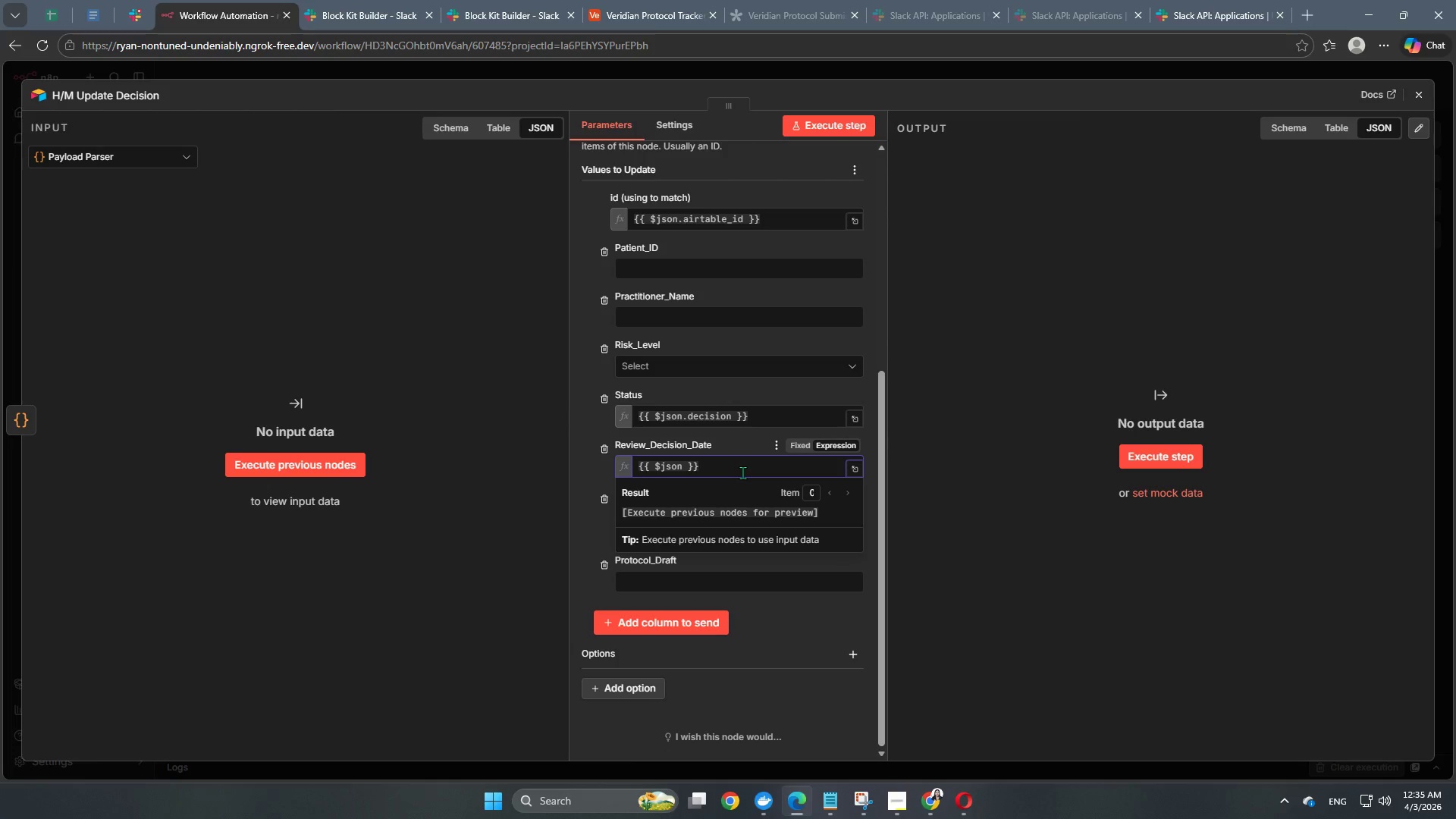 
type(.rt)
key(Backspace)
key(Backspace)
type(time)
 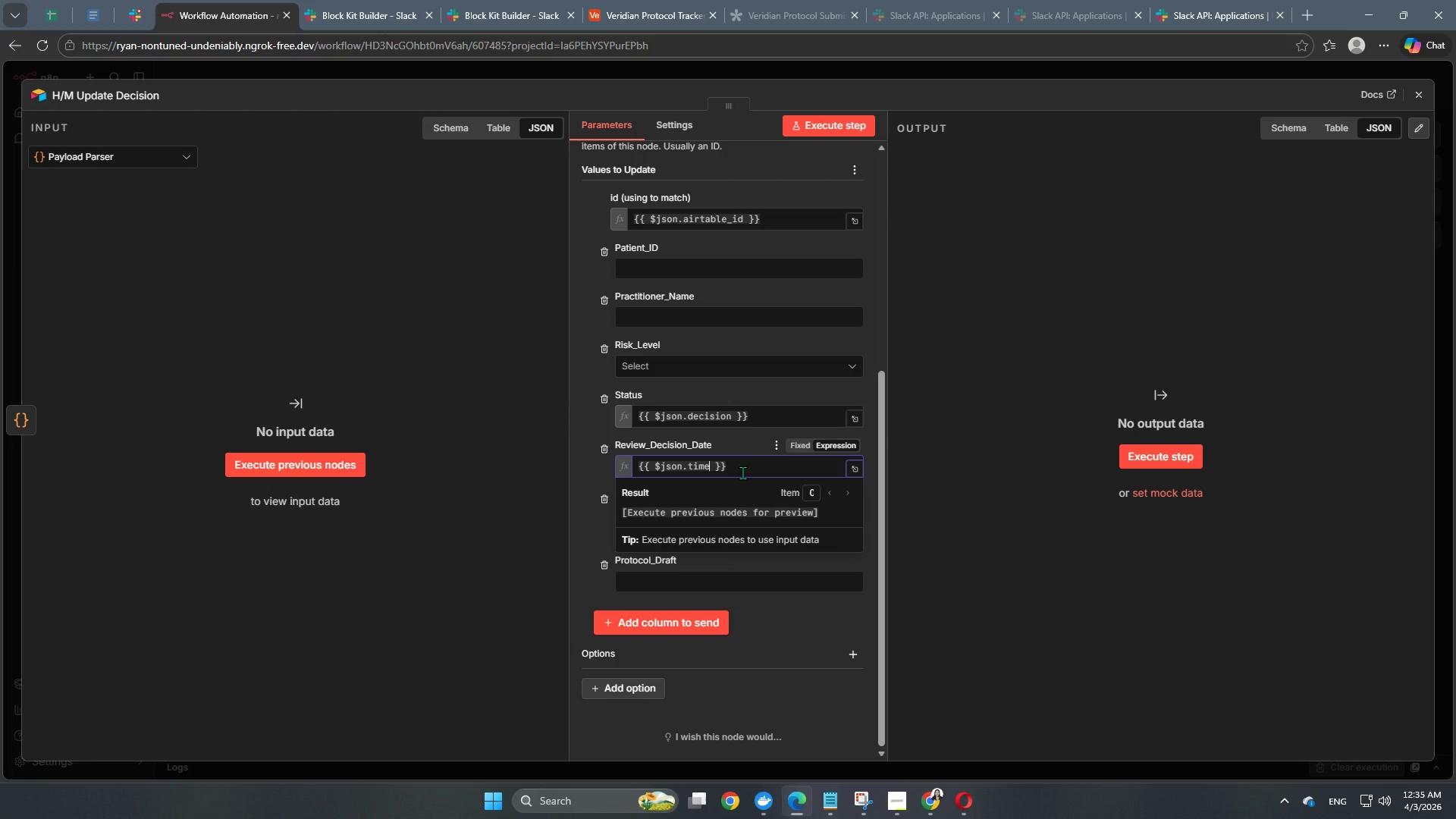 
type(stamp)
 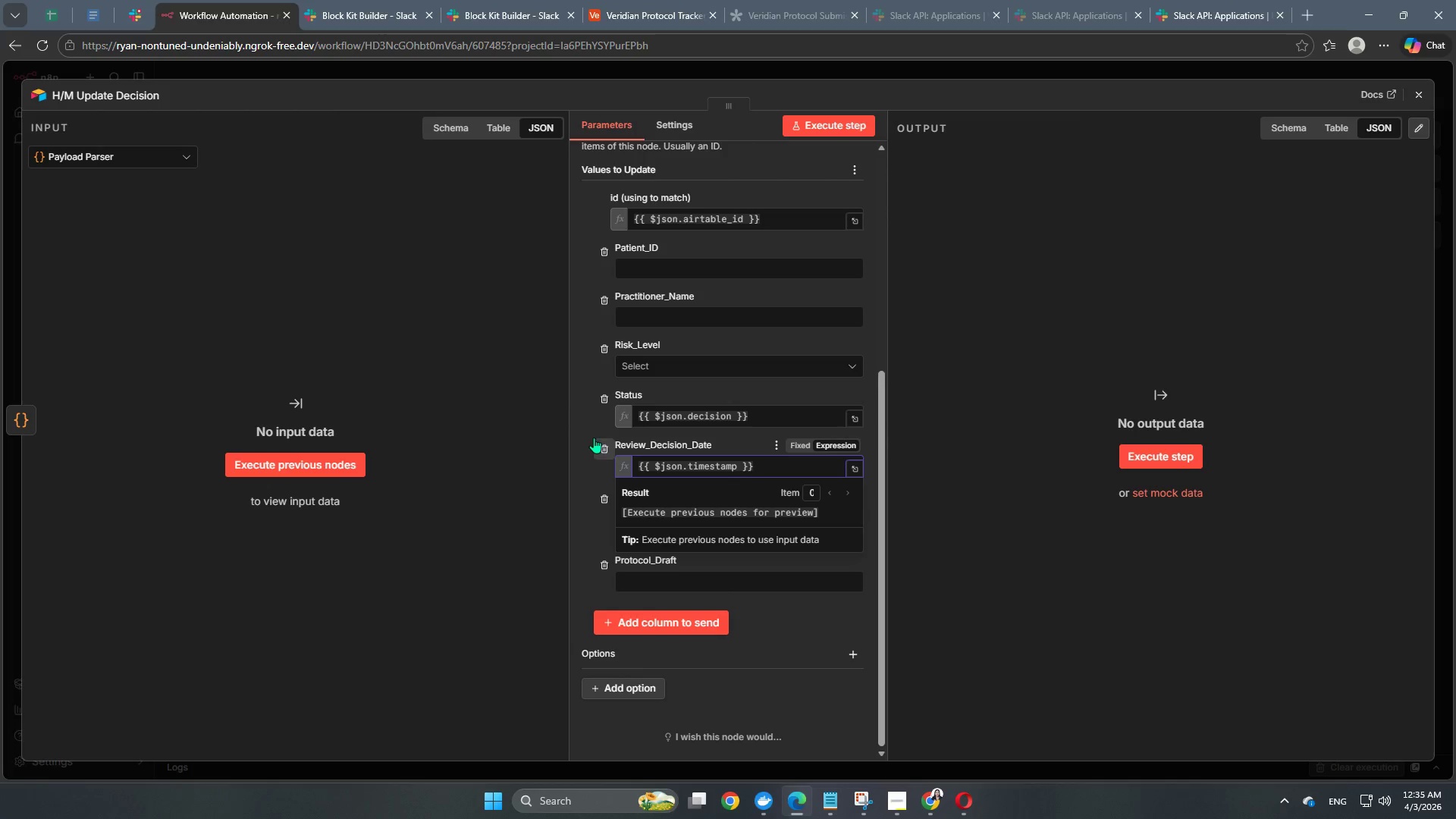 
left_click([522, 404])
 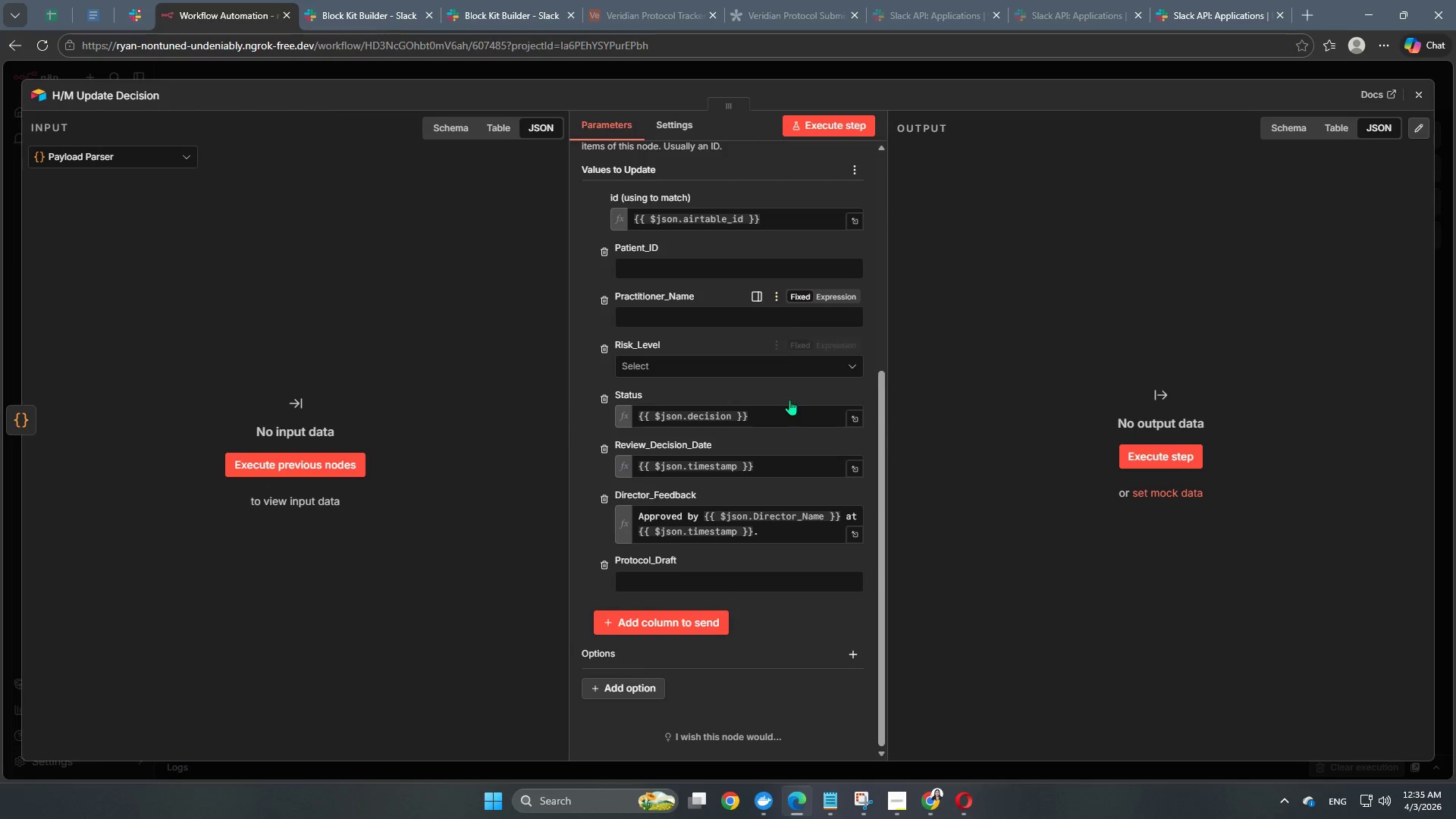 
scroll: coordinate [783, 430], scroll_direction: down, amount: 2.0
 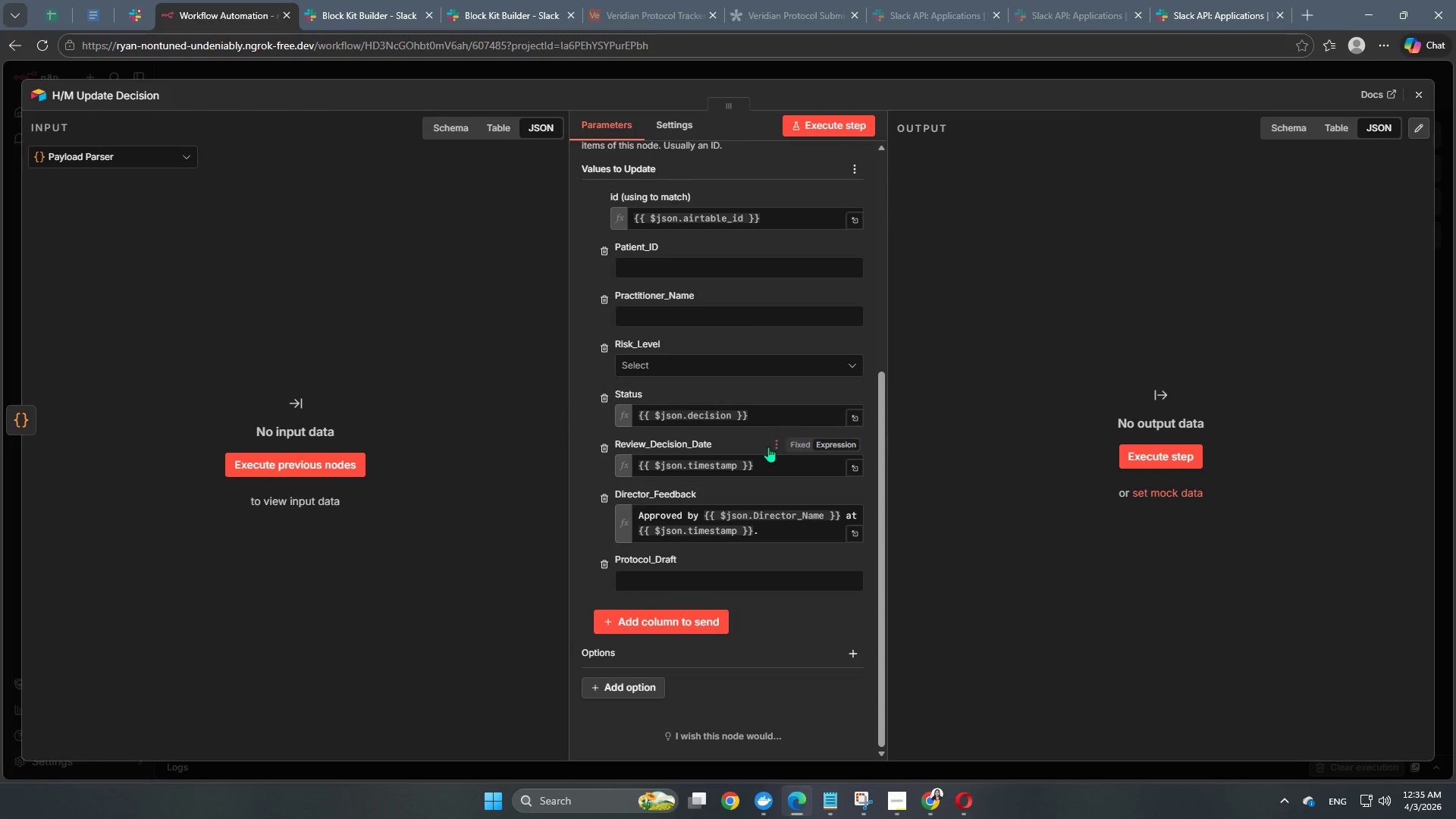 
scroll: coordinate [767, 448], scroll_direction: up, amount: 11.0
 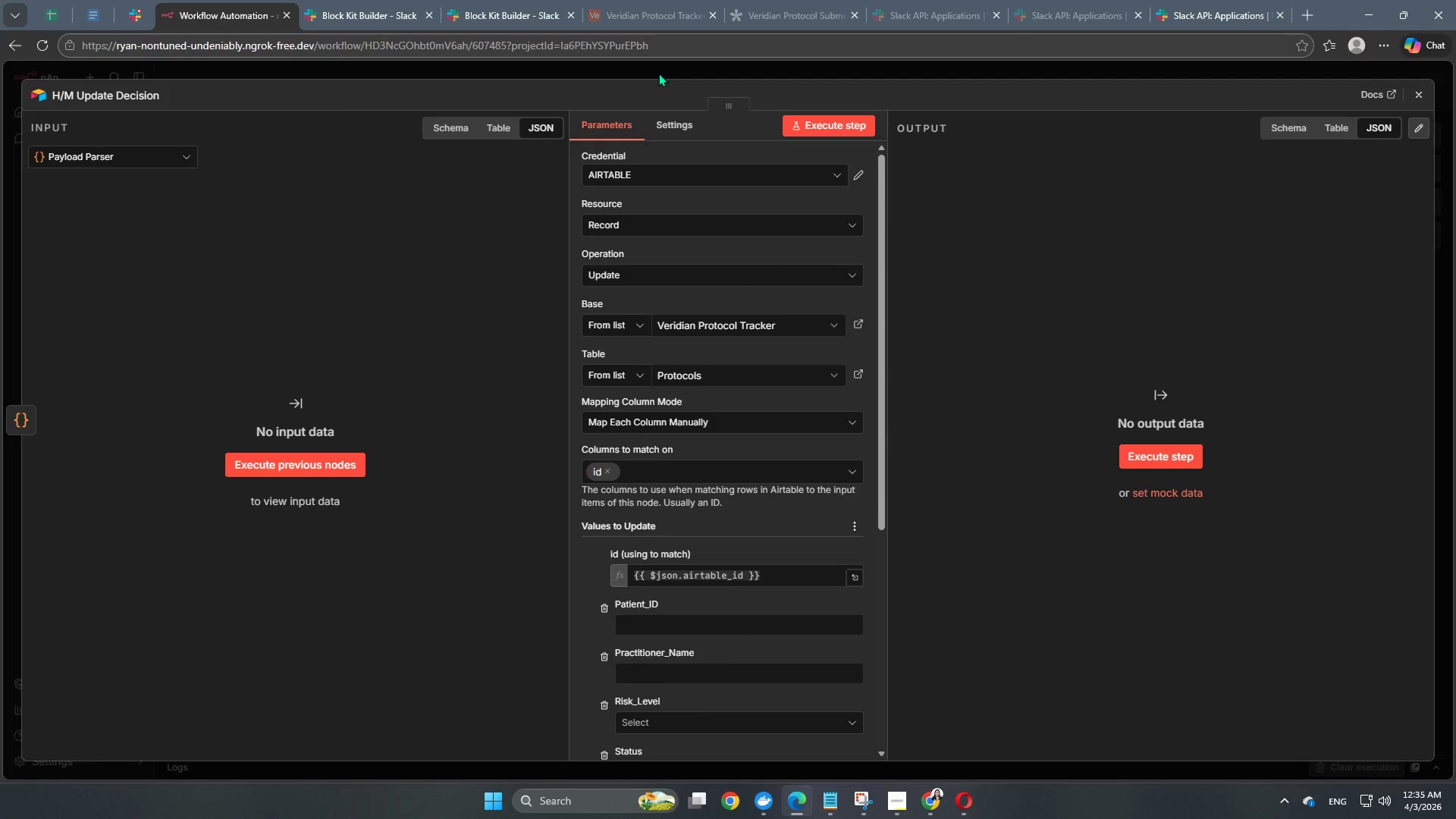 
left_click([657, 80])
 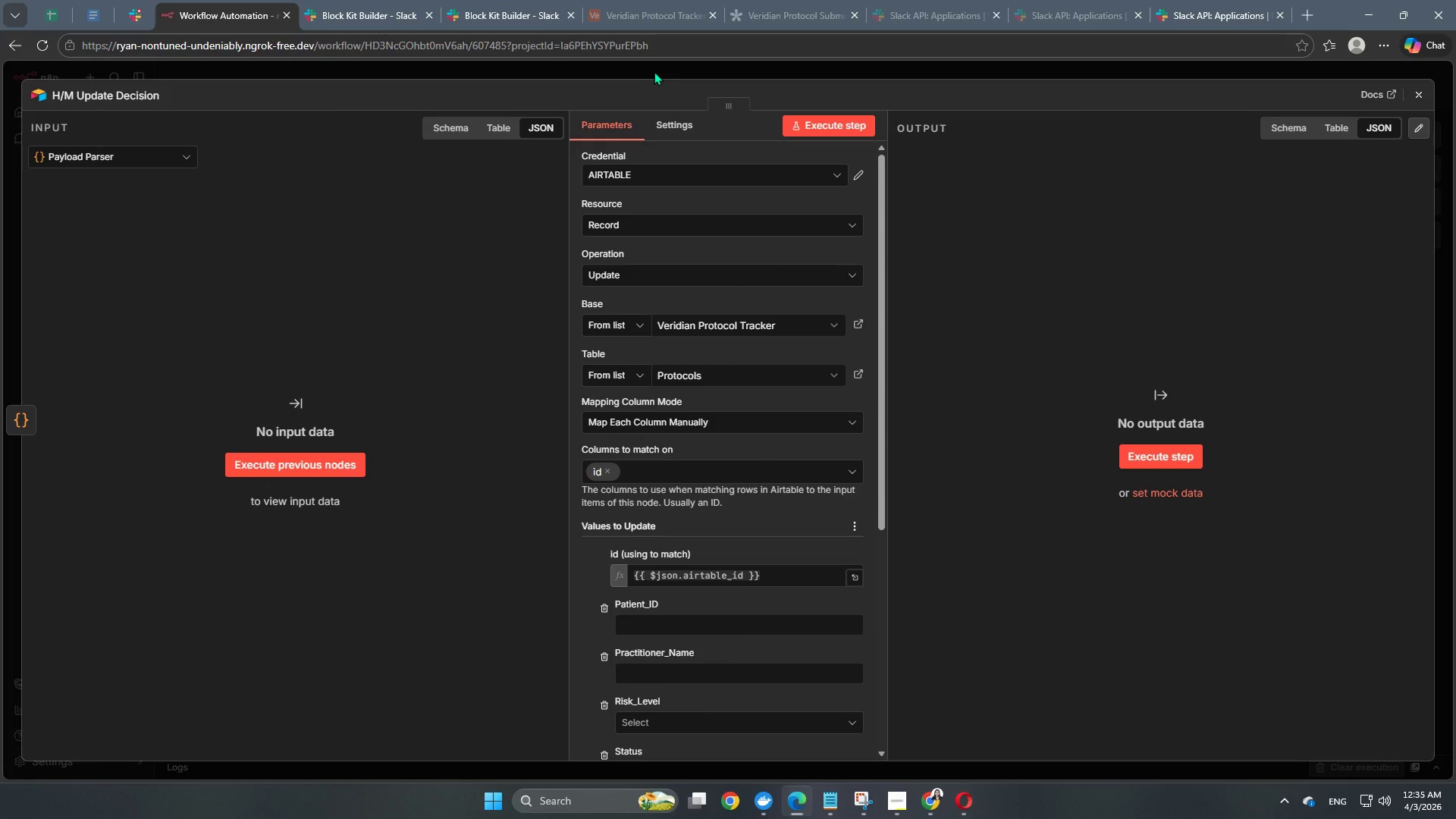 
left_click([654, 71])
 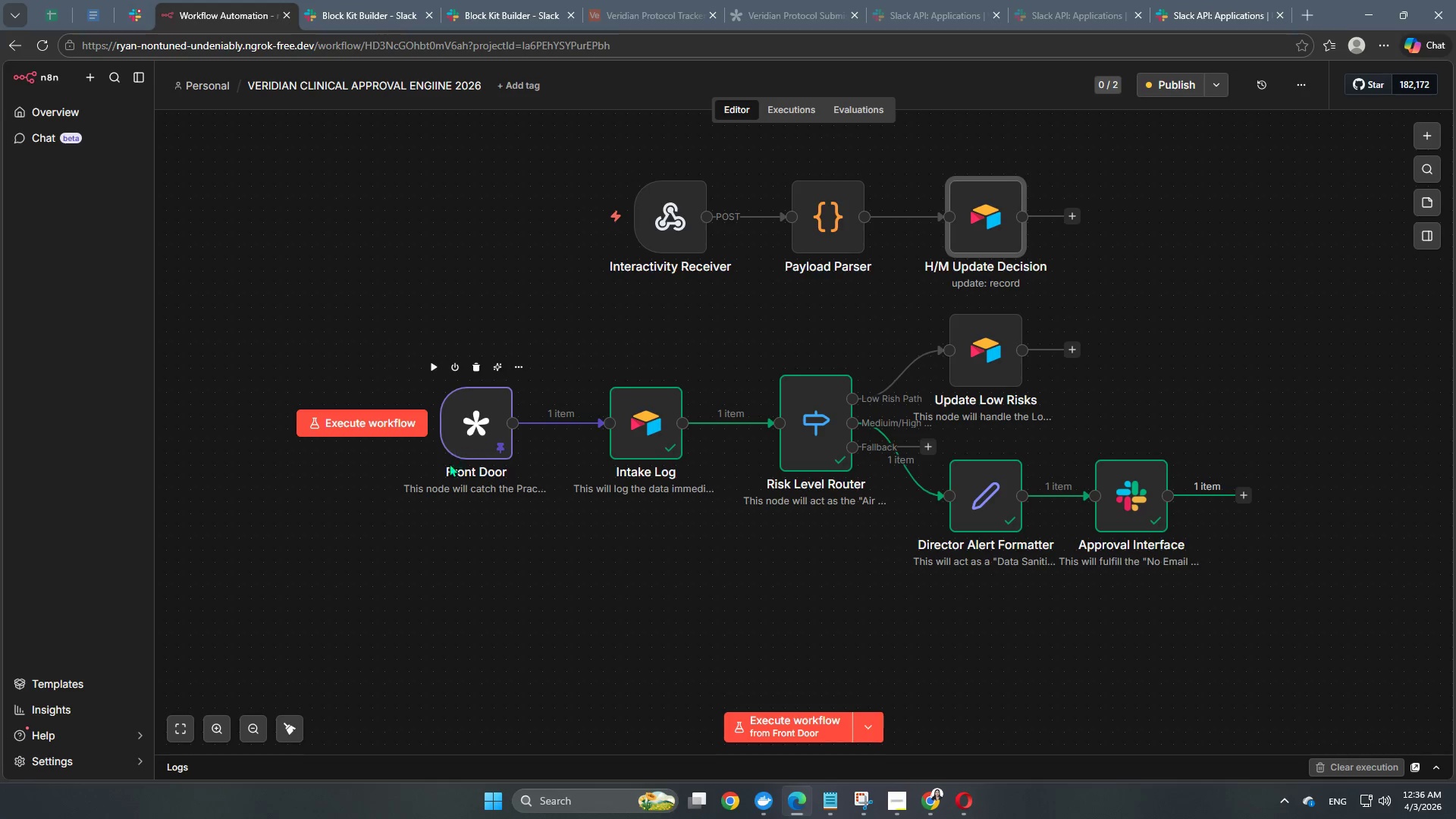 
wait(6.88)
 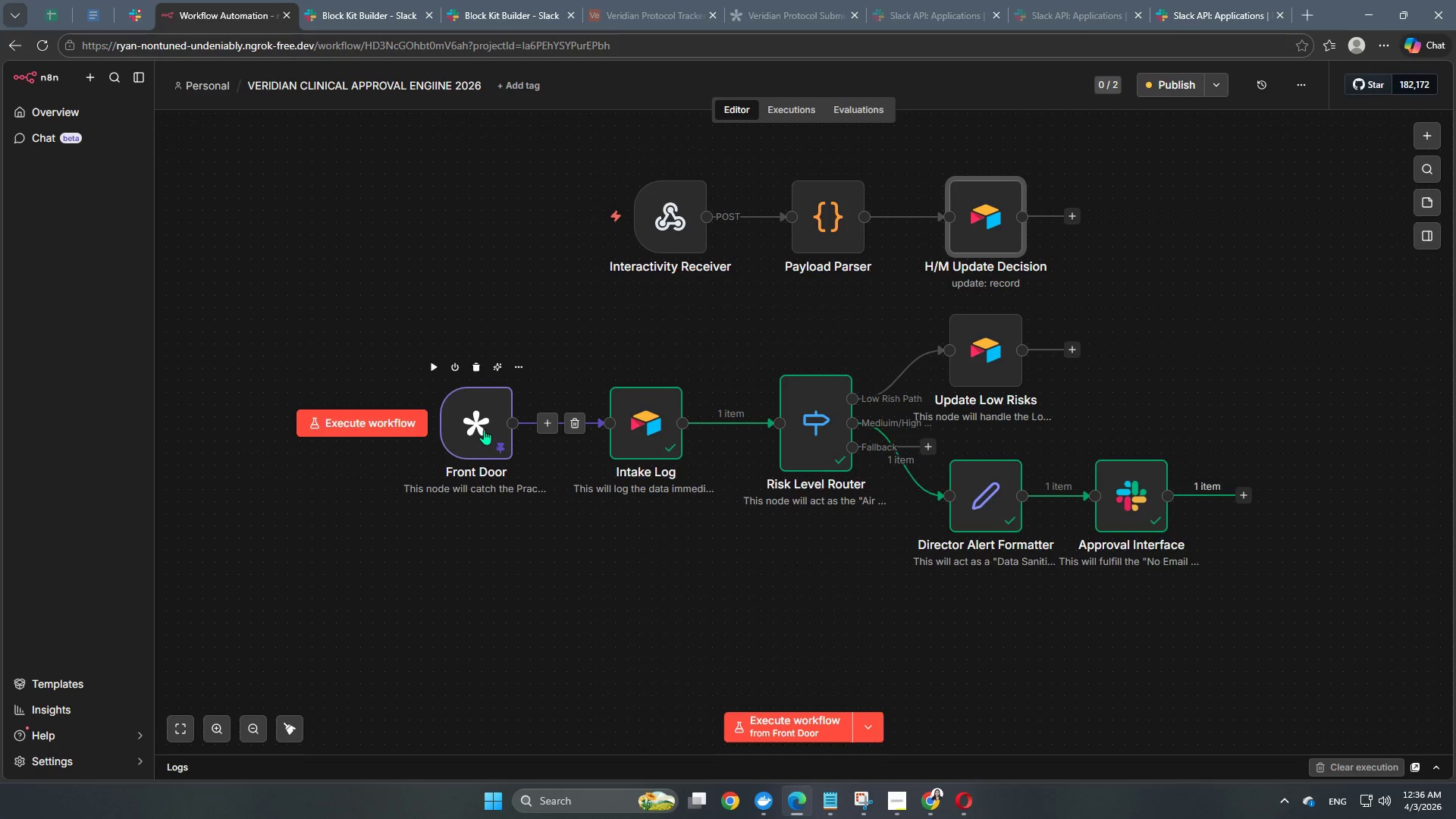 
double_click([469, 408])
 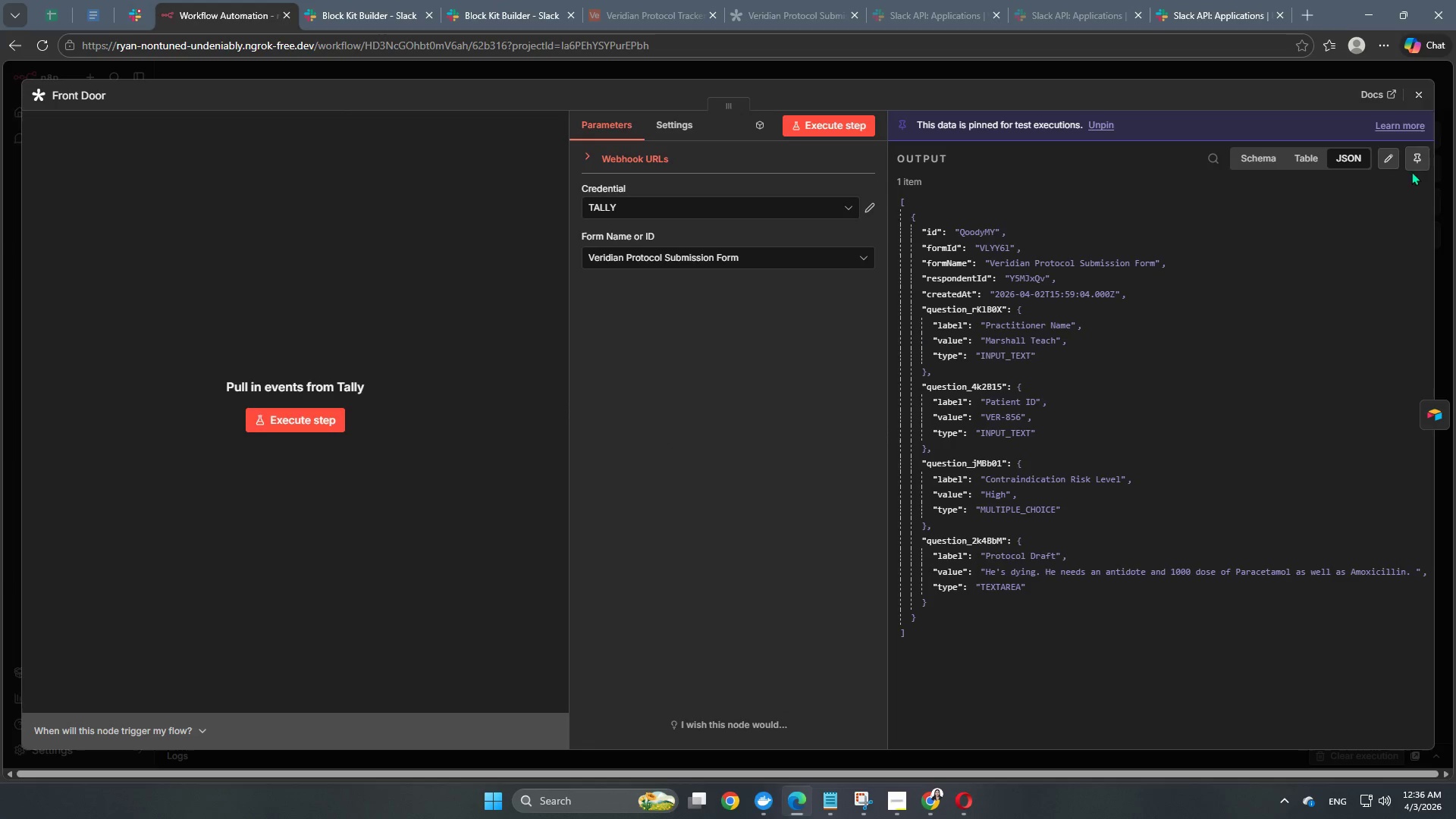 
left_click([1420, 164])
 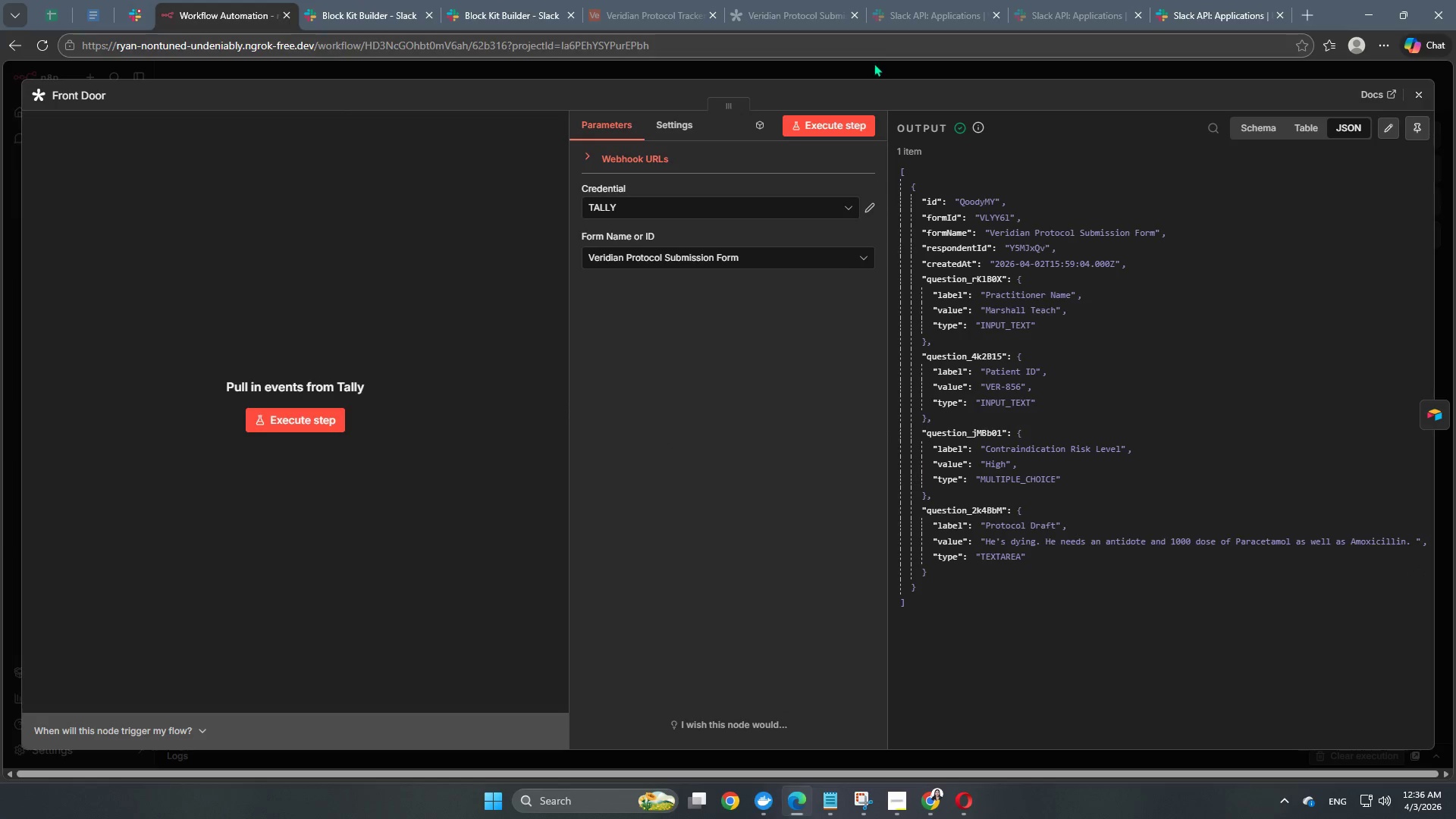 
left_click([868, 71])
 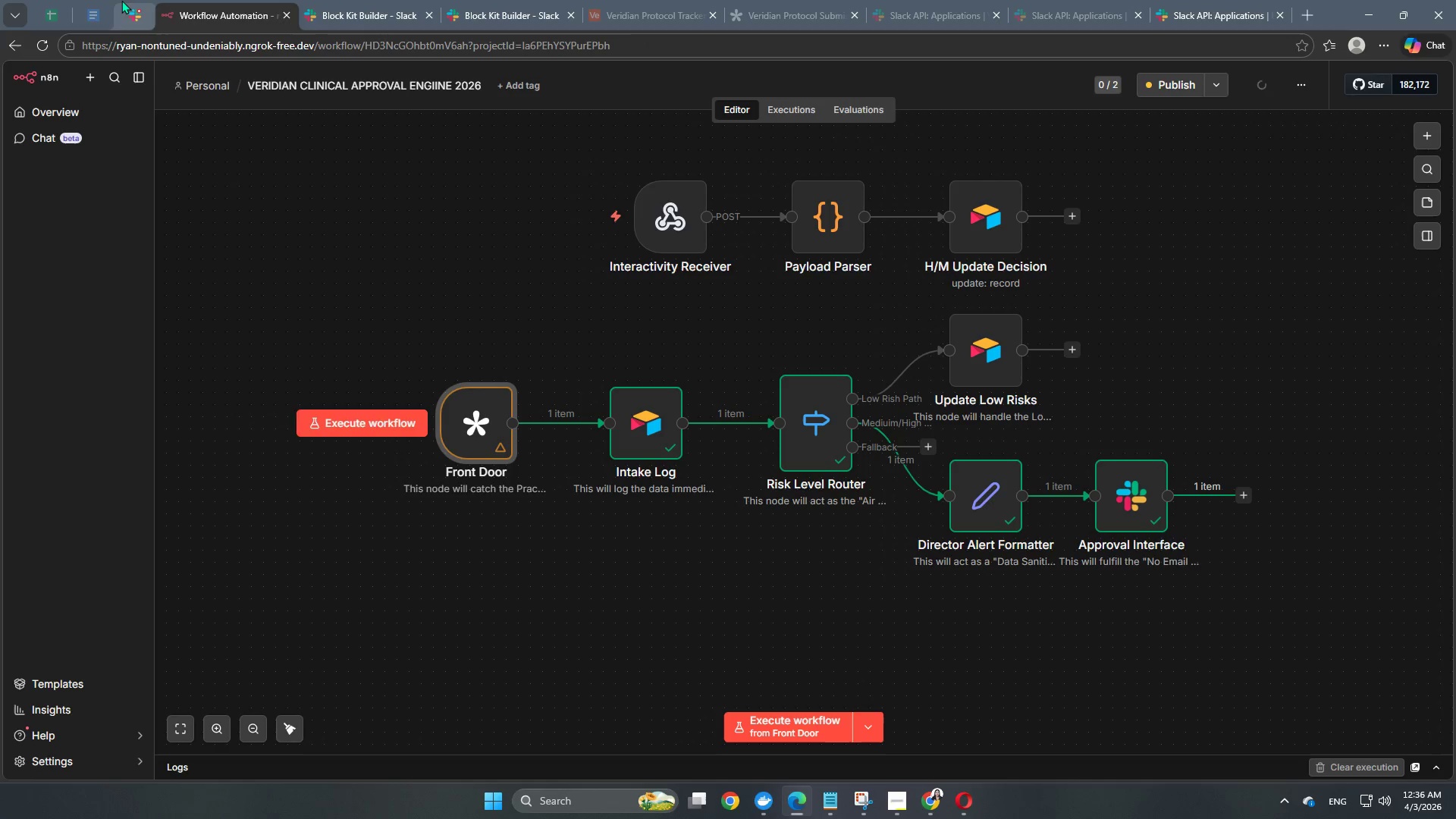 
left_click([120, 18])
 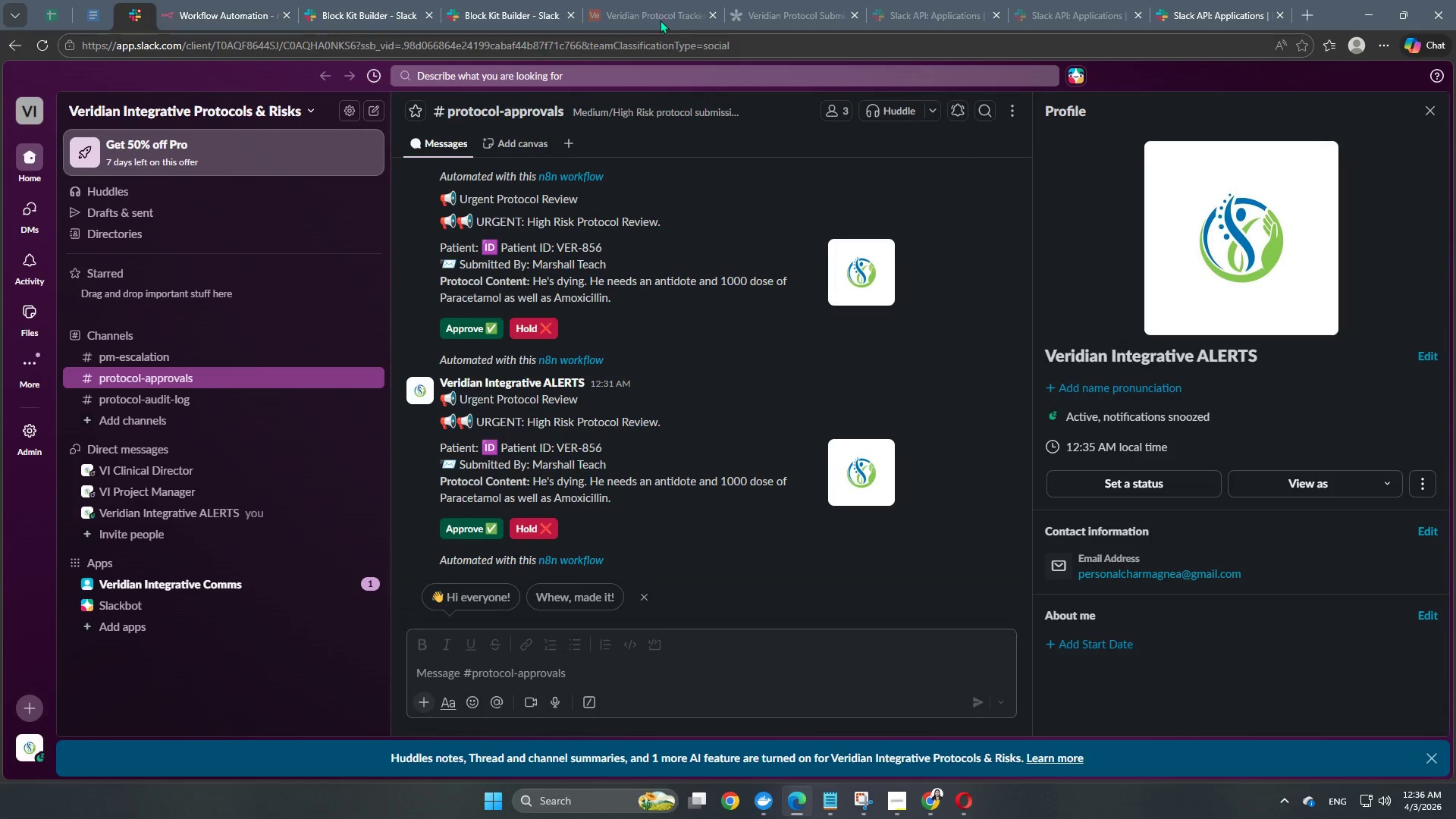 
left_click([620, 8])
 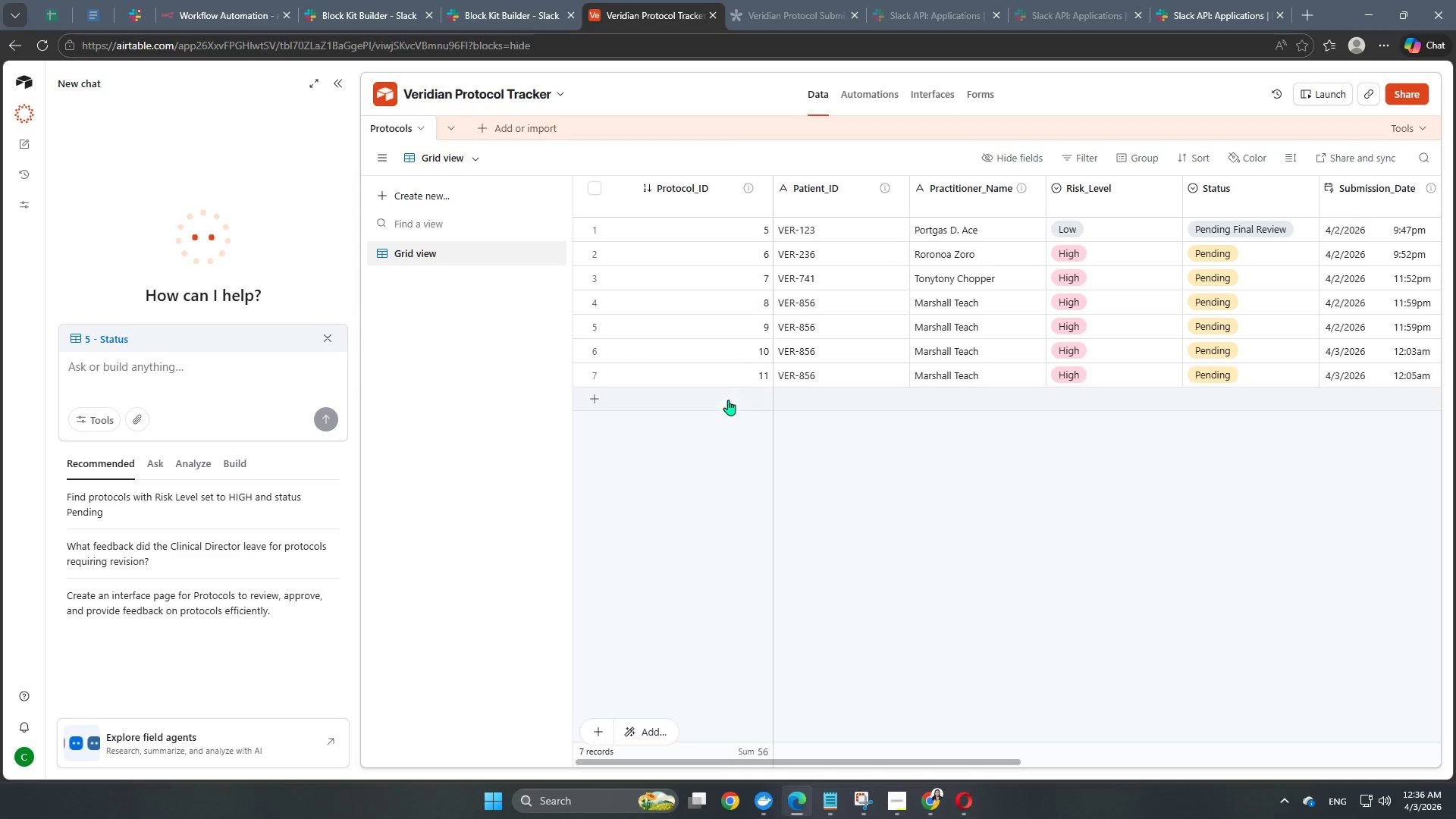 
scroll: coordinate [742, 414], scroll_direction: up, amount: 4.0
 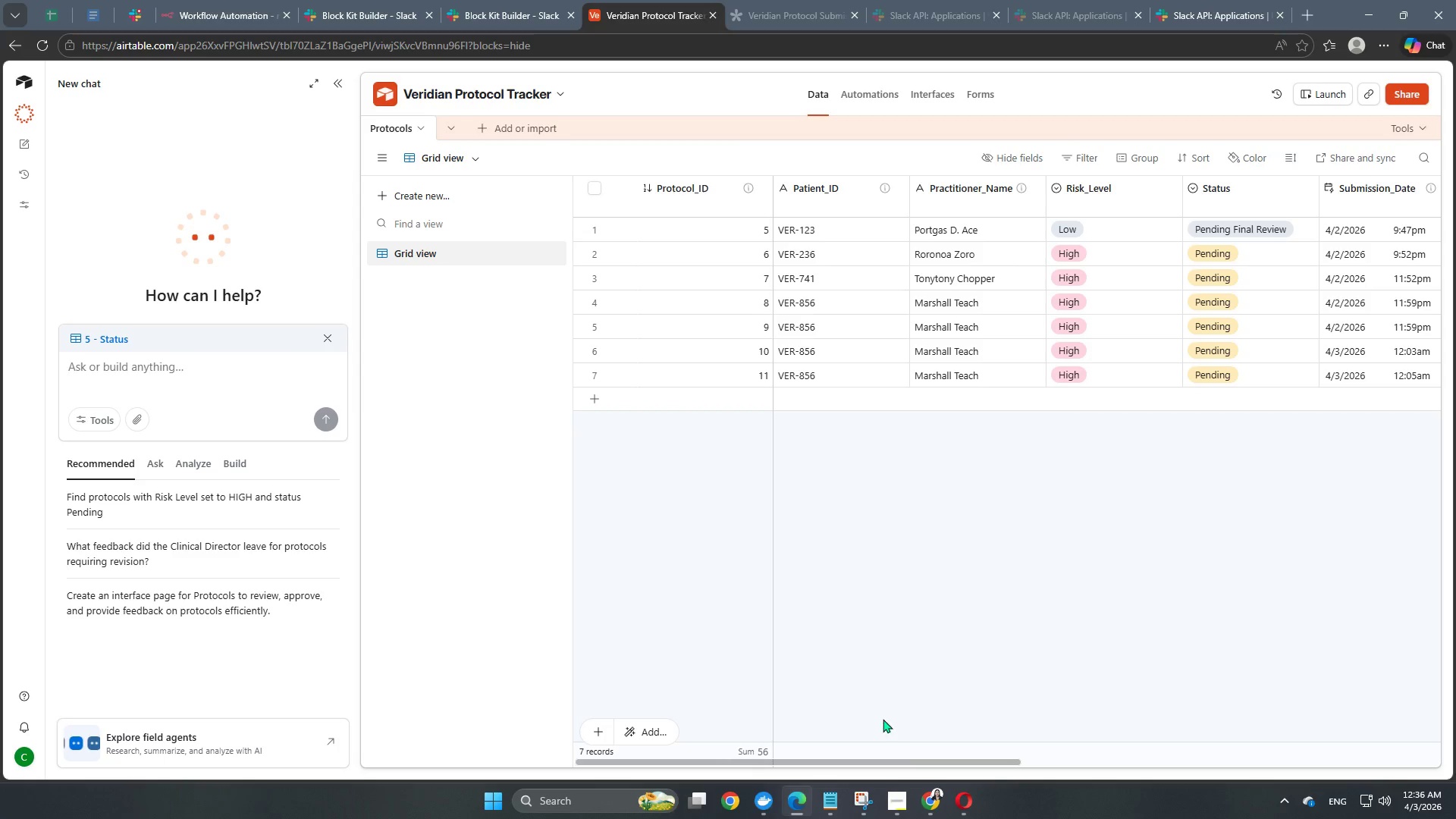 
left_click_drag(start_coordinate=[881, 763], to_coordinate=[752, 708])
 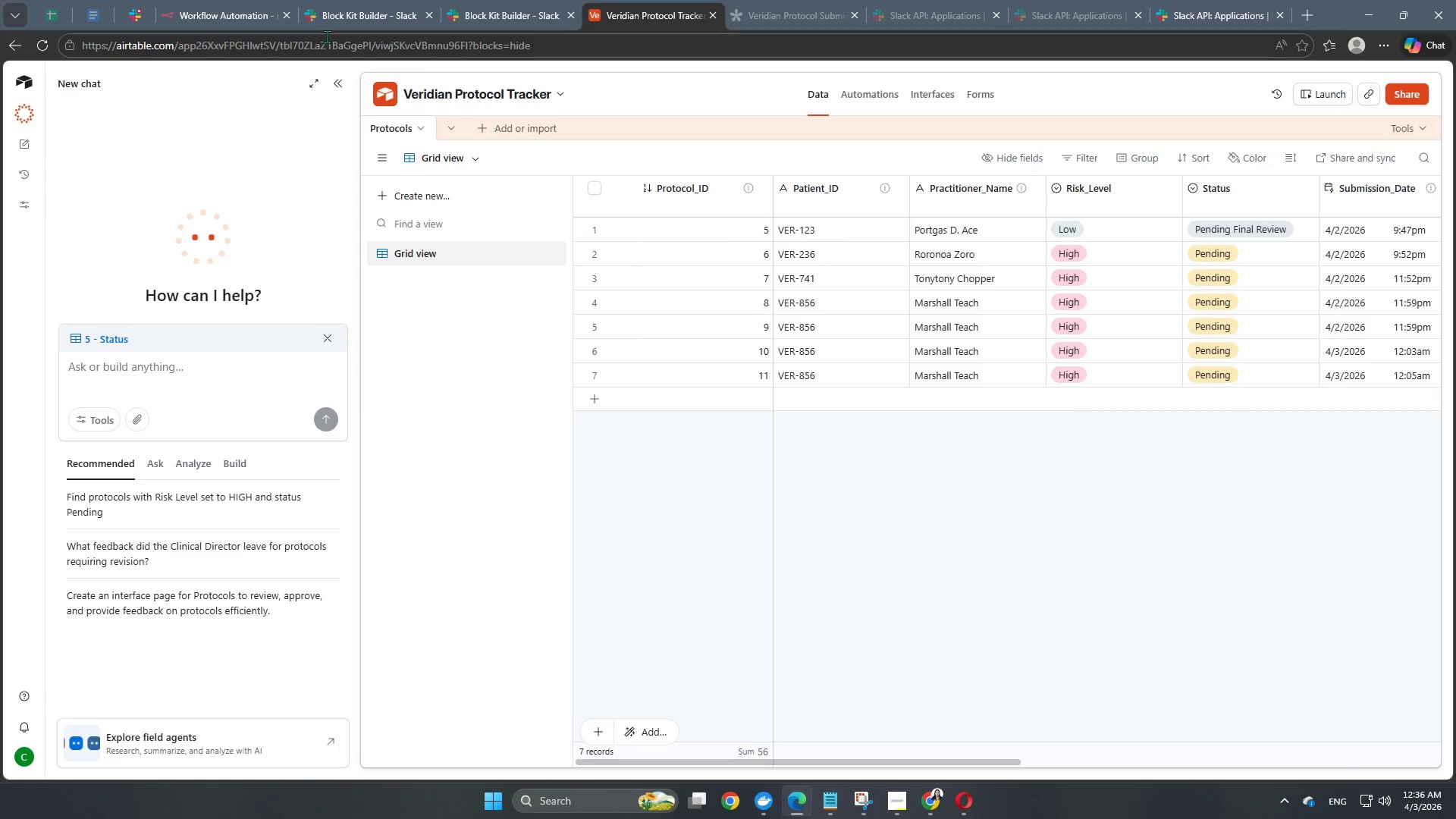 
left_click([214, 13])
 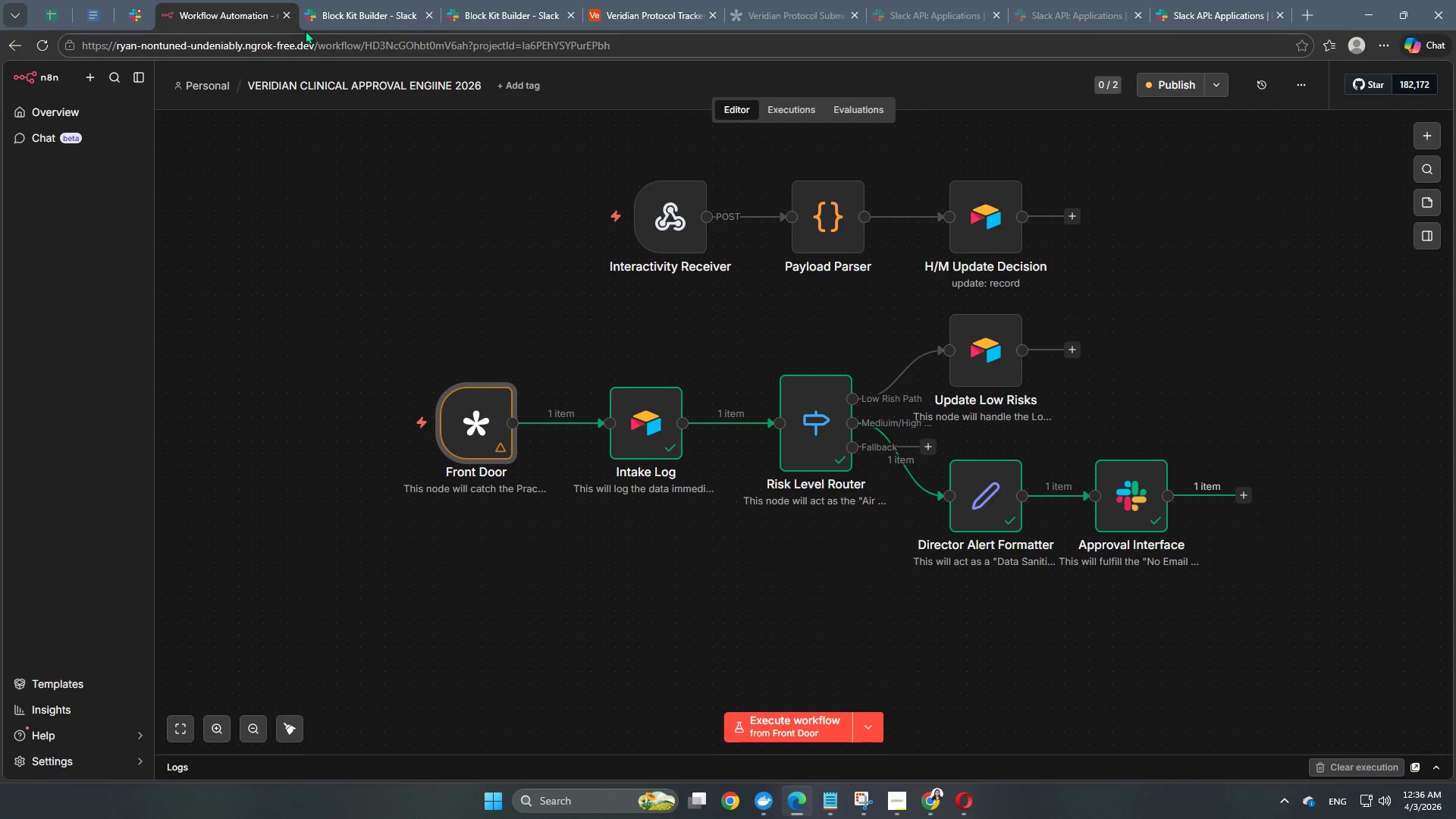 
mouse_move([334, 44])
 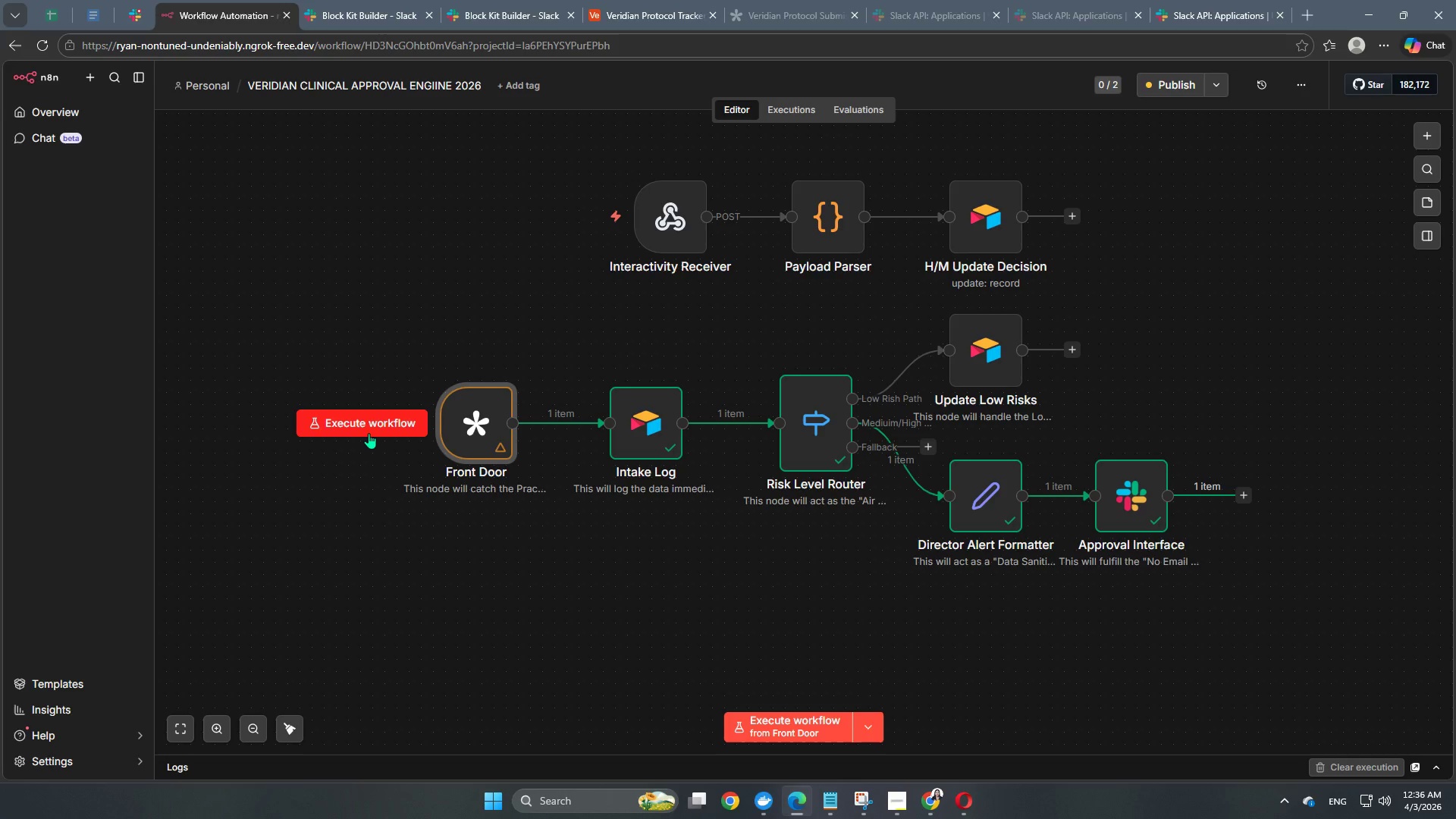 
left_click([371, 428])
 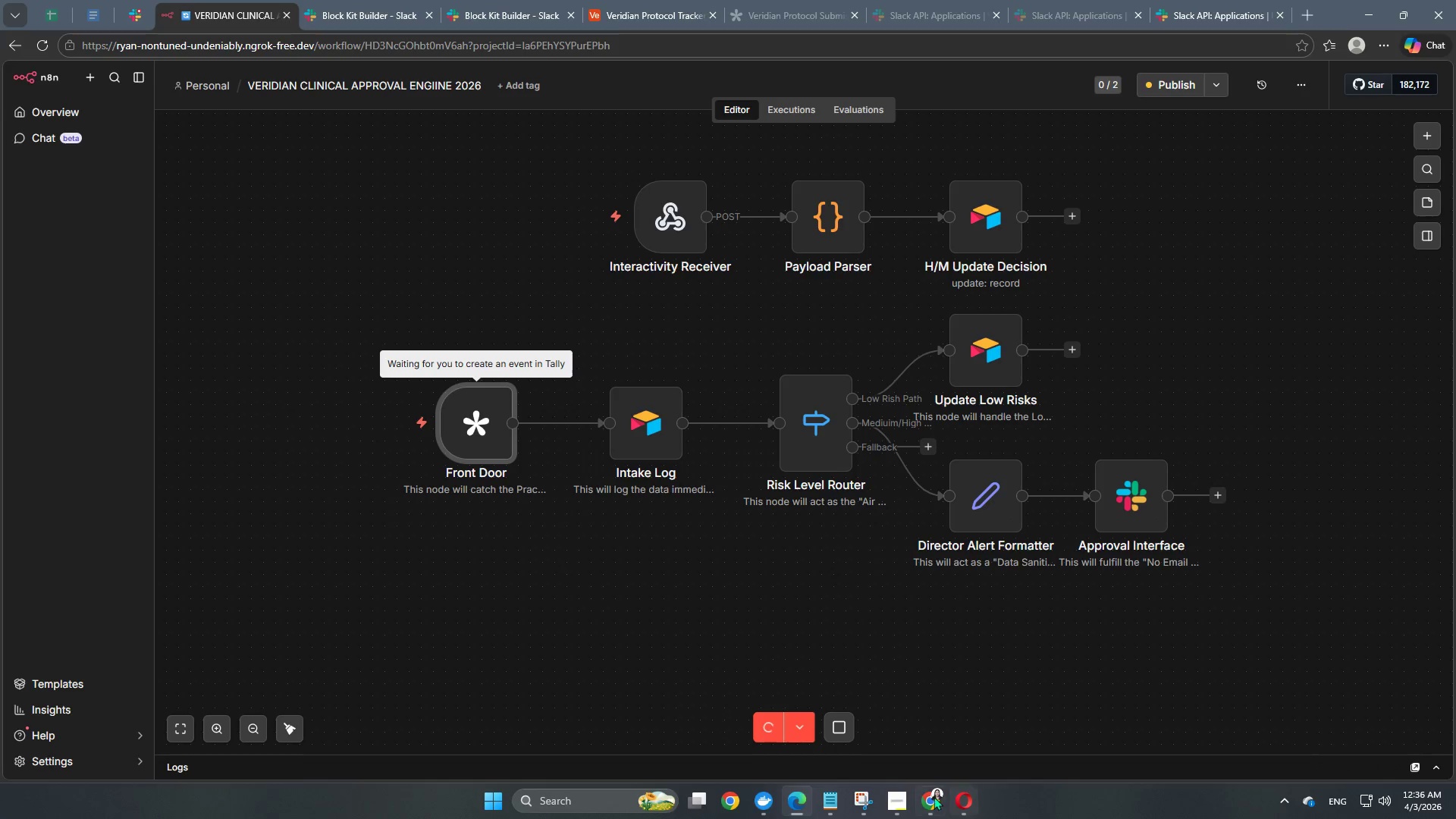 
left_click([932, 801])
 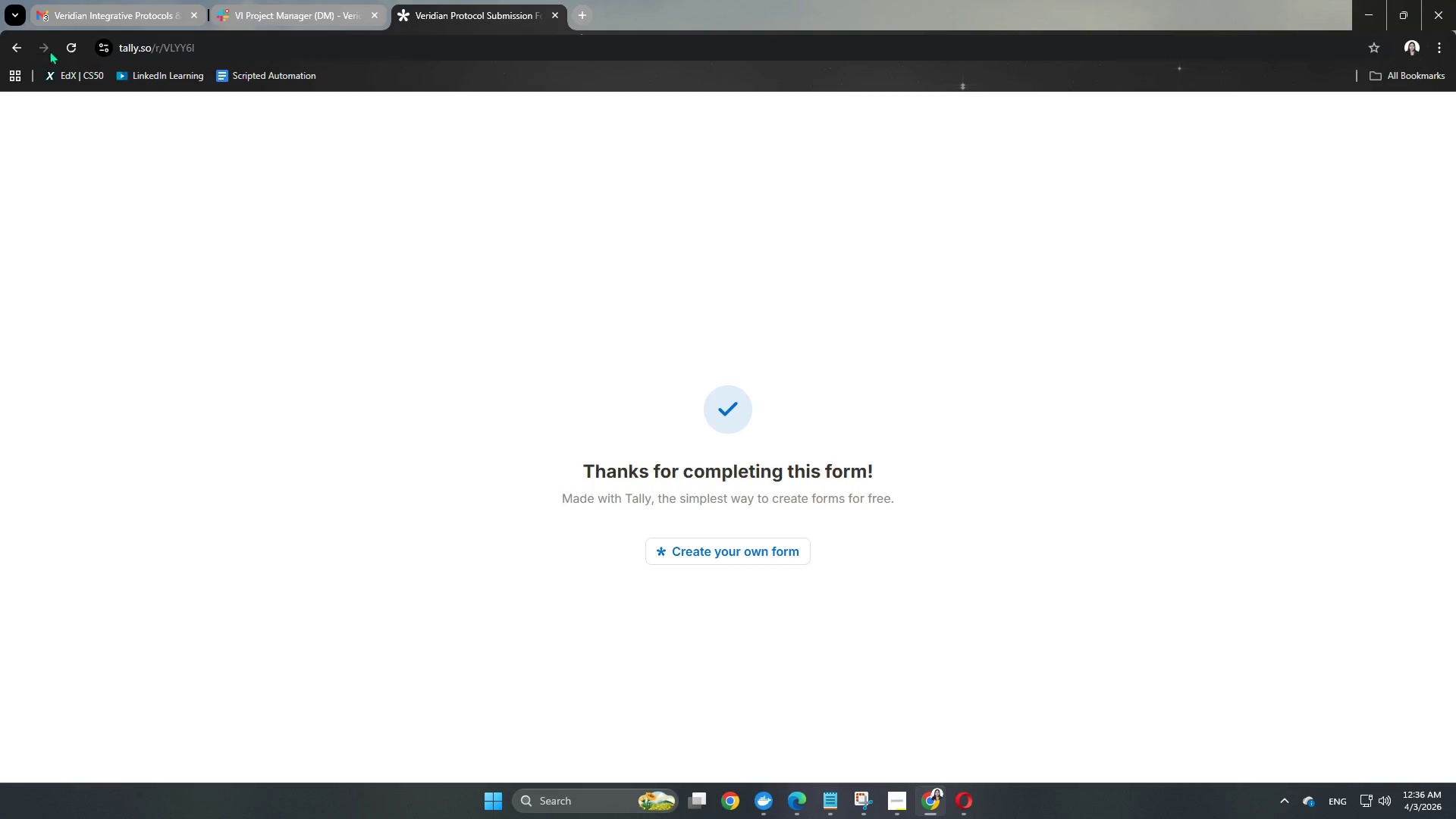 
left_click([69, 45])
 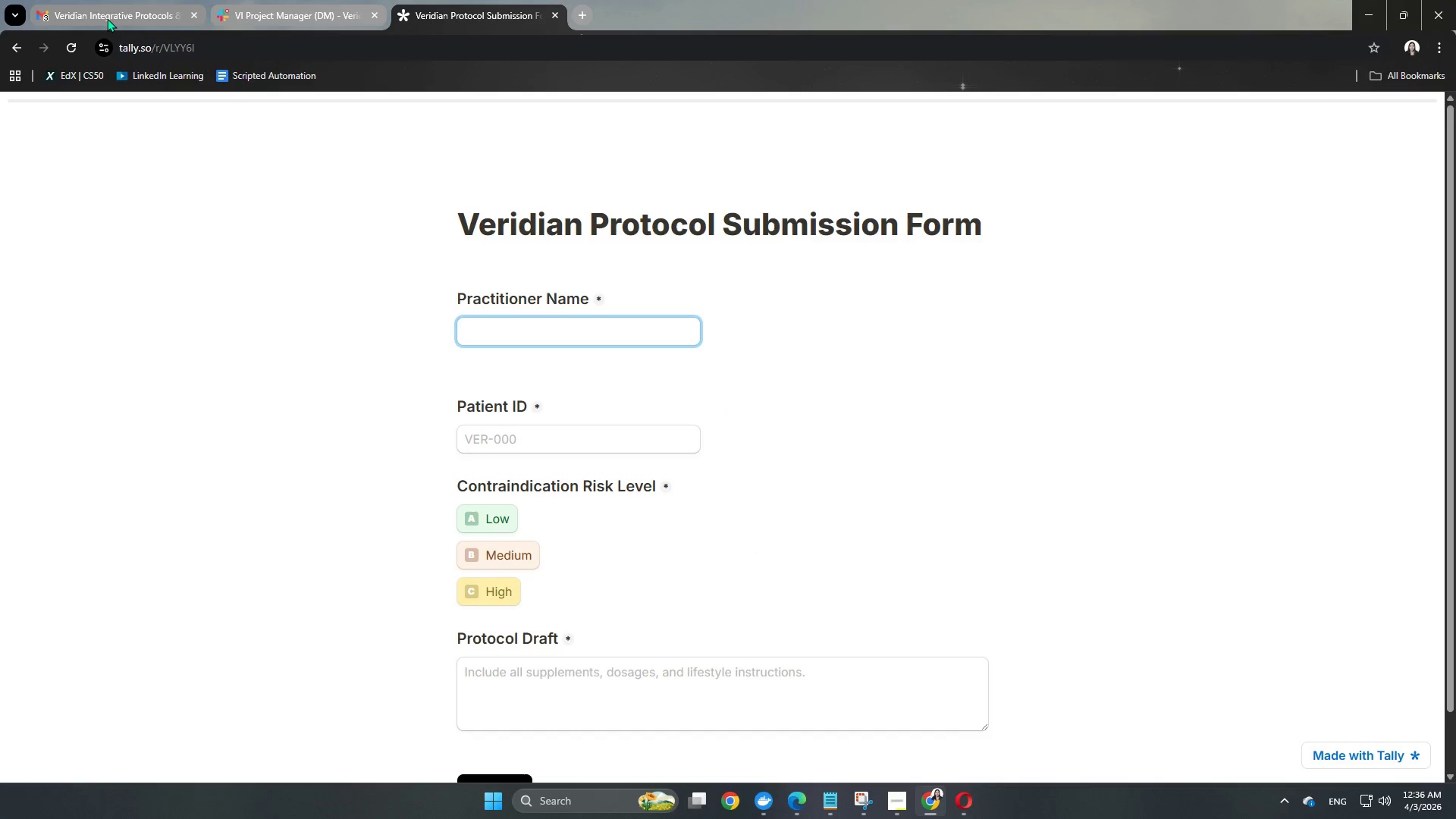 
left_click([107, 18])
 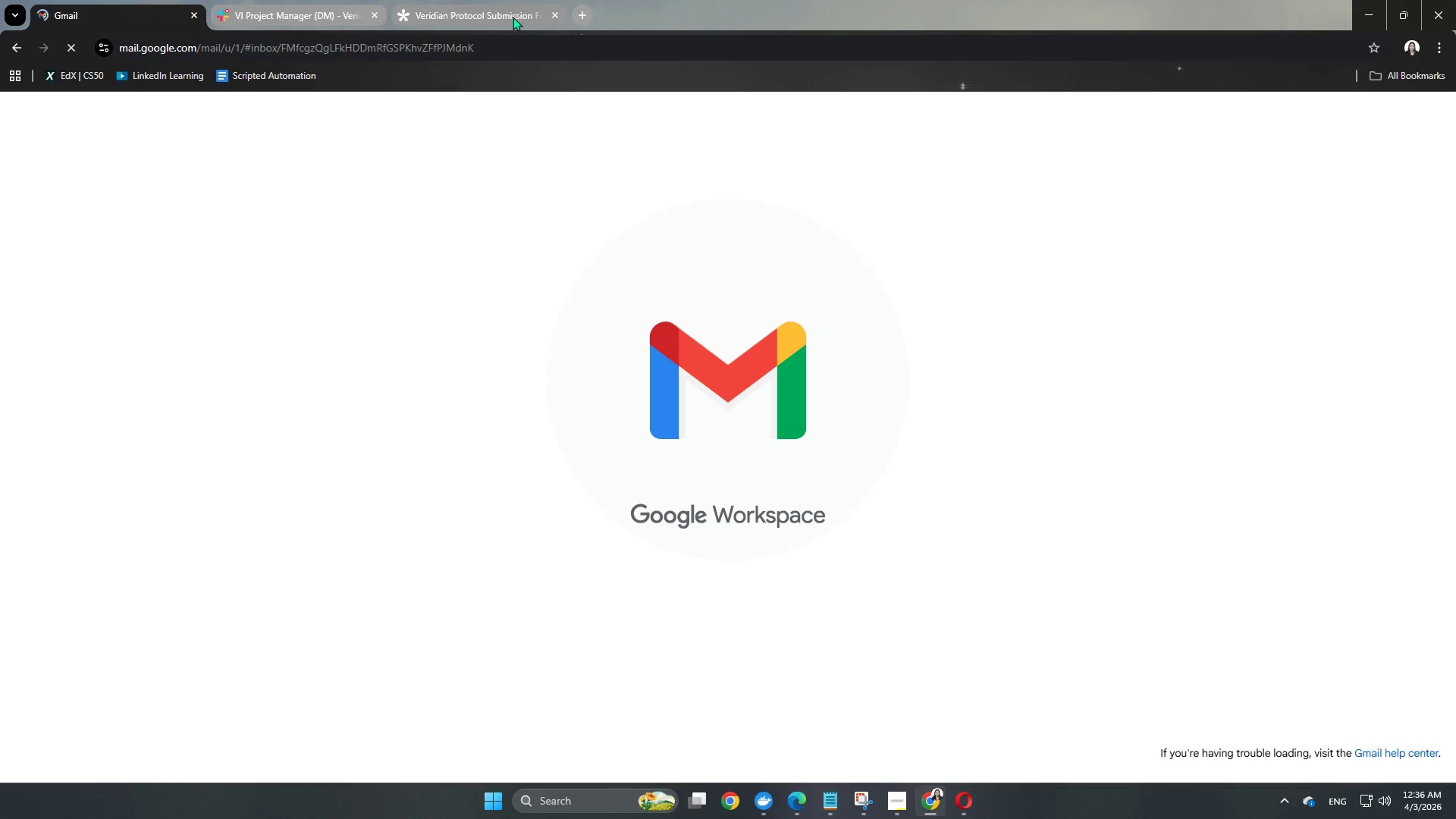 
left_click([477, 7])
 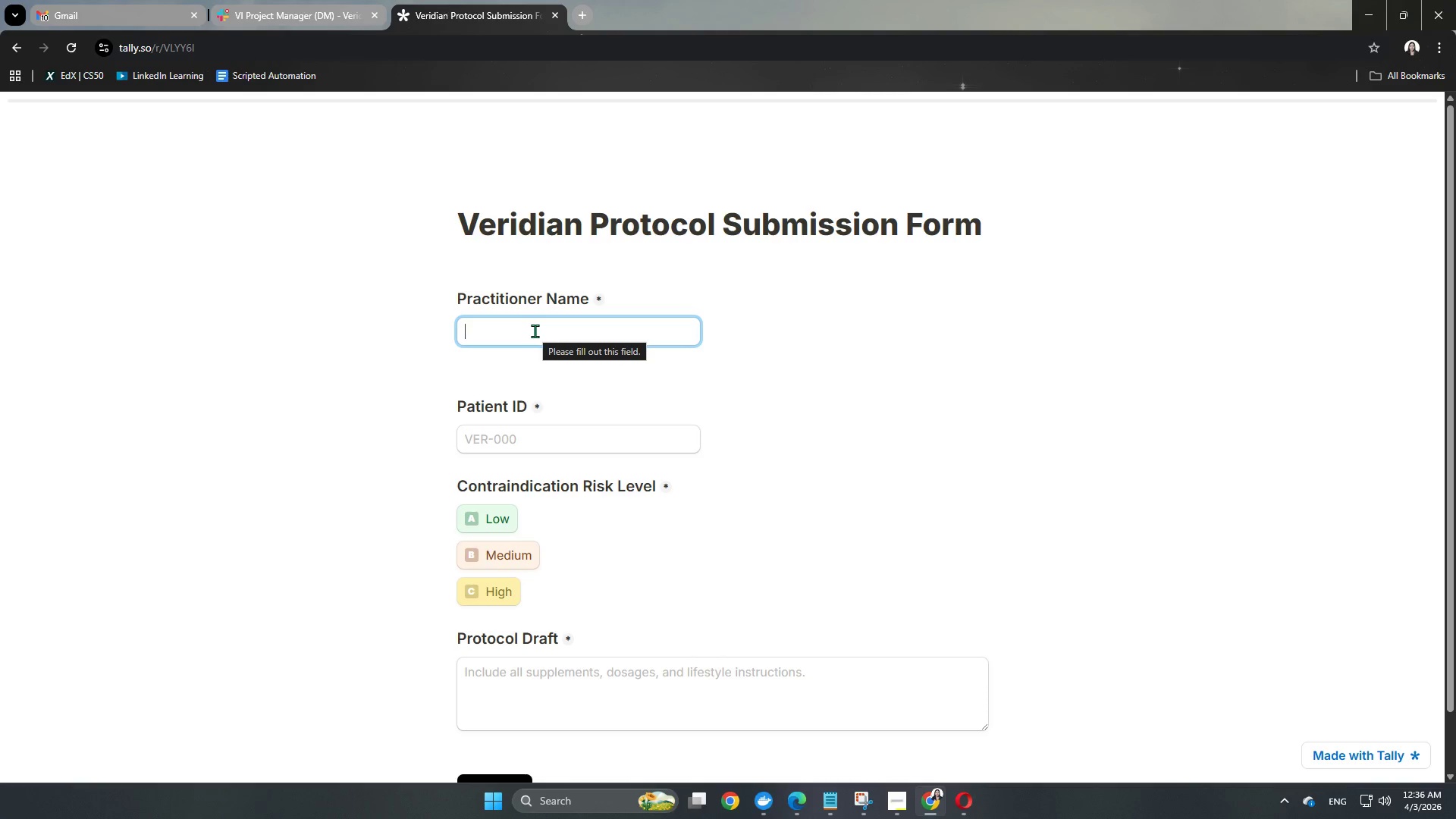 
type(Melanie Cruz)
 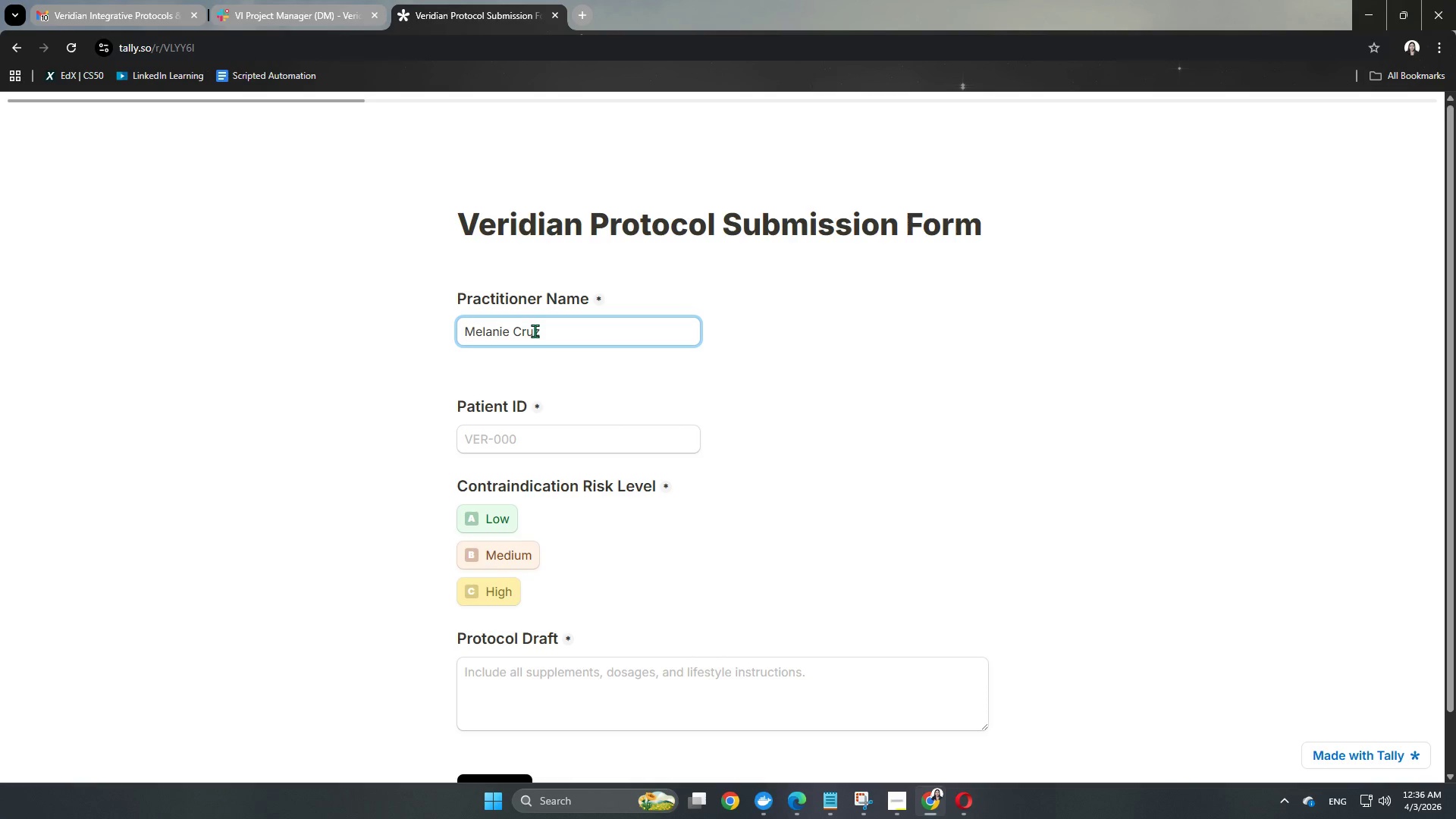 
left_click([637, 446])
 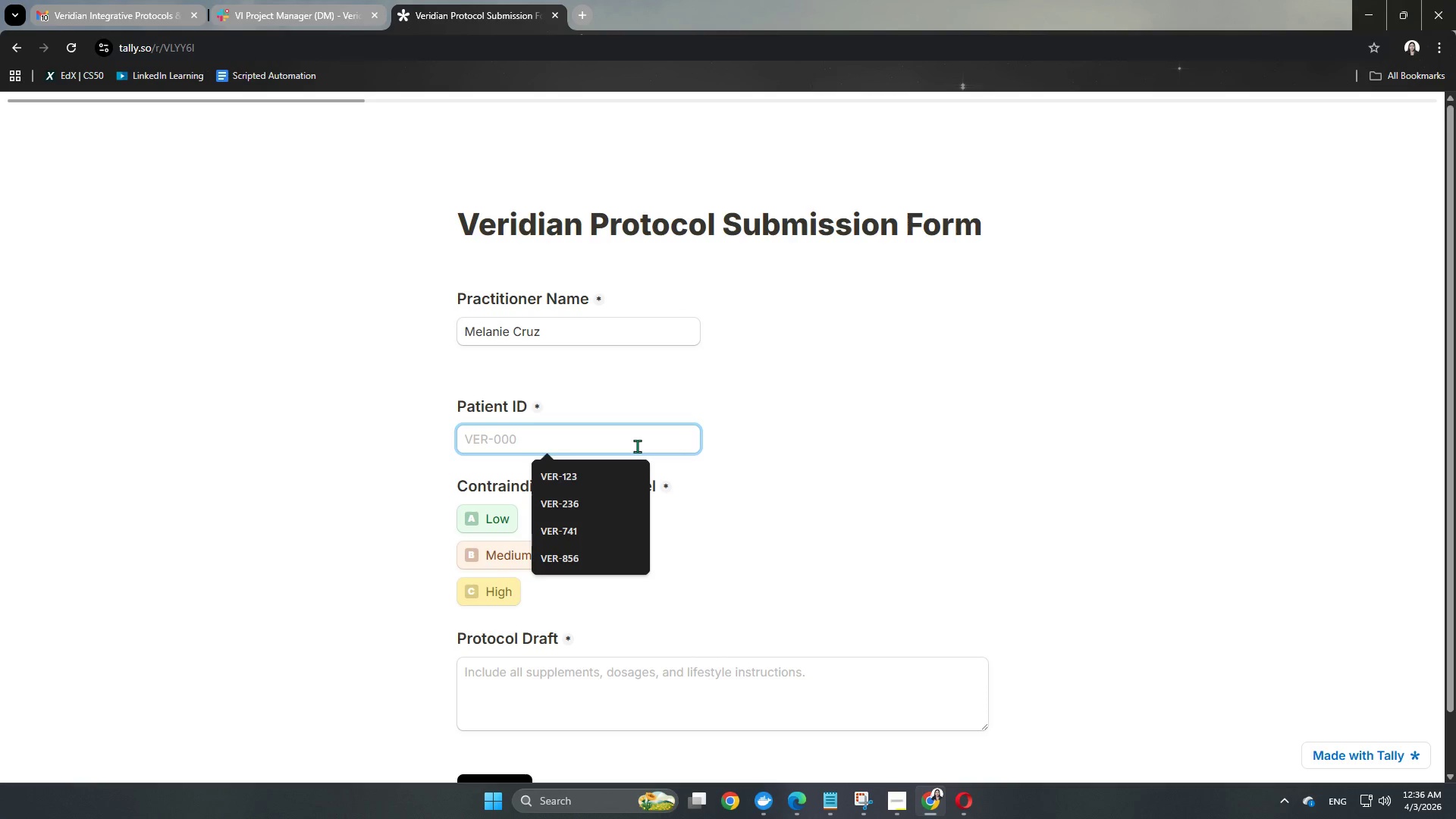 
type(VER-222)
 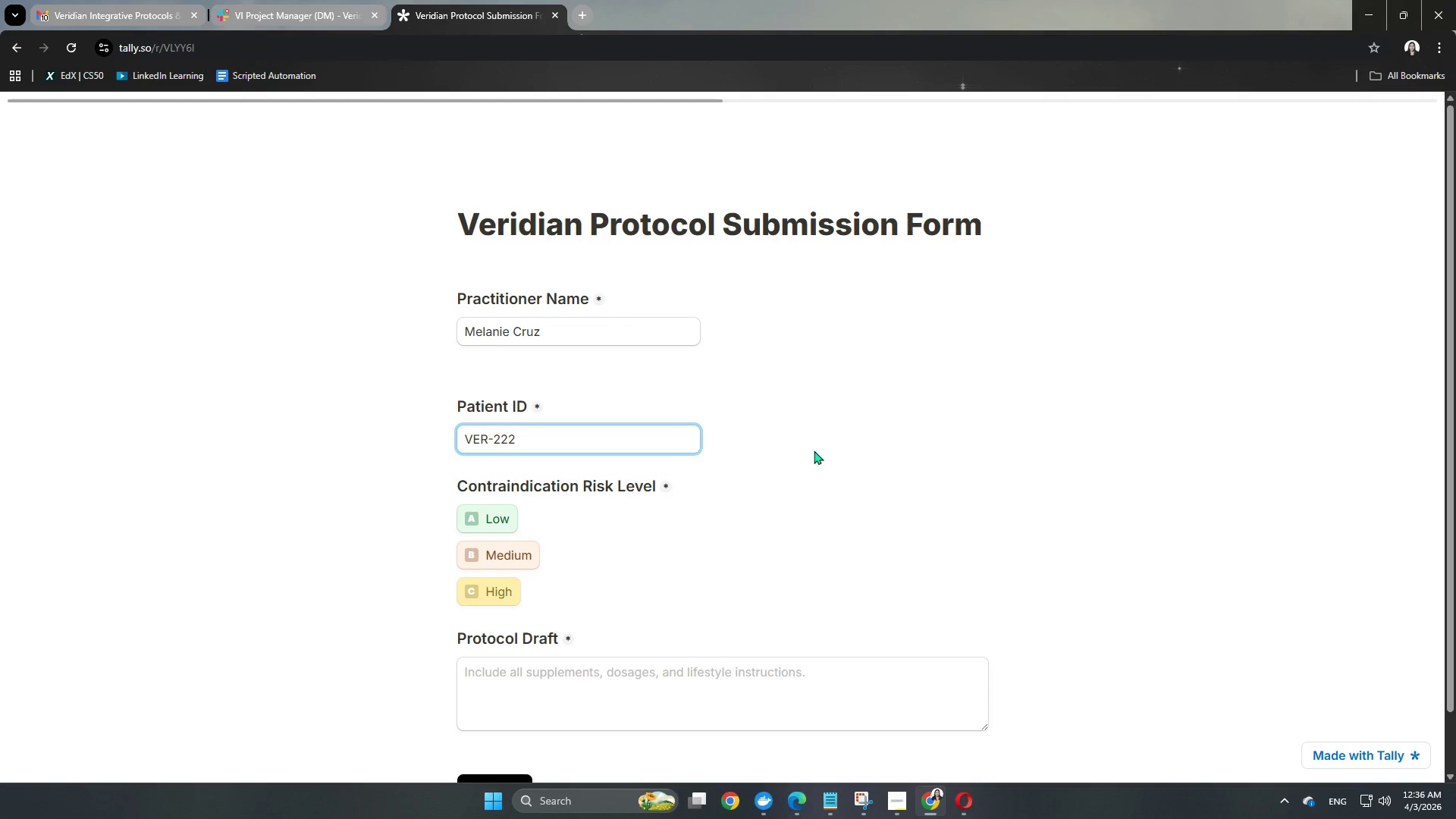 
left_click([816, 450])
 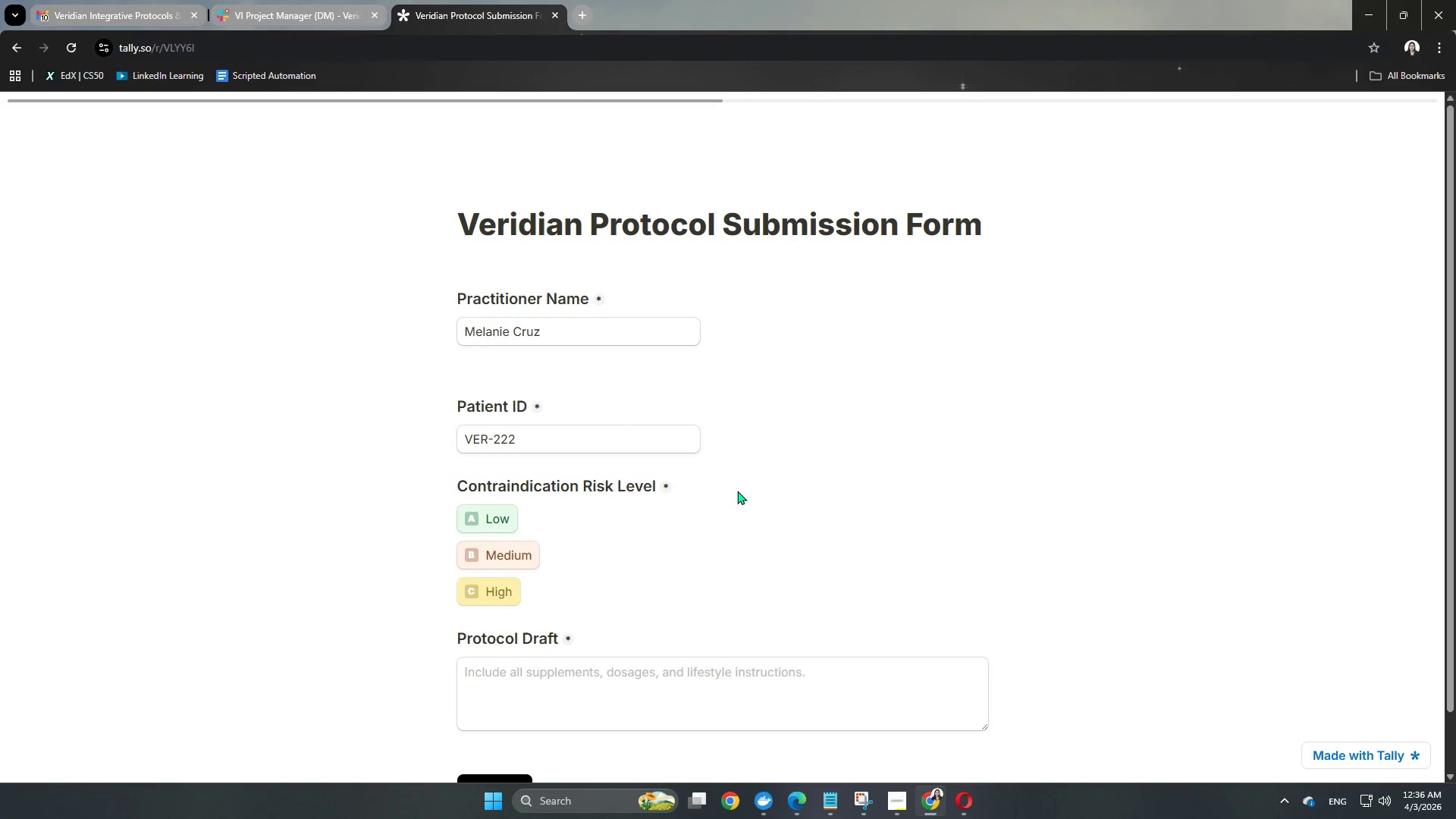 
scroll: coordinate [667, 526], scroll_direction: down, amount: 3.0
 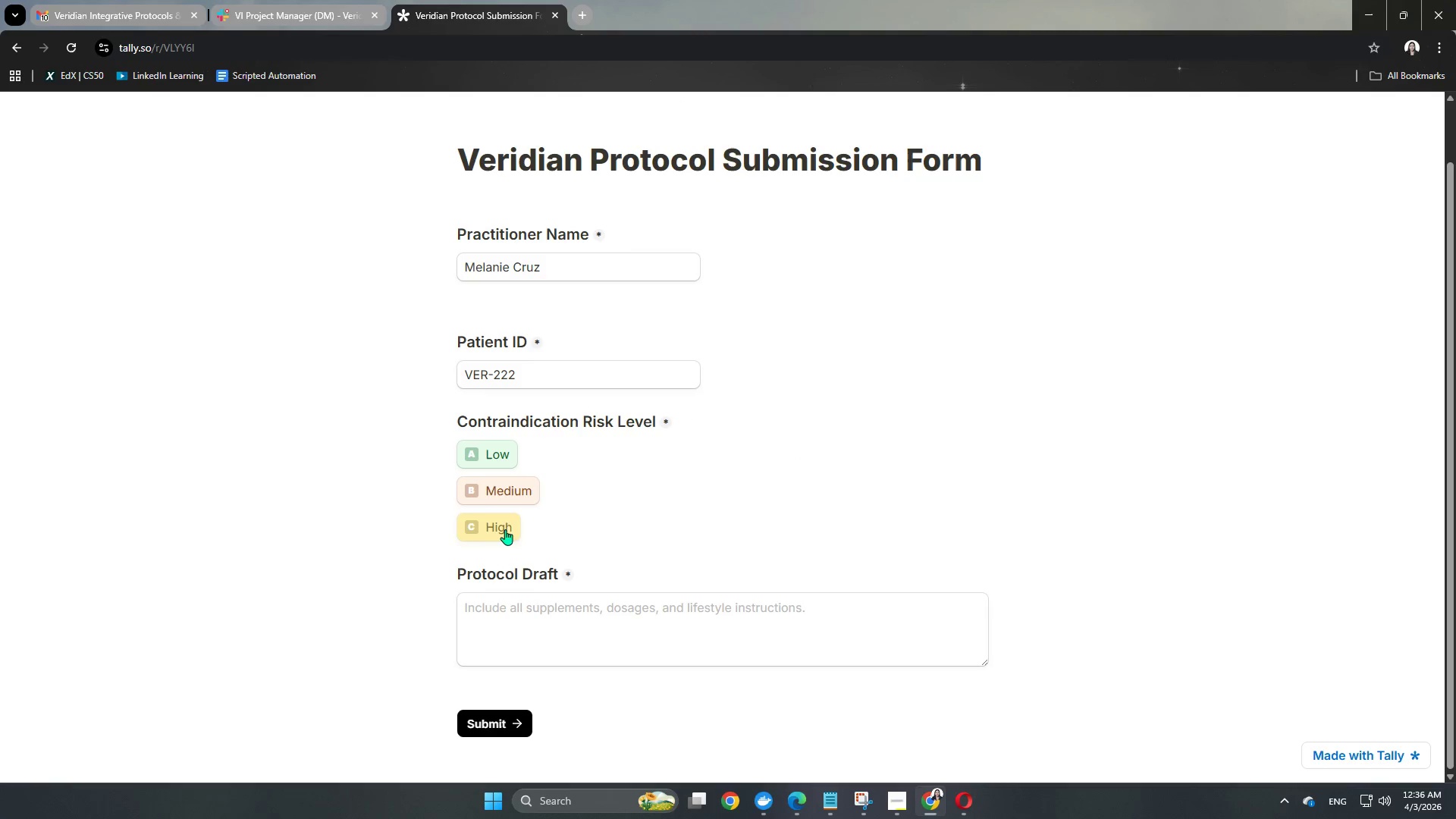 
left_click([500, 529])
 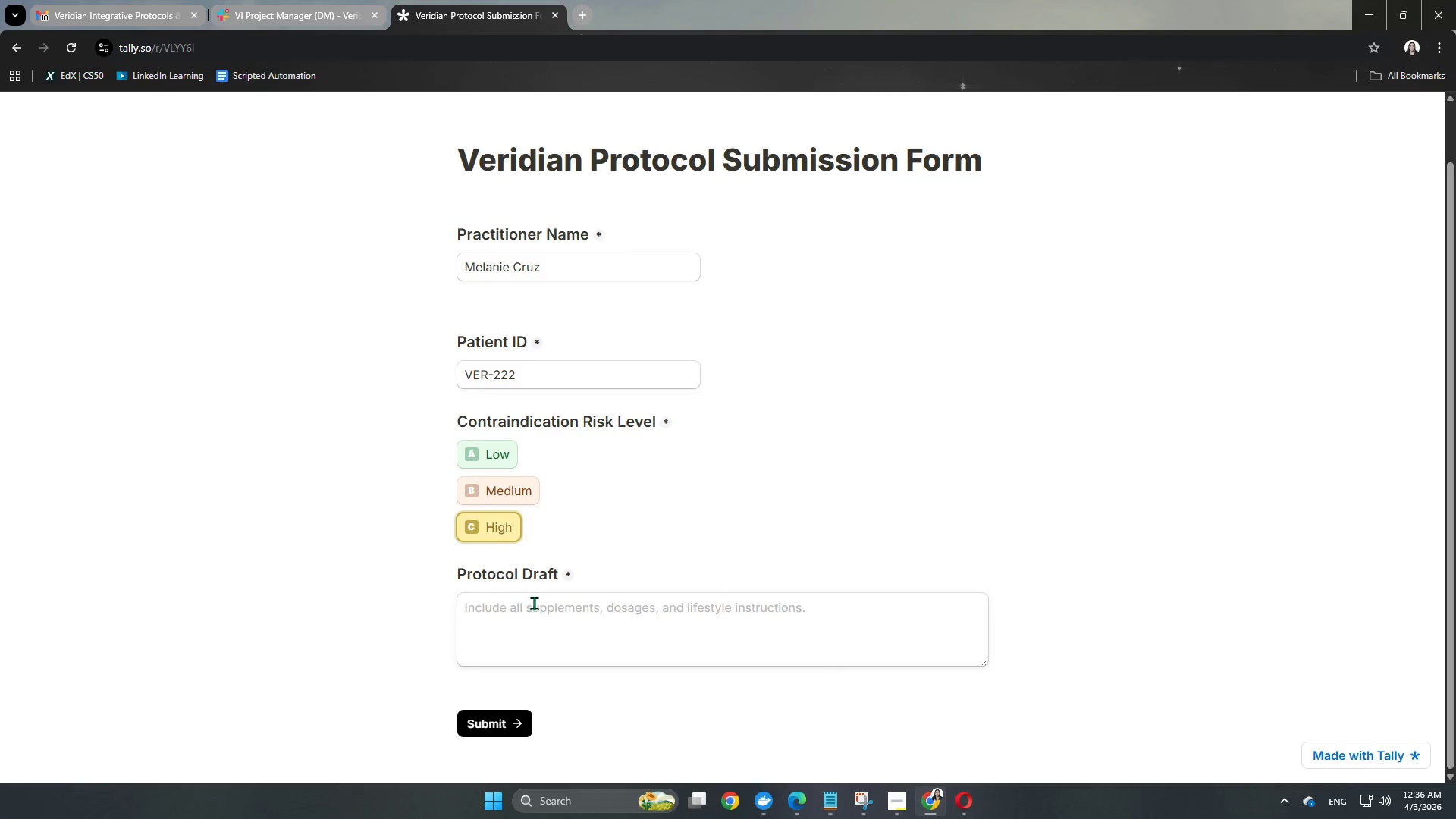 
left_click([536, 613])
 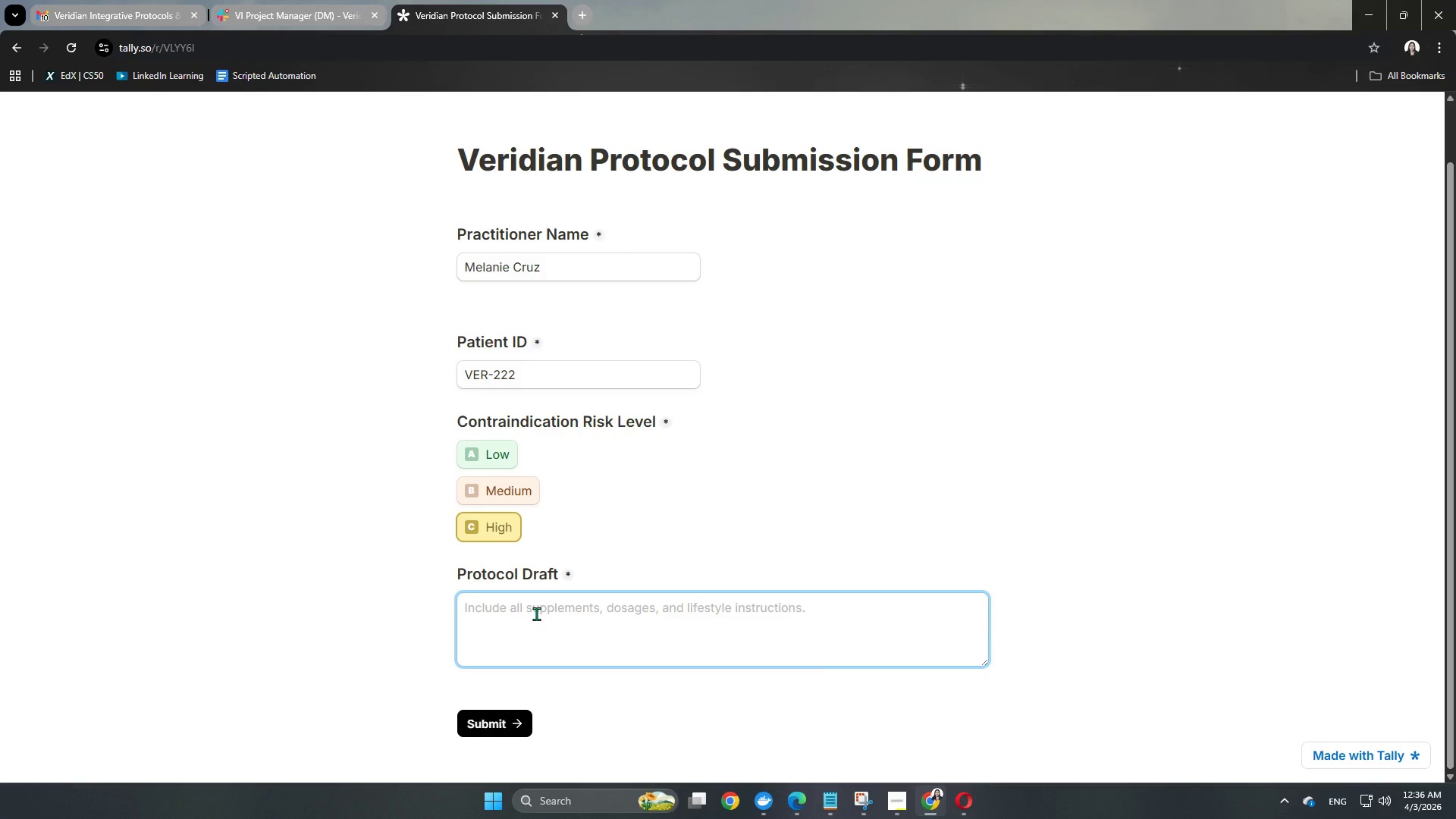 
hold_key(key=ShiftLeft, duration=1.5)
 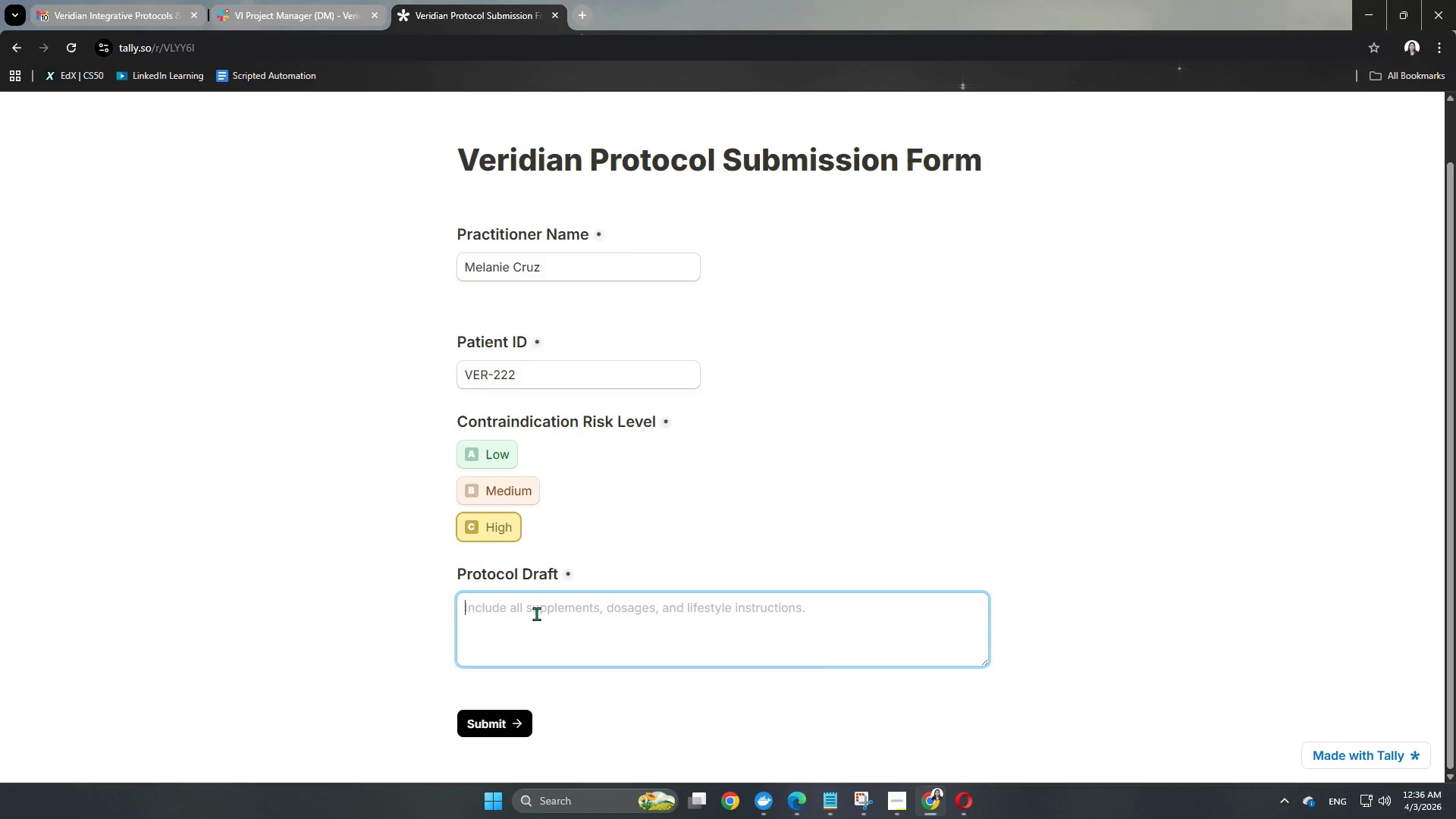 
hold_key(key=ShiftLeft, duration=1.52)
 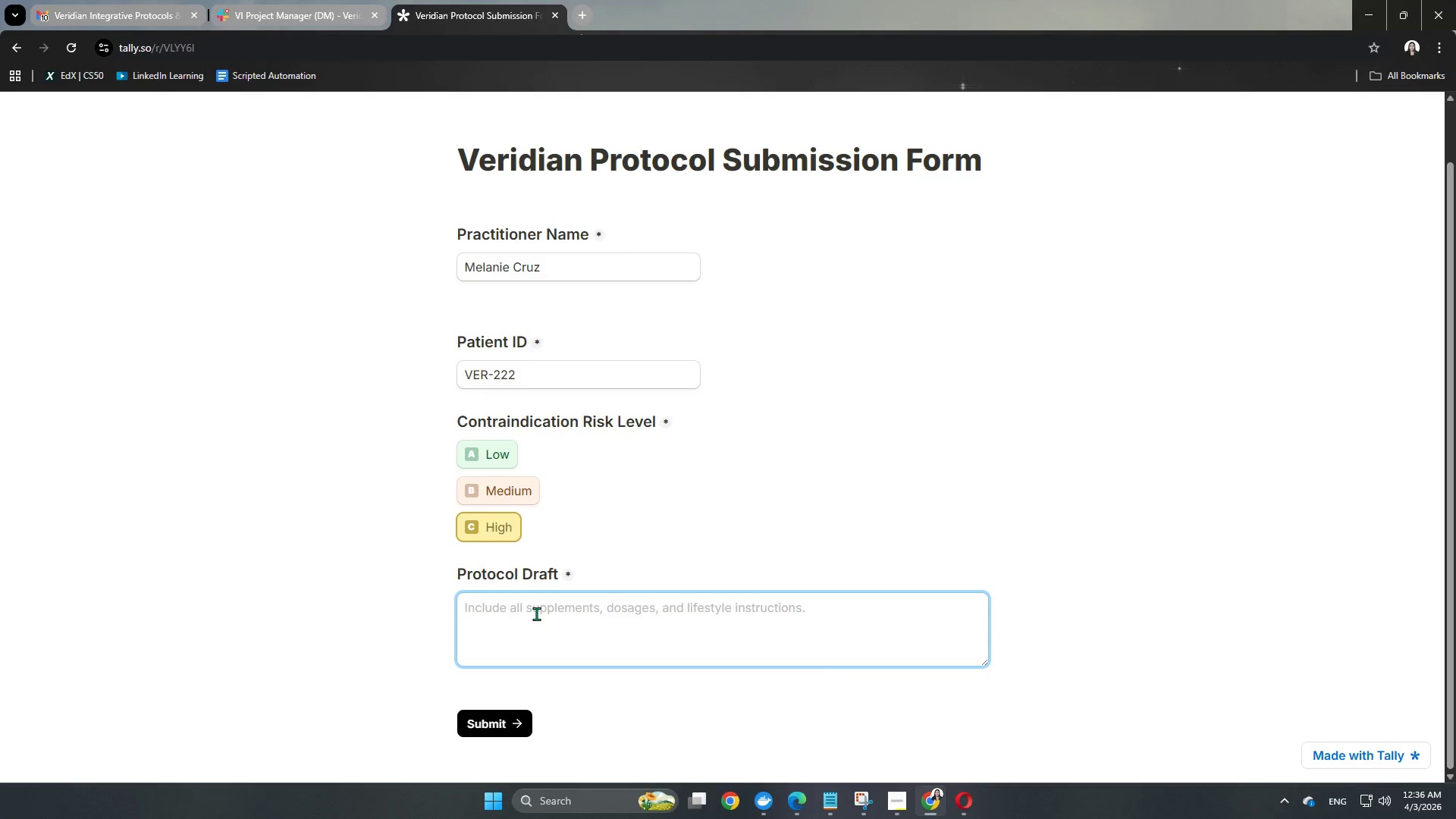 
hold_key(key=ShiftLeft, duration=1.52)
 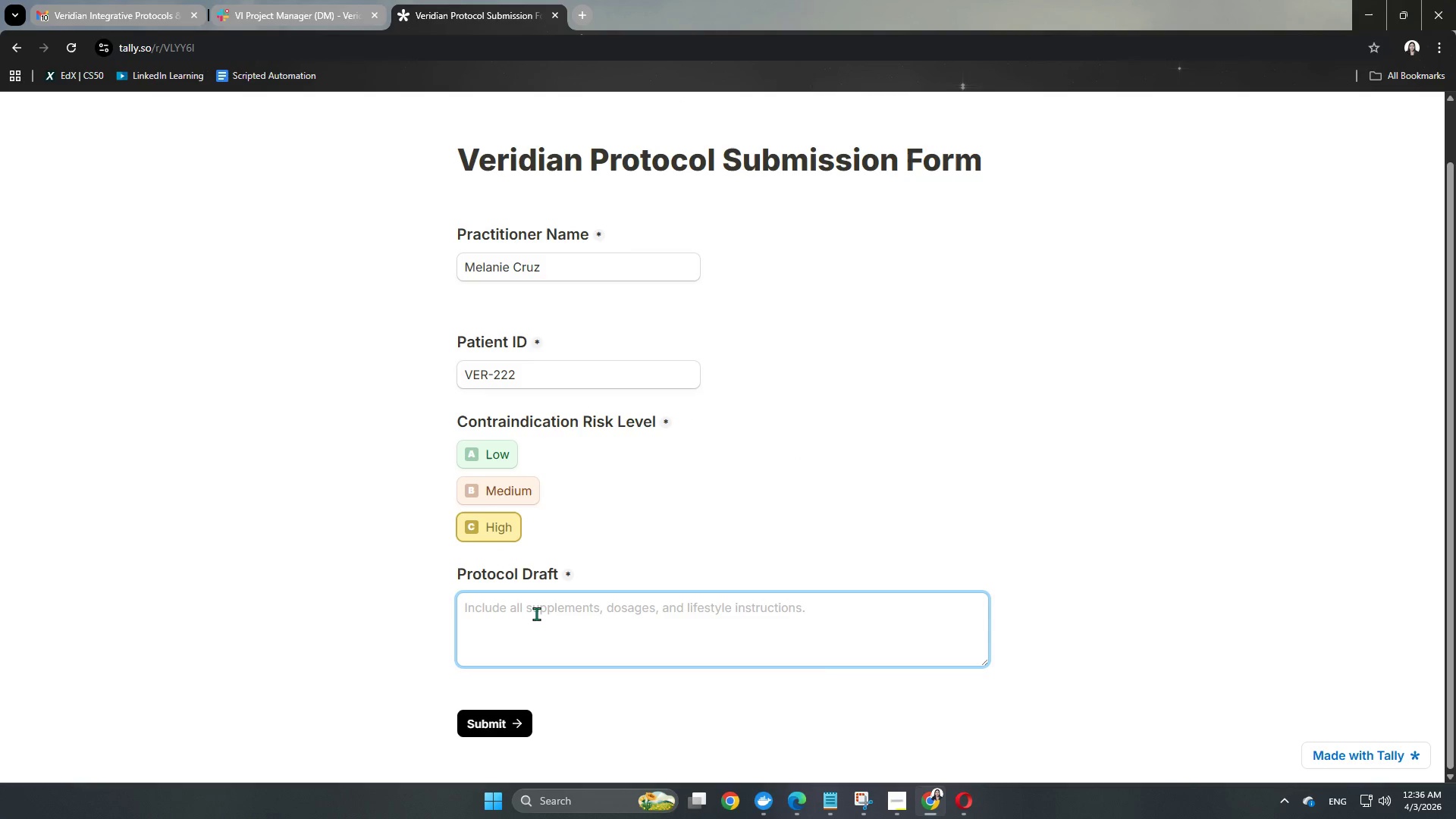 
hold_key(key=ShiftLeft, duration=1.51)
 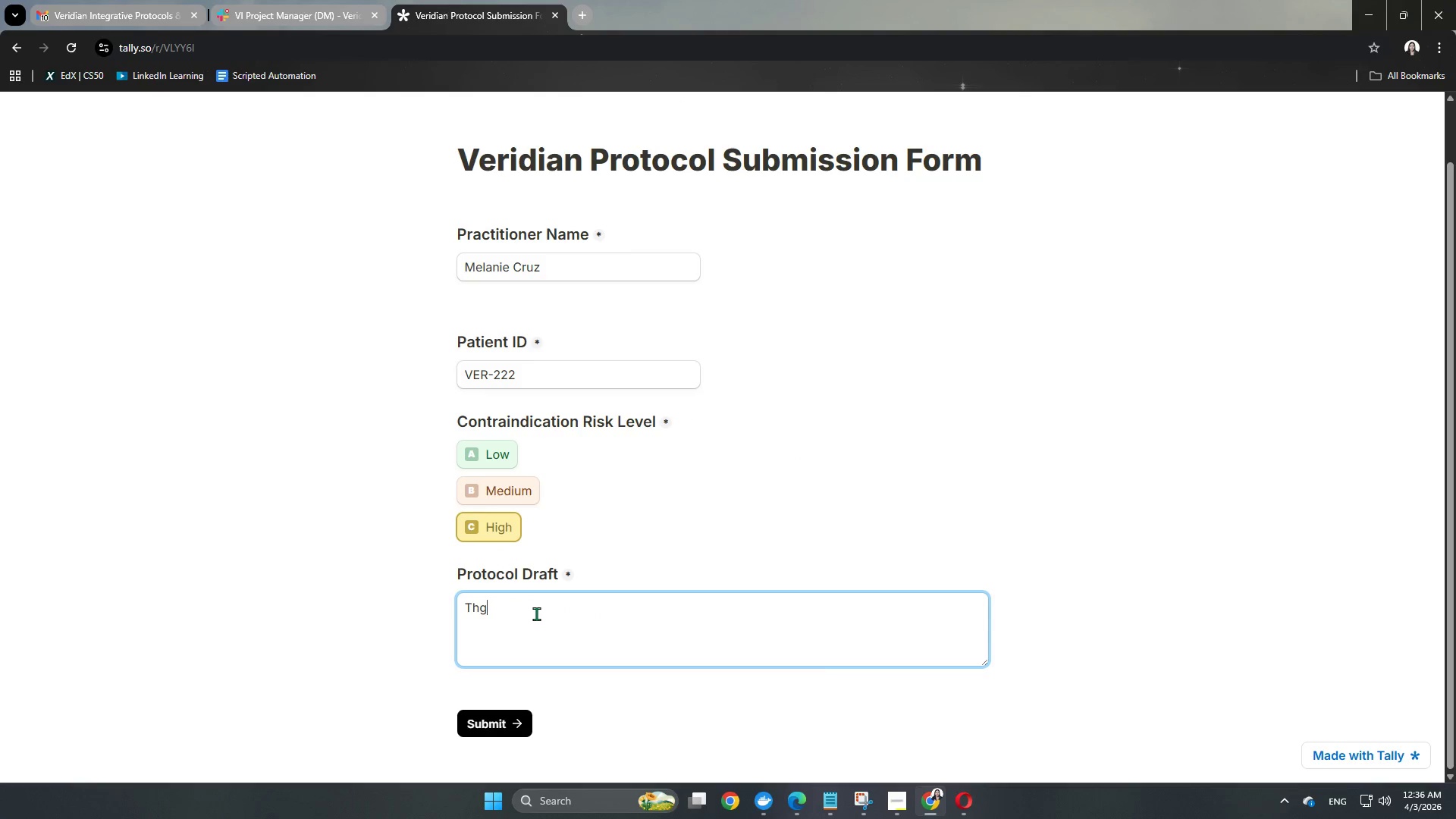 
type(Thg)
key(Backspace)
type(is will be just a text okay. I don't know what to say anymore a)
key(Backspace)
key(Backspace)
type(.)
 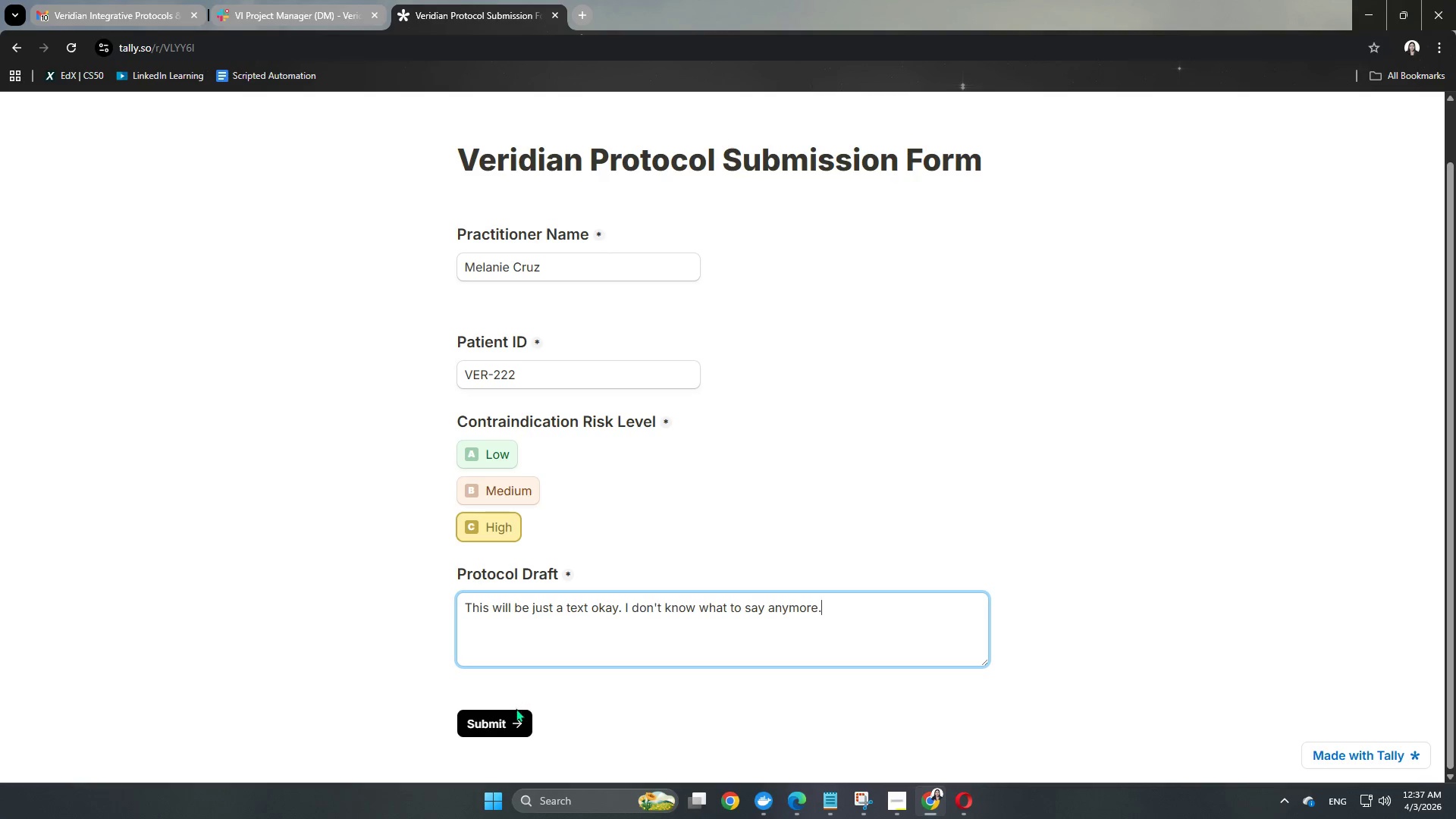 
left_click([514, 724])
 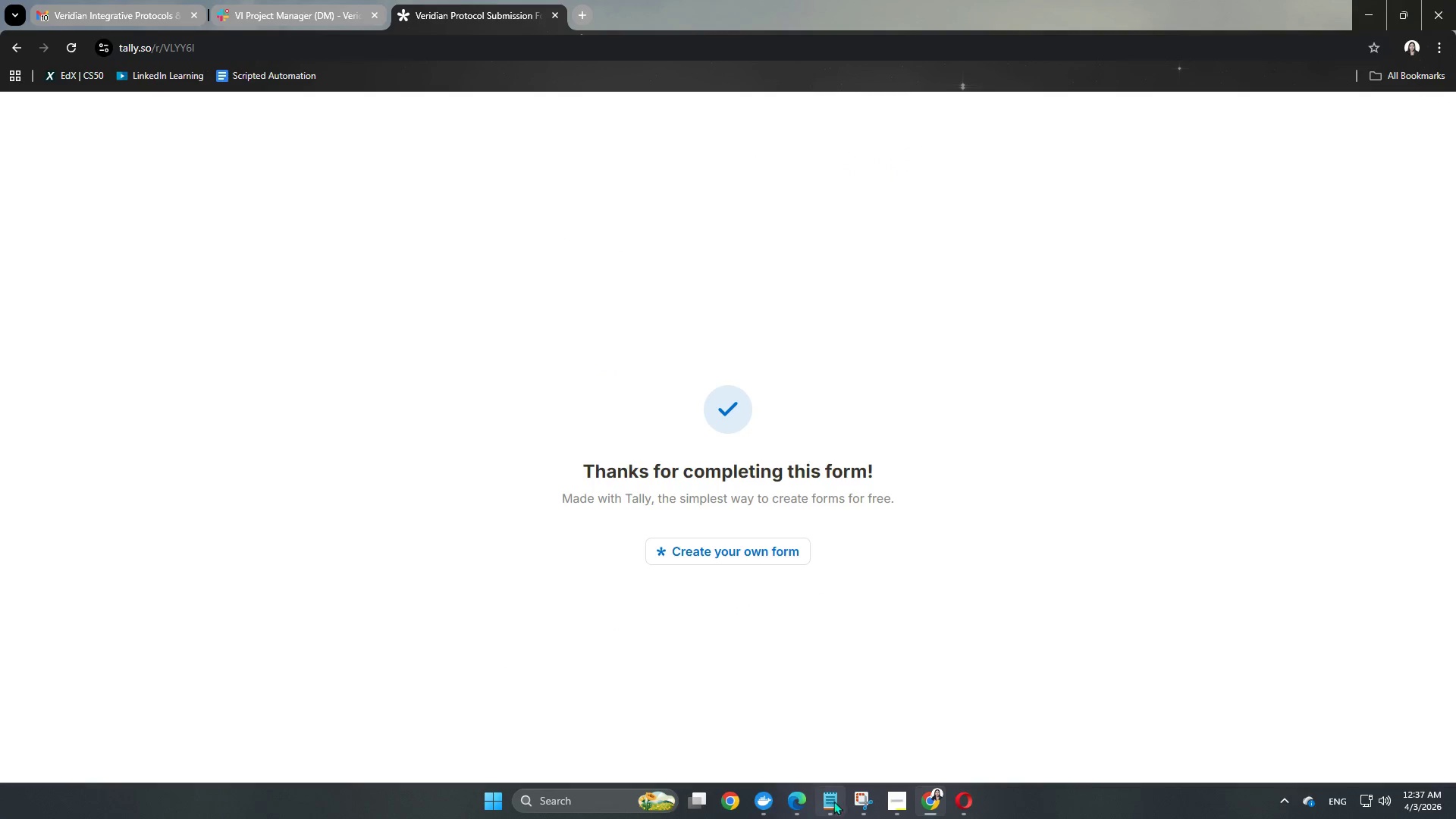 
left_click([798, 805])
 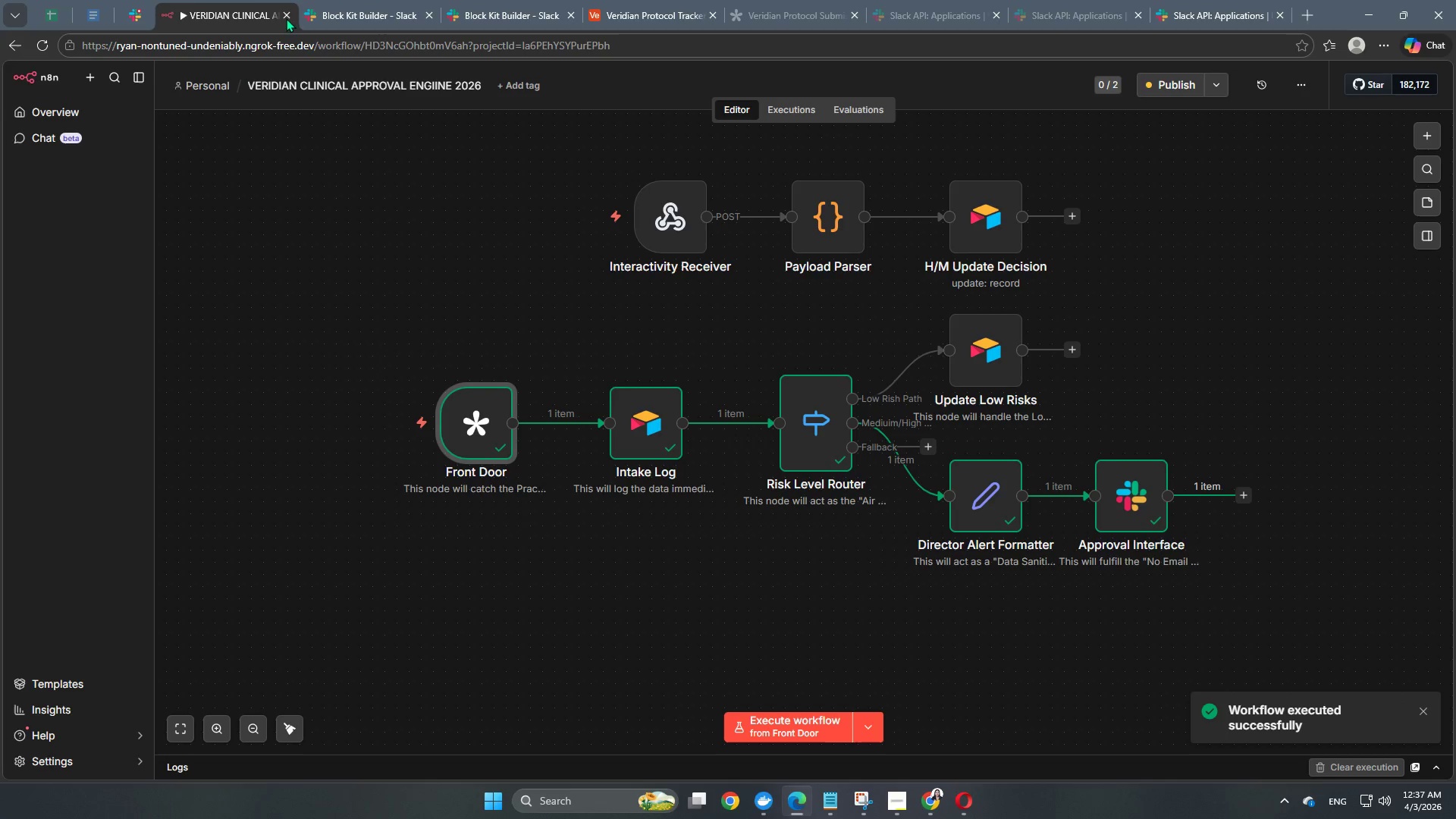 
left_click([139, 19])
 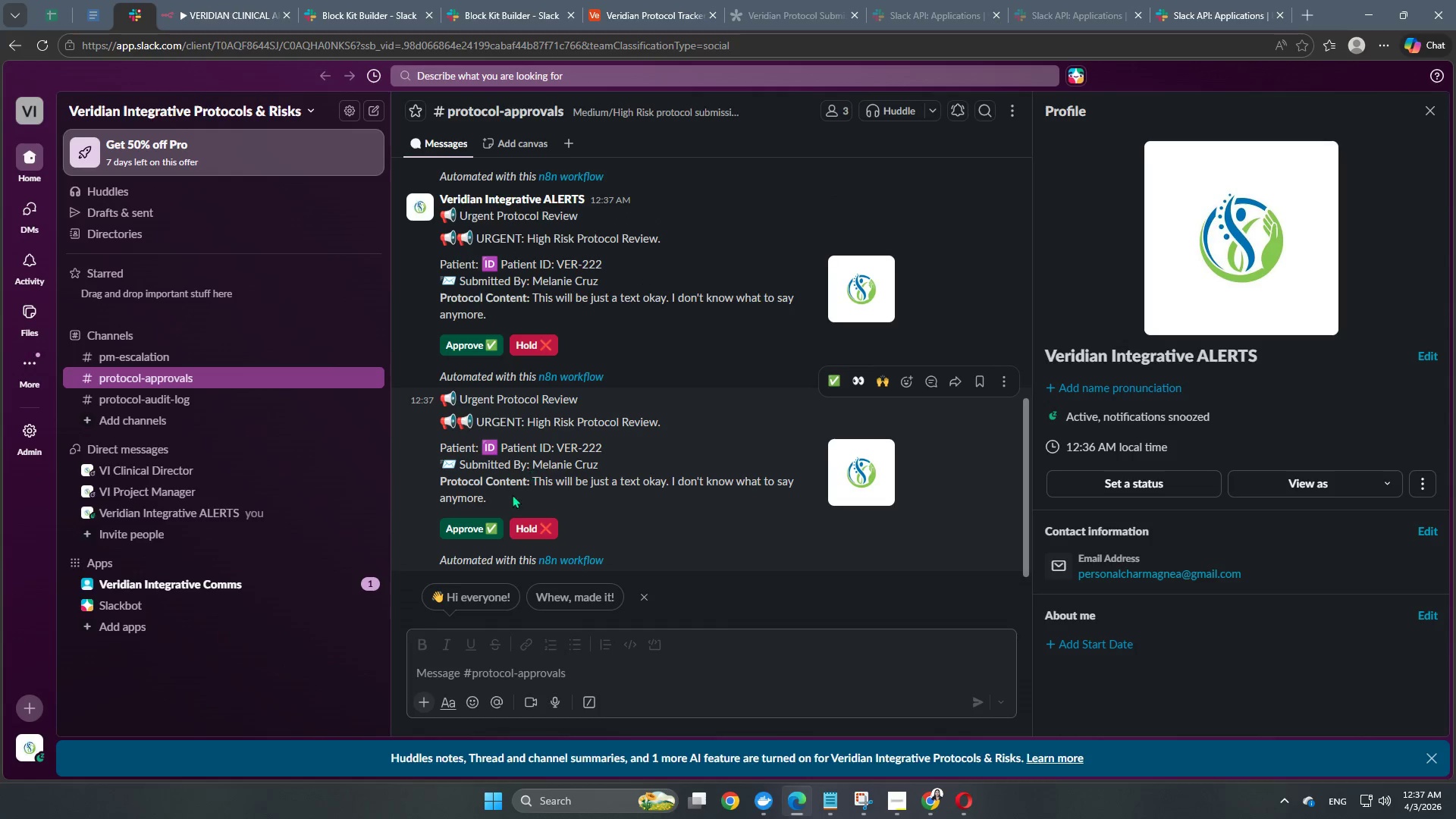 
scroll: coordinate [498, 526], scroll_direction: down, amount: 3.0
 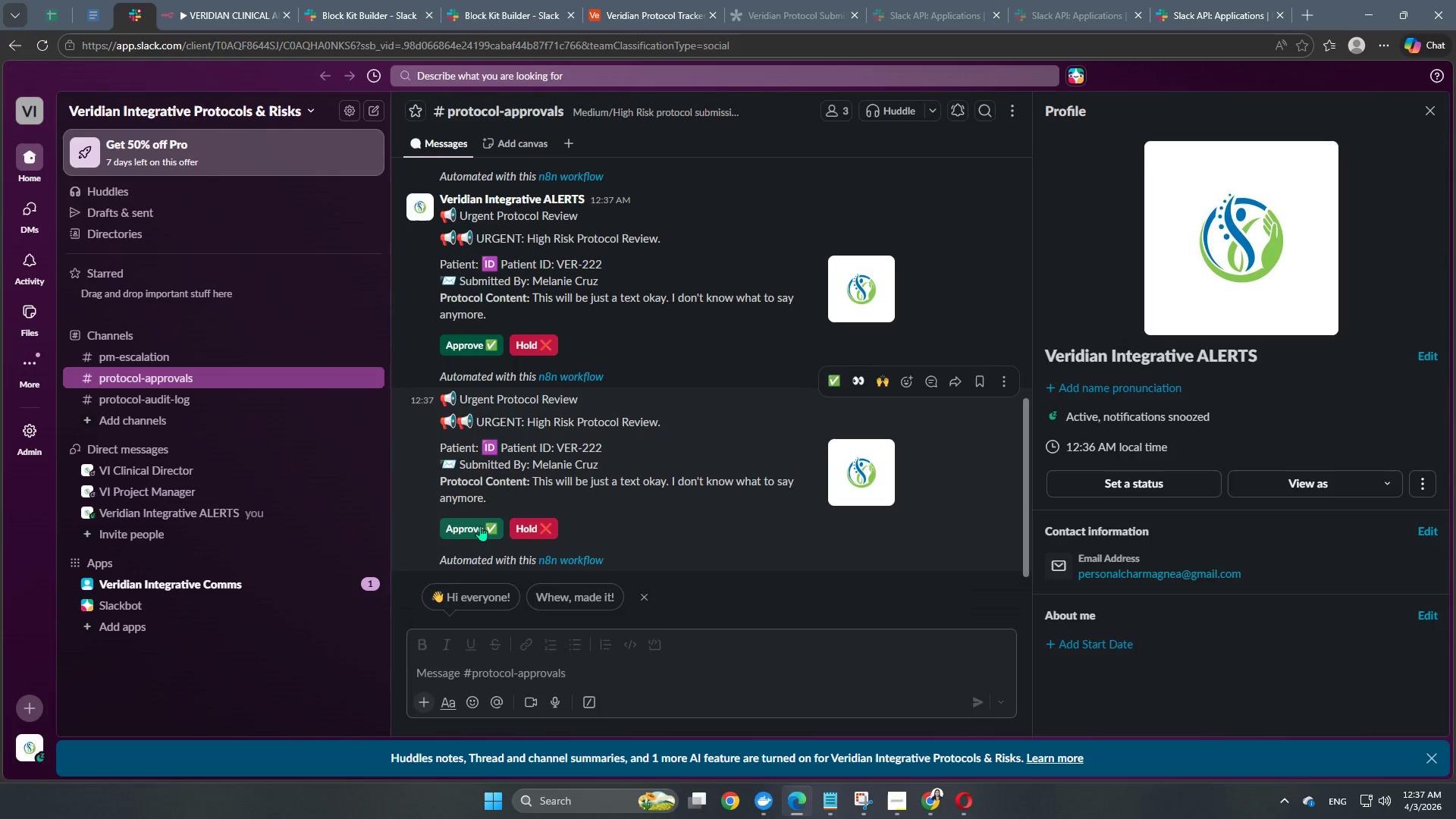 
left_click([480, 526])
 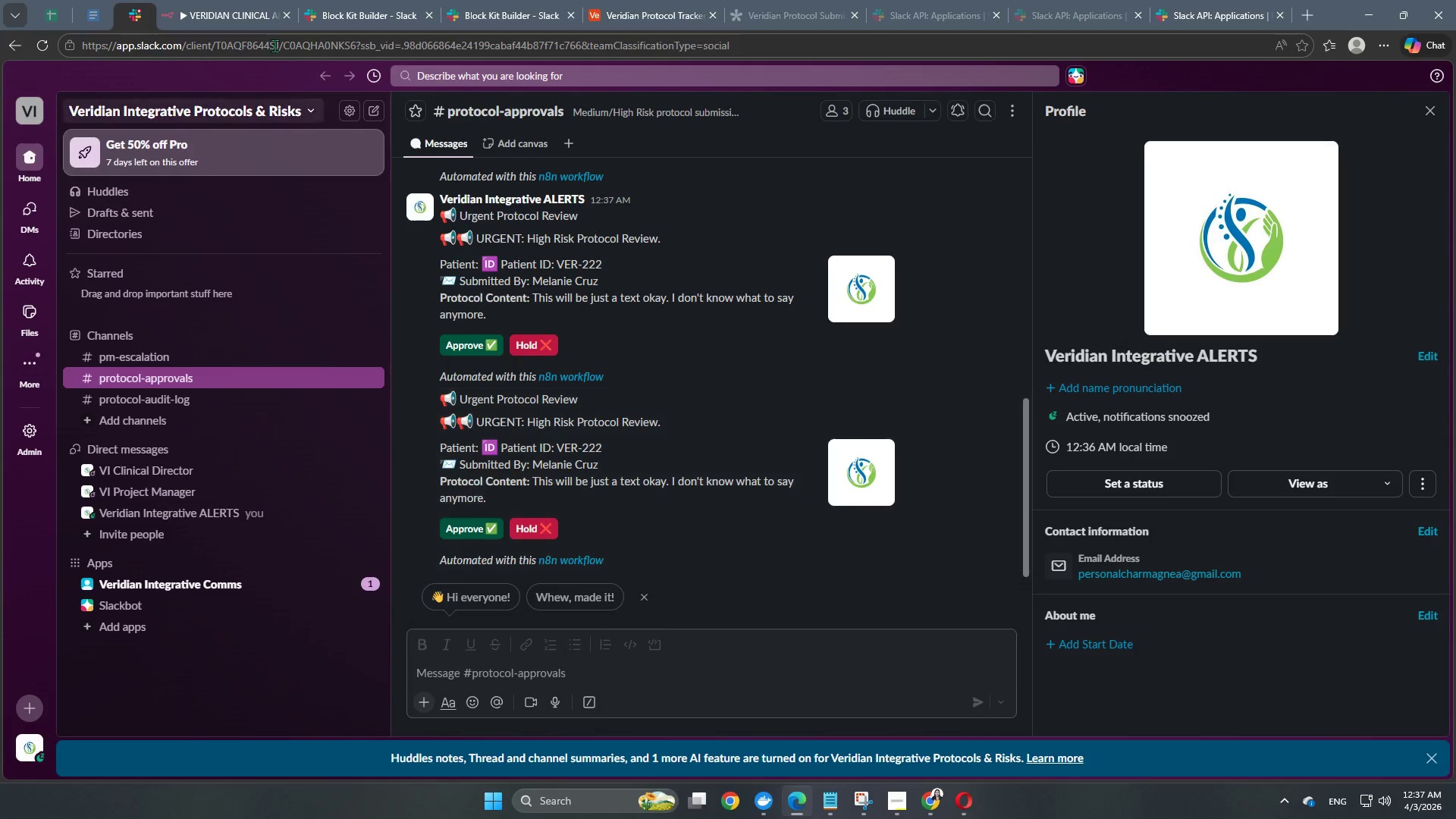 
left_click([215, 24])
 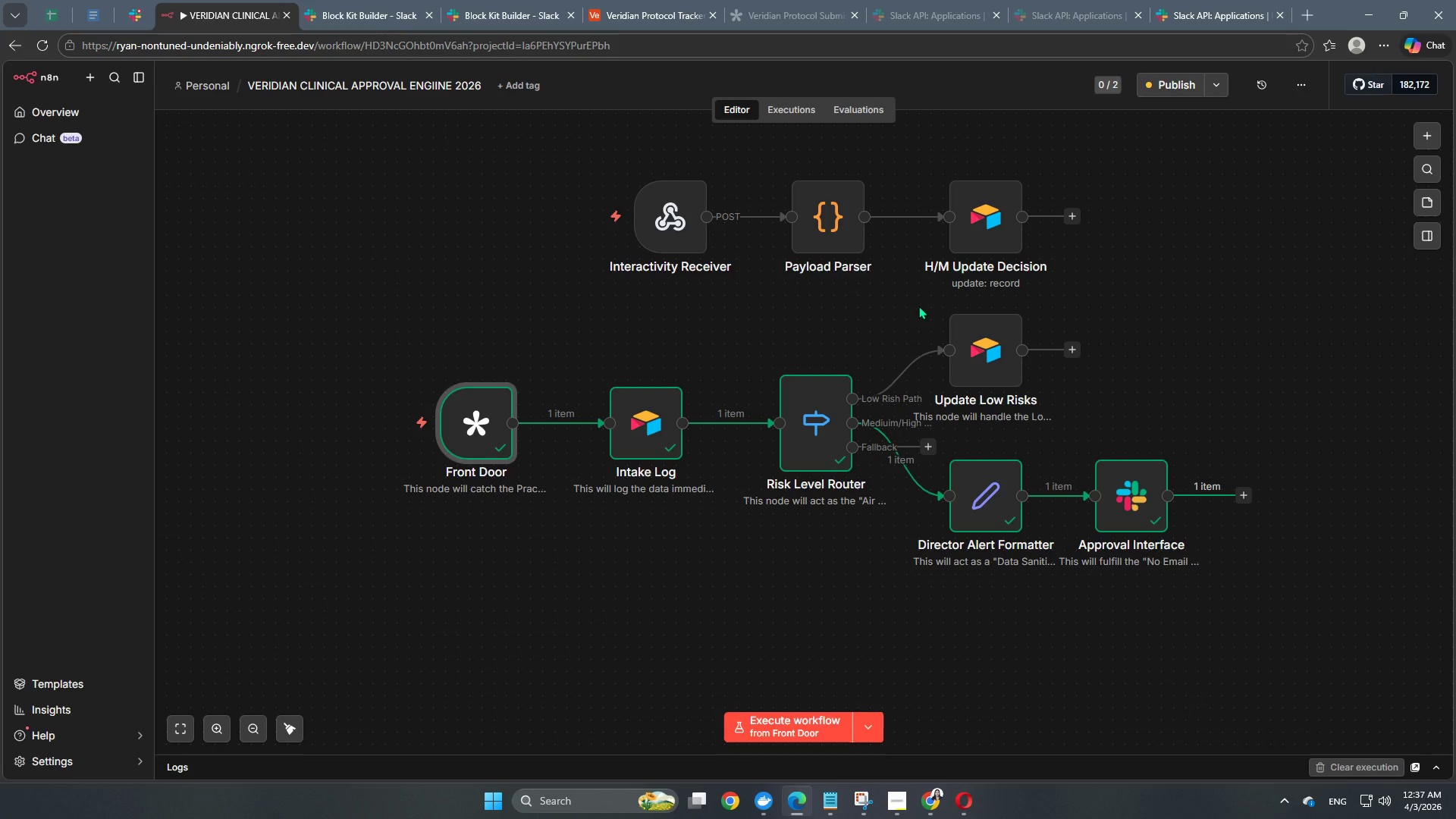 
wait(9.3)
 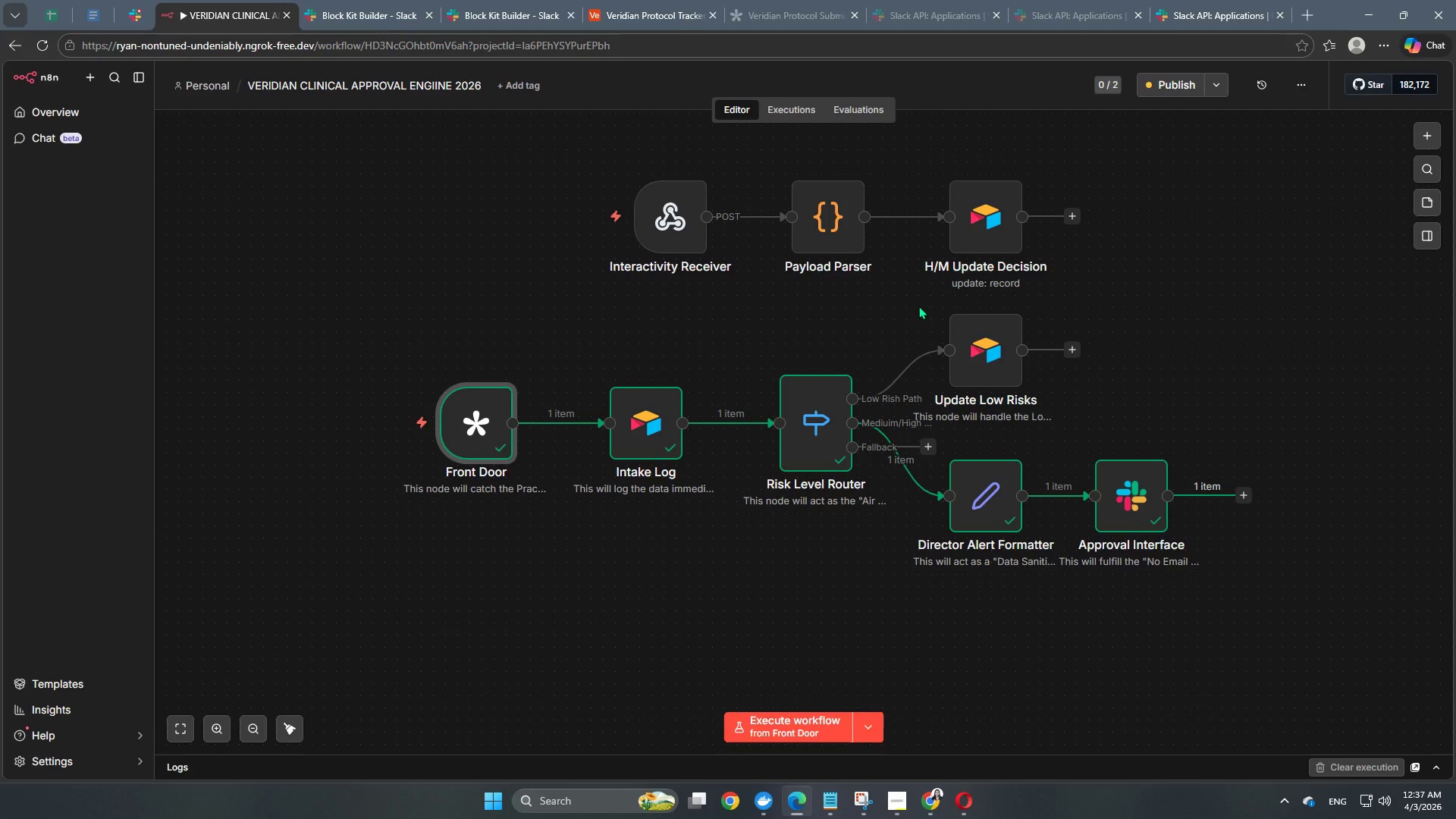 
left_click([136, 21])
 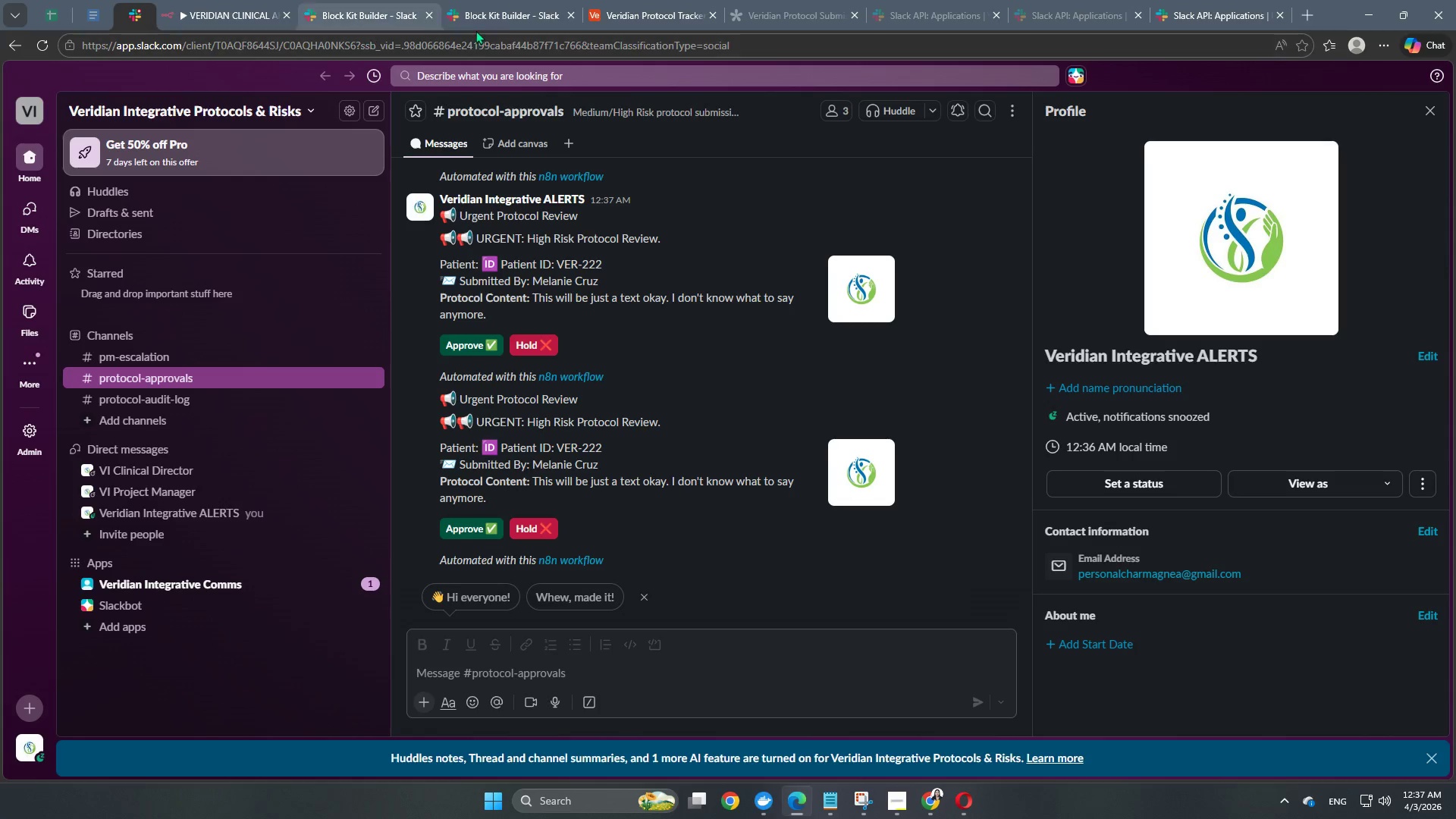 
left_click([612, 14])
 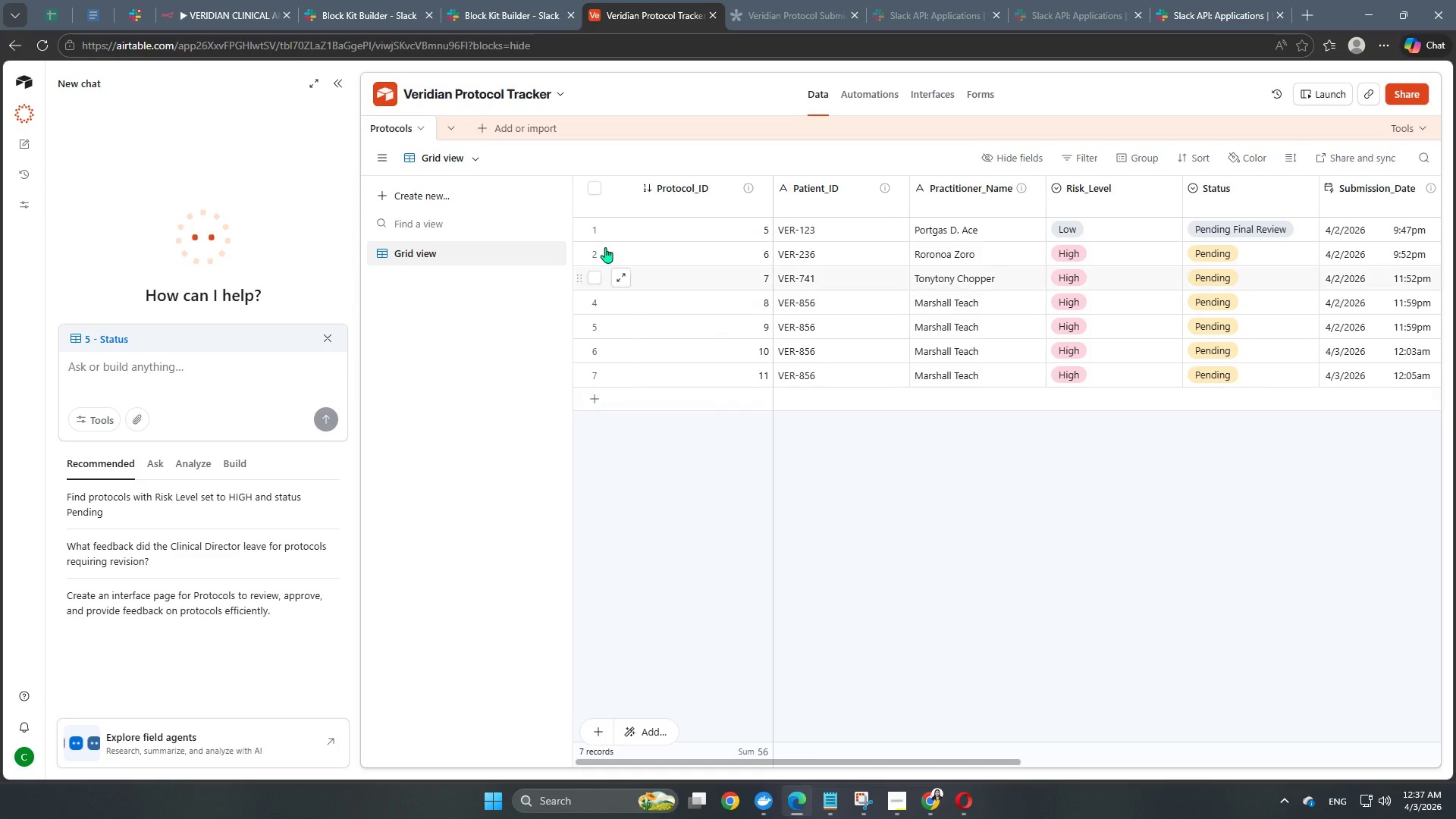 
left_click([210, 14])
 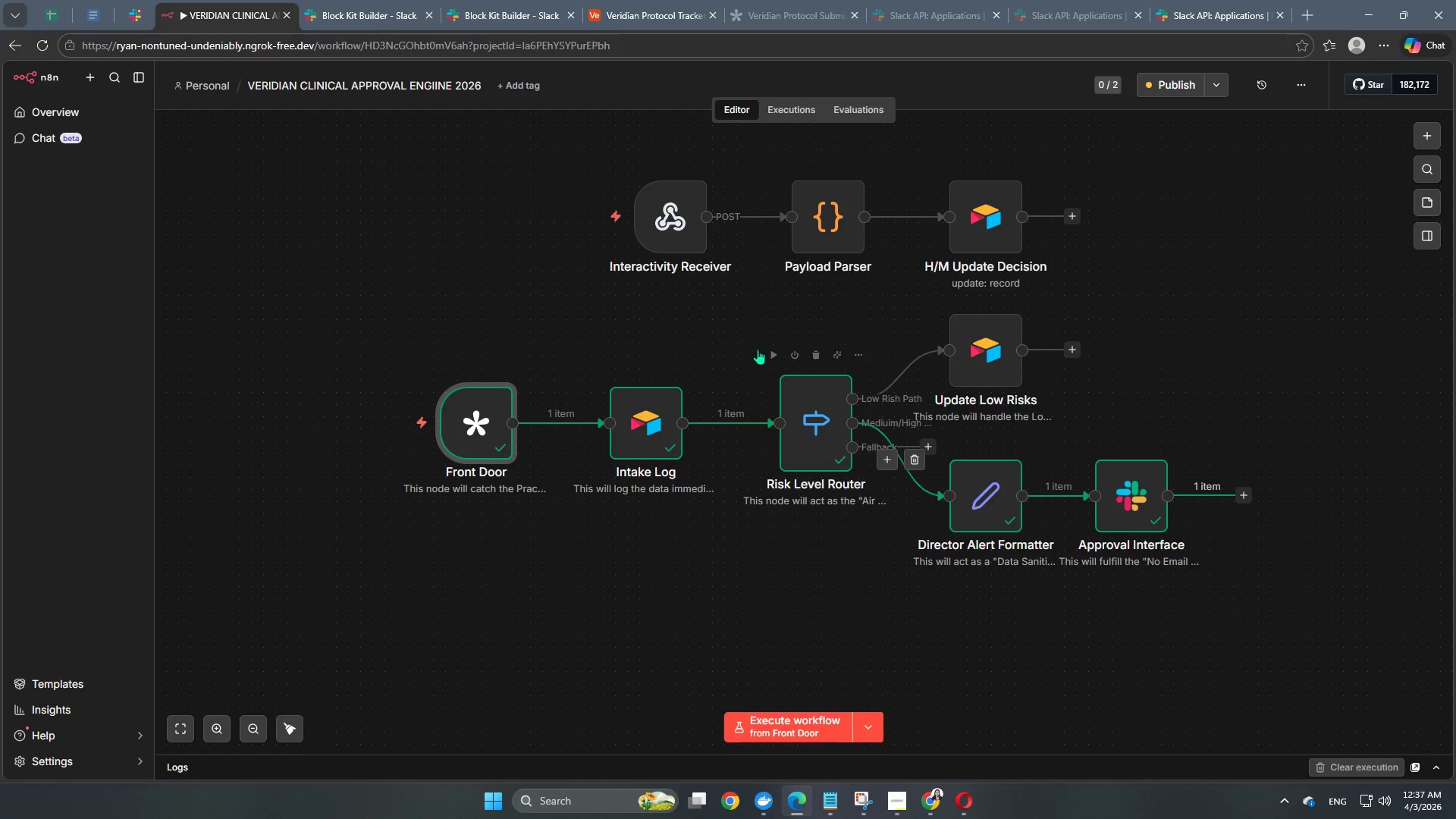 
wait(5.02)
 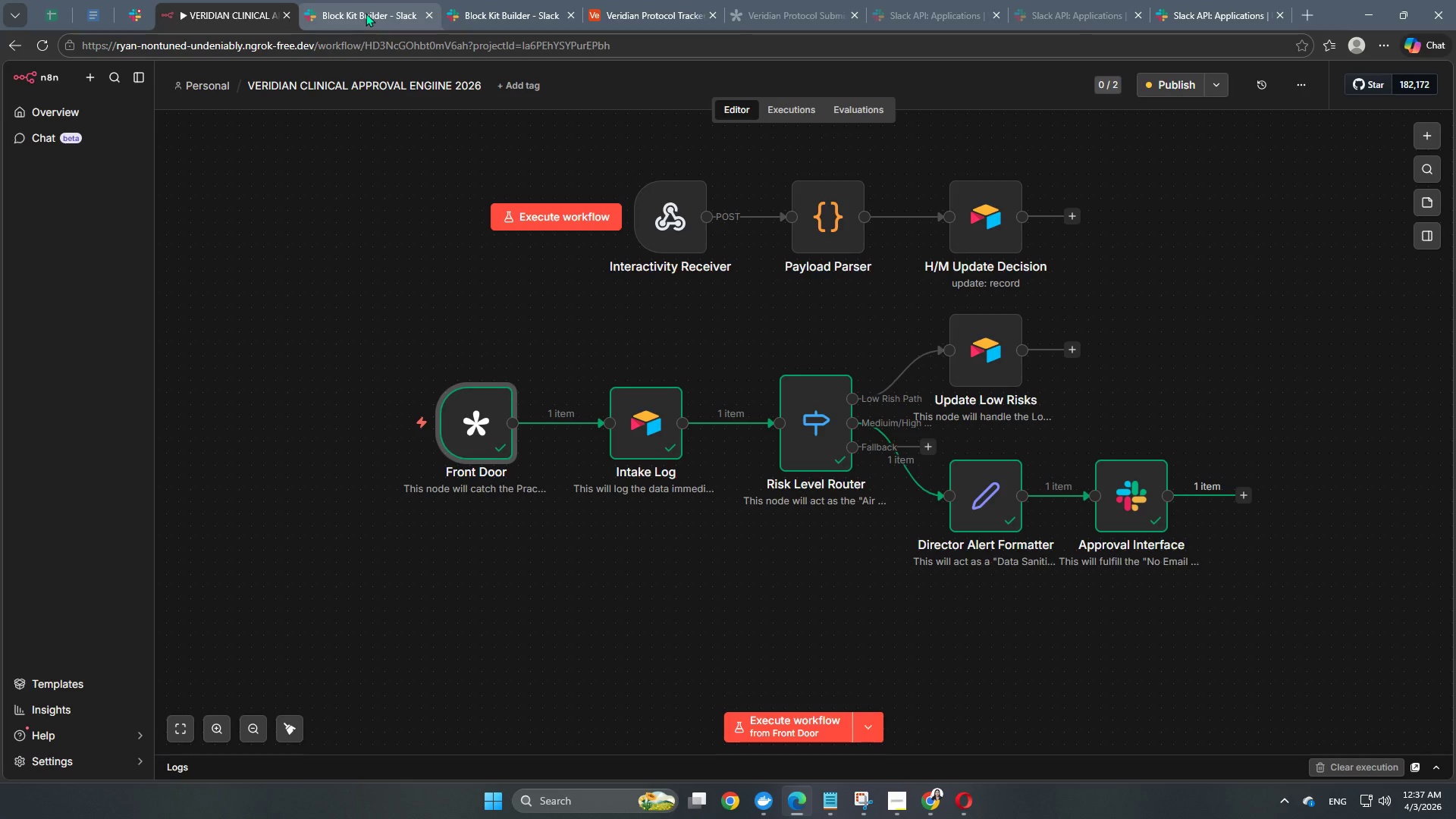 
left_click([136, 24])
 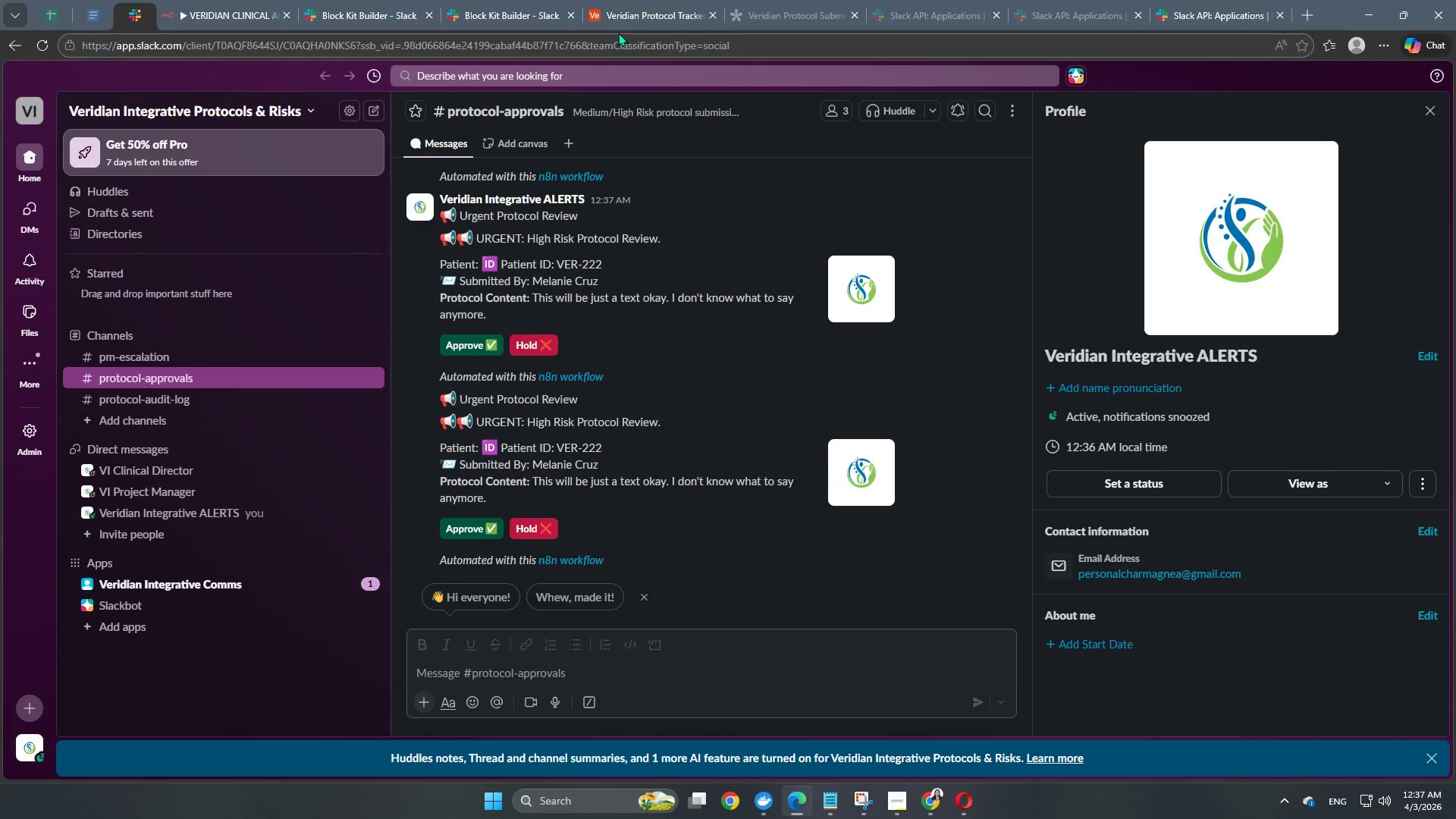 
double_click([628, 20])
 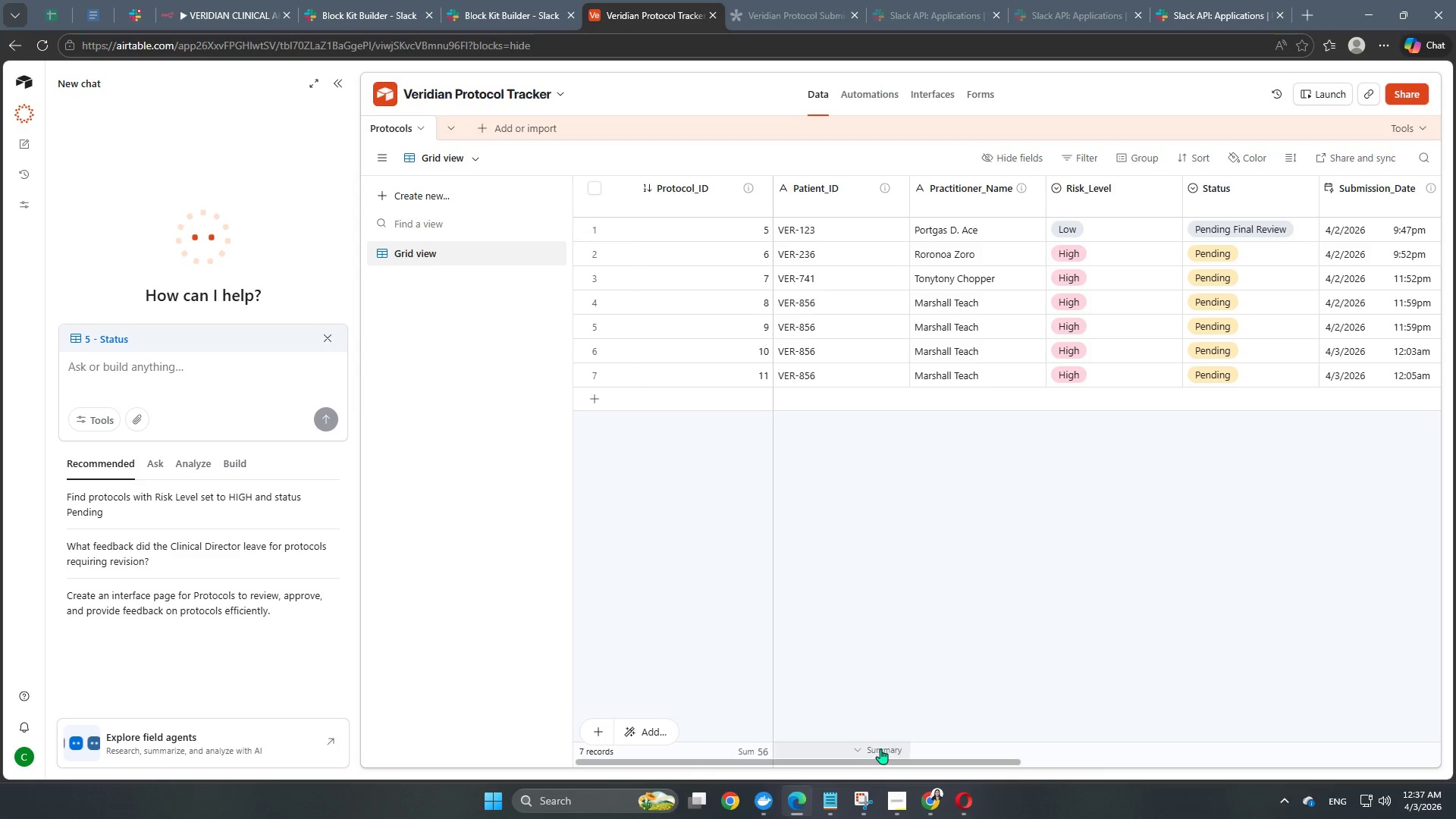 
left_click_drag(start_coordinate=[880, 761], to_coordinate=[799, 748])
 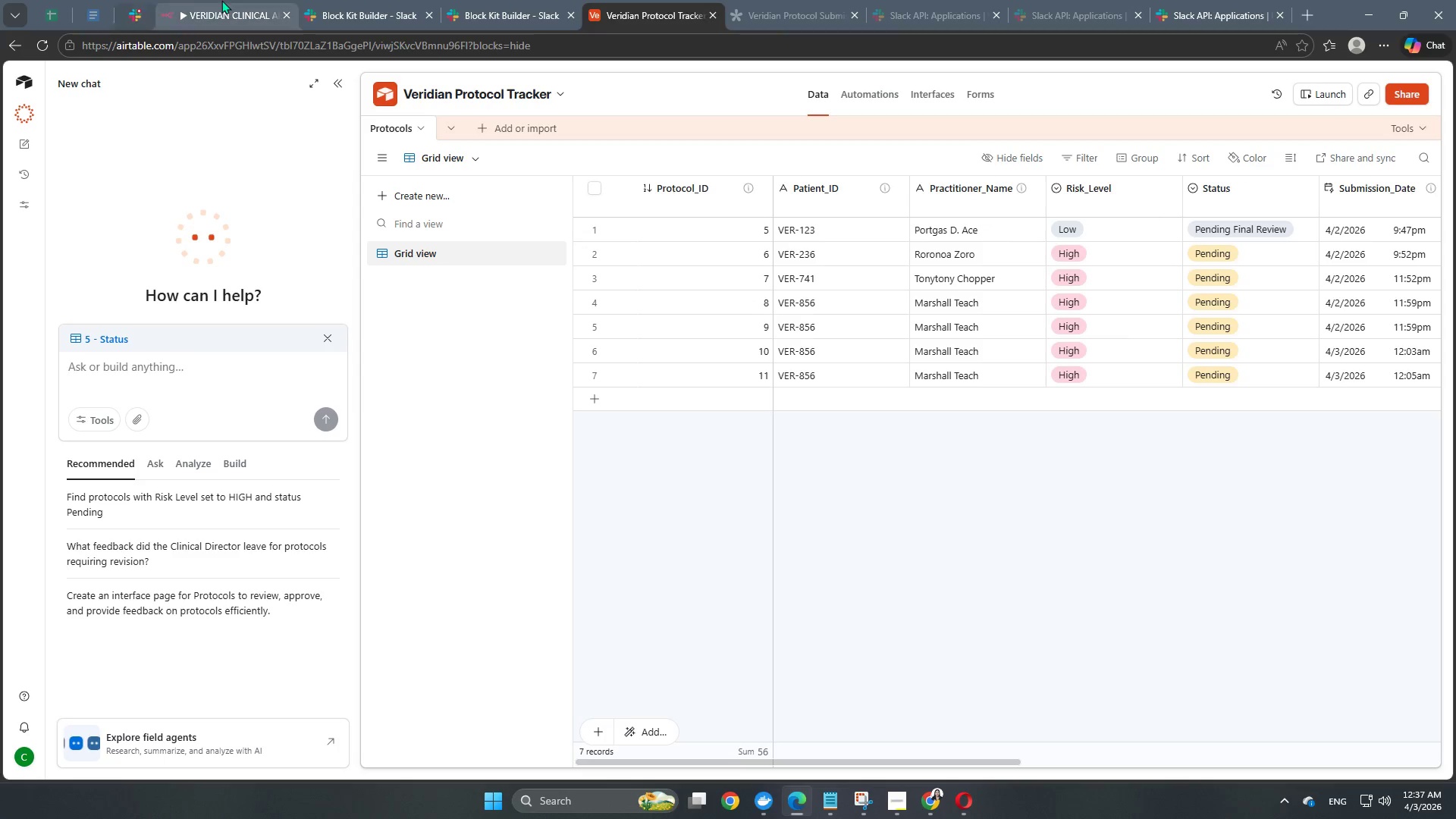 
left_click([221, 0])
 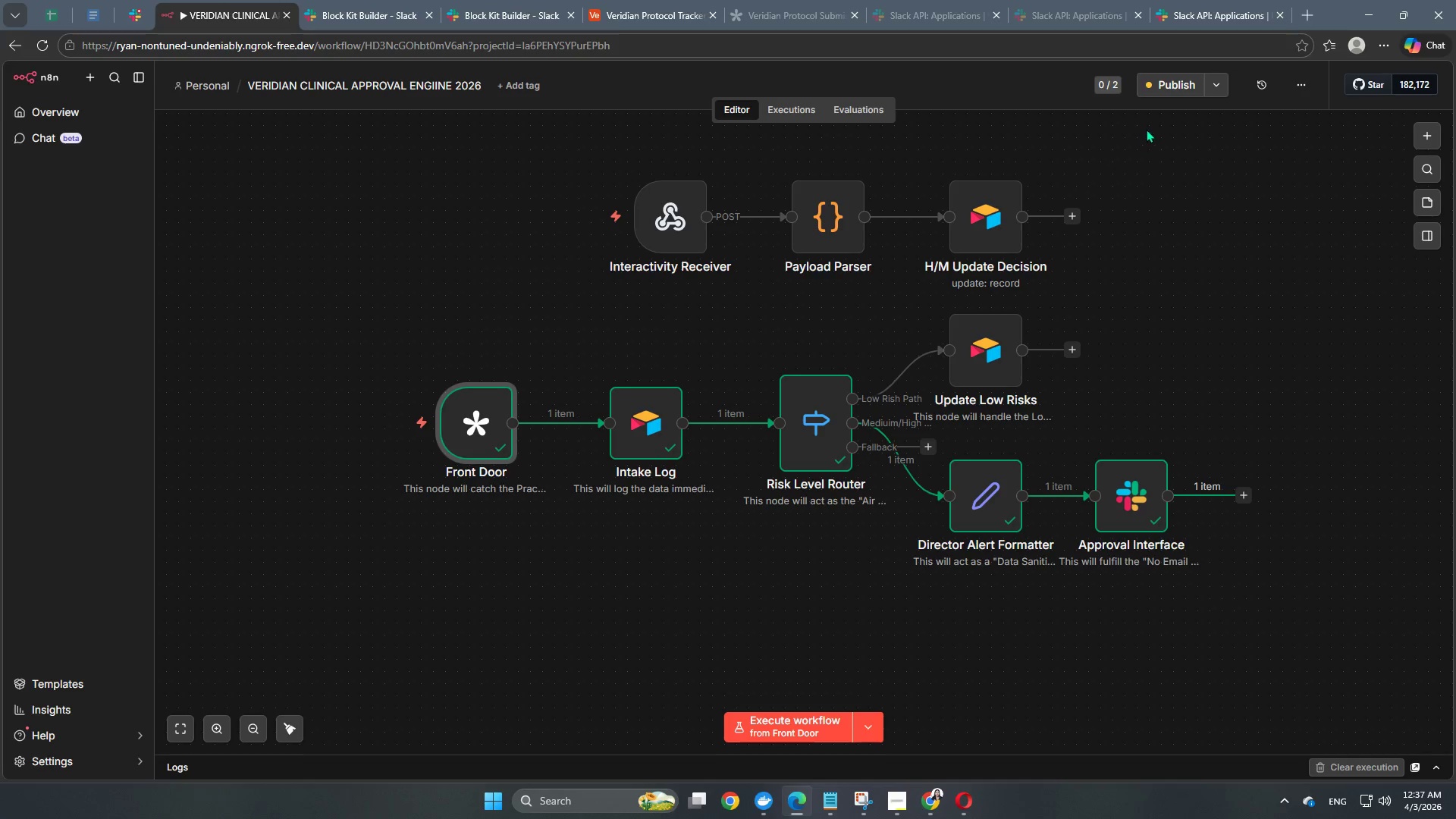 
left_click([1175, 87])
 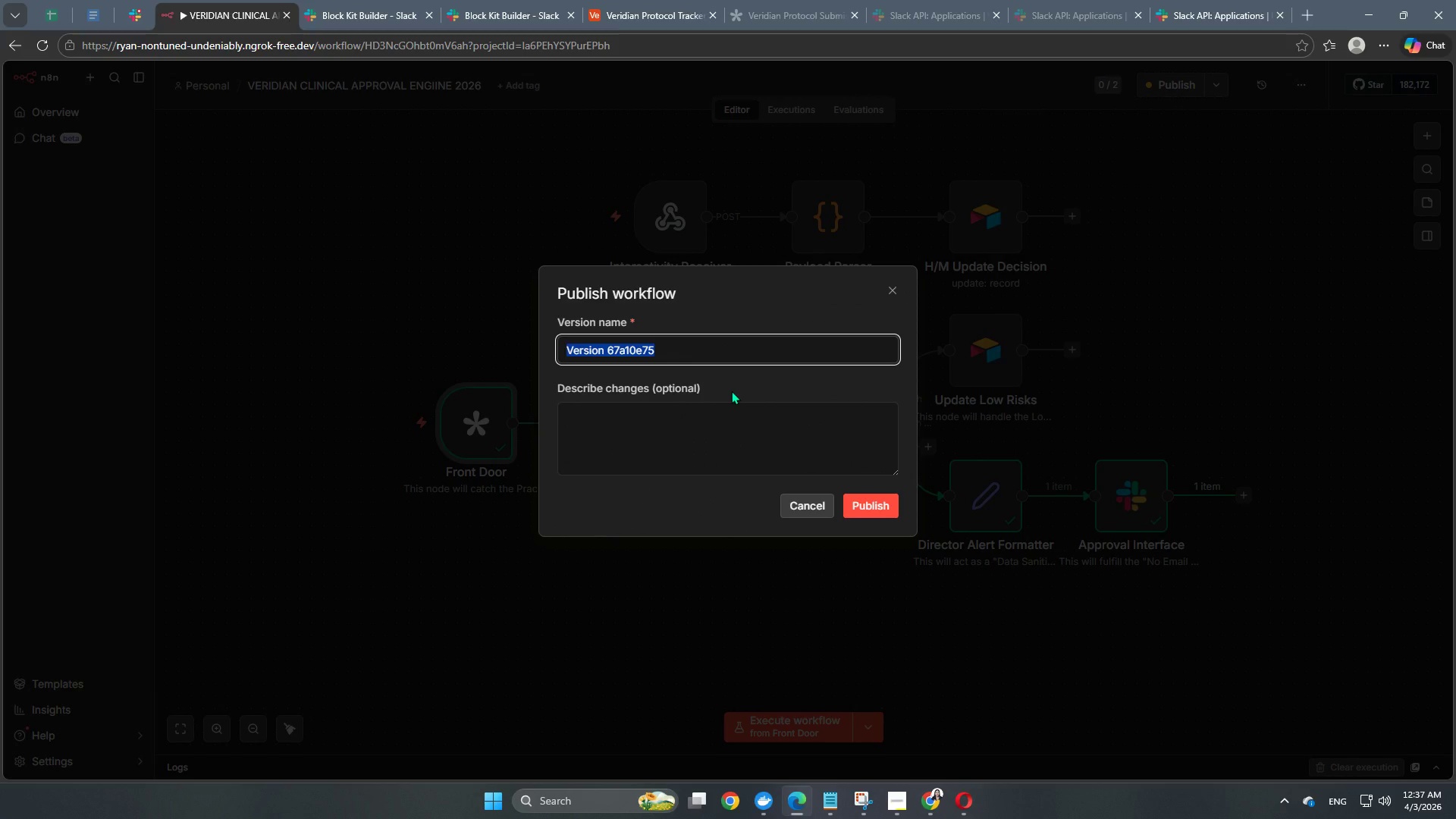 
key(Numpad2)
 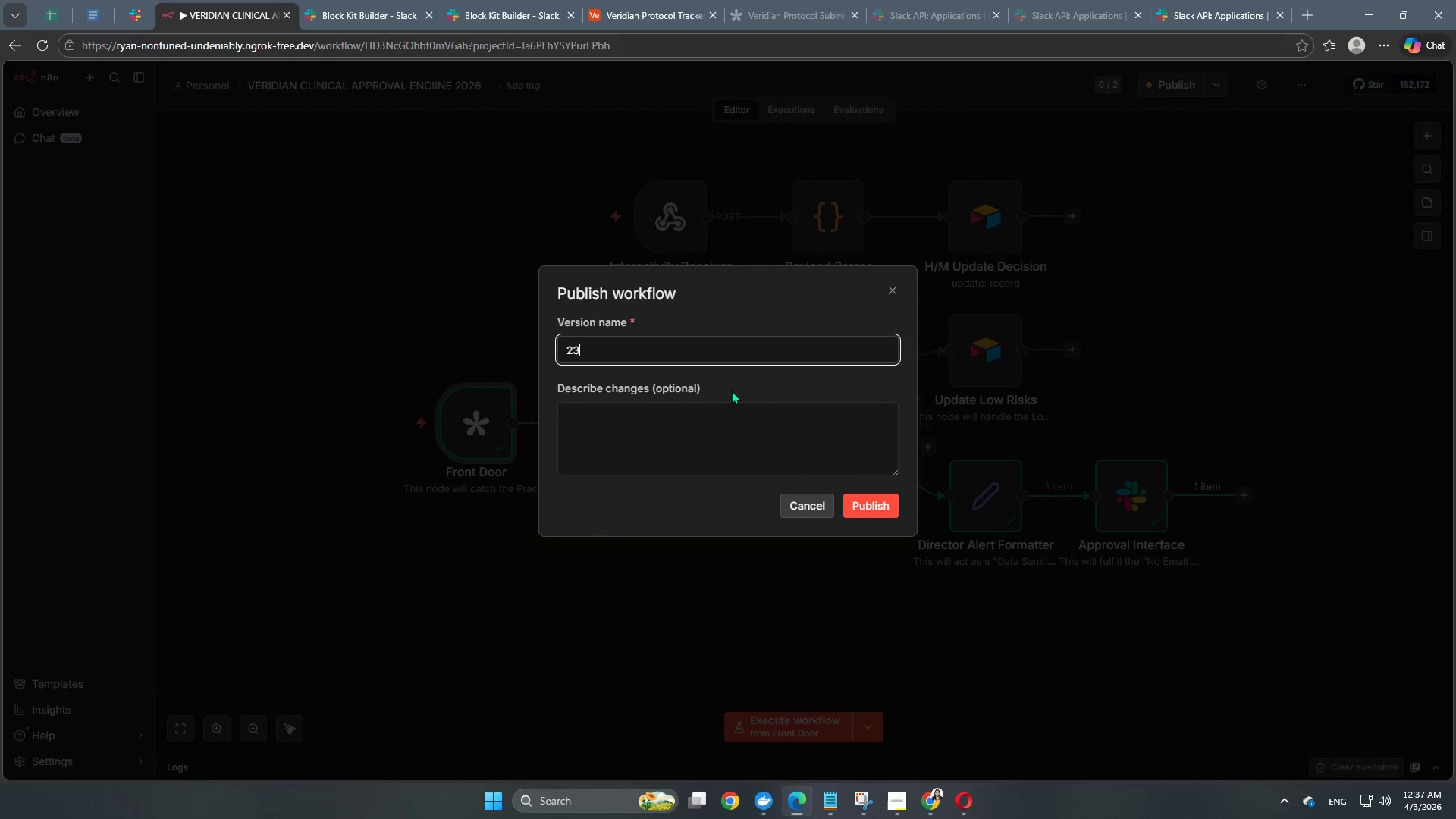 
key(Numpad3)
 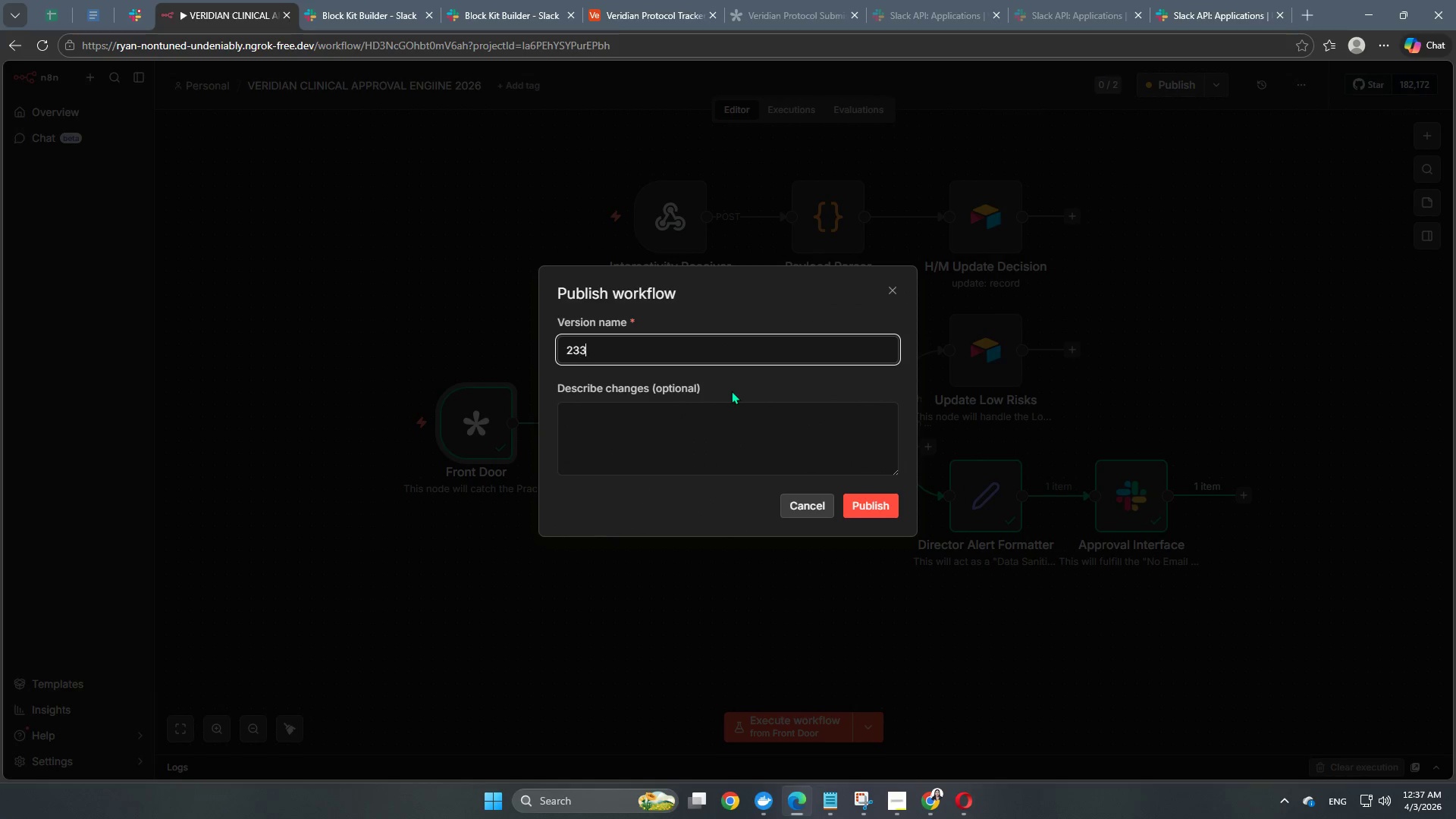 
key(Numpad3)
 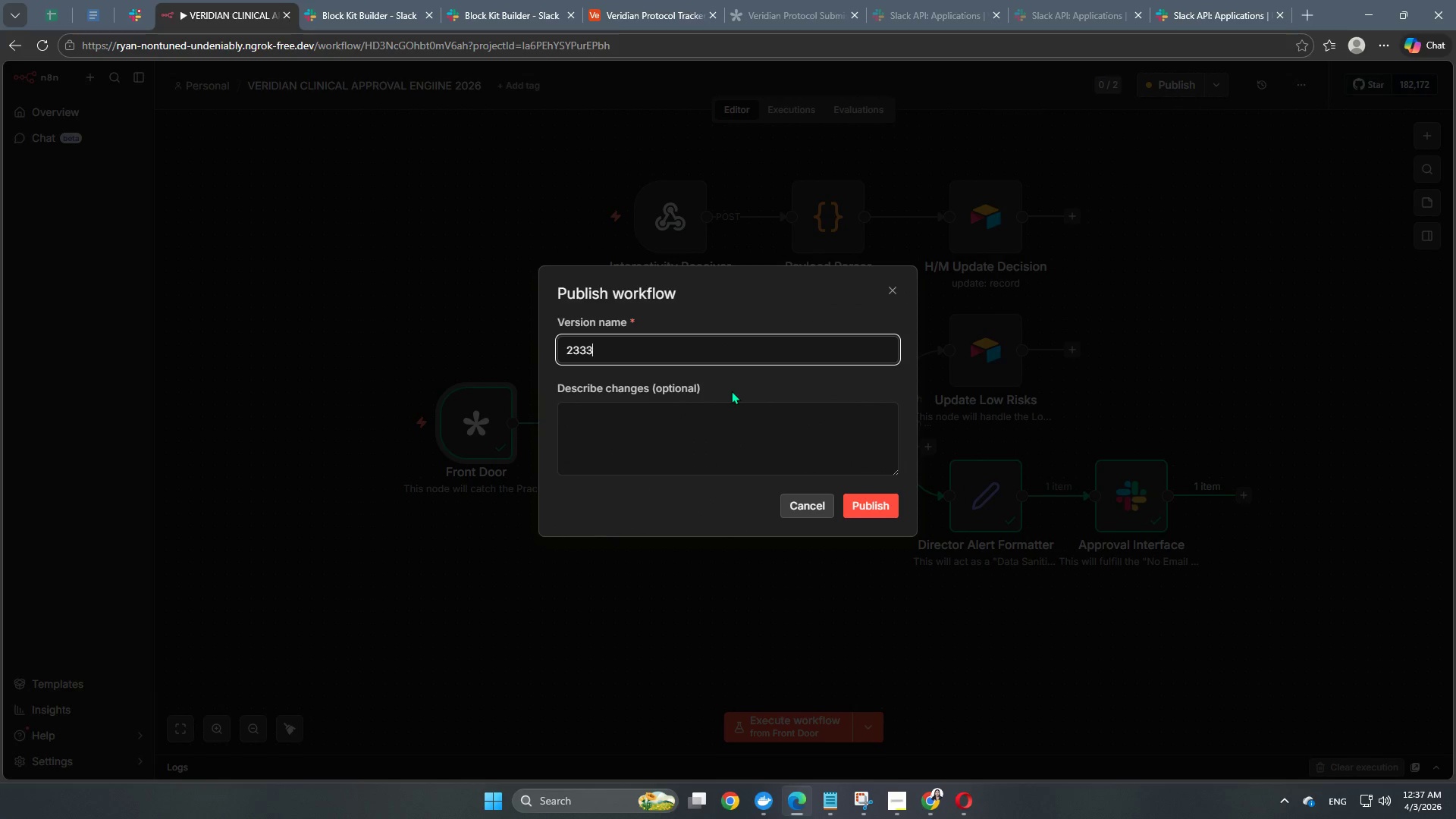 
key(Numpad3)
 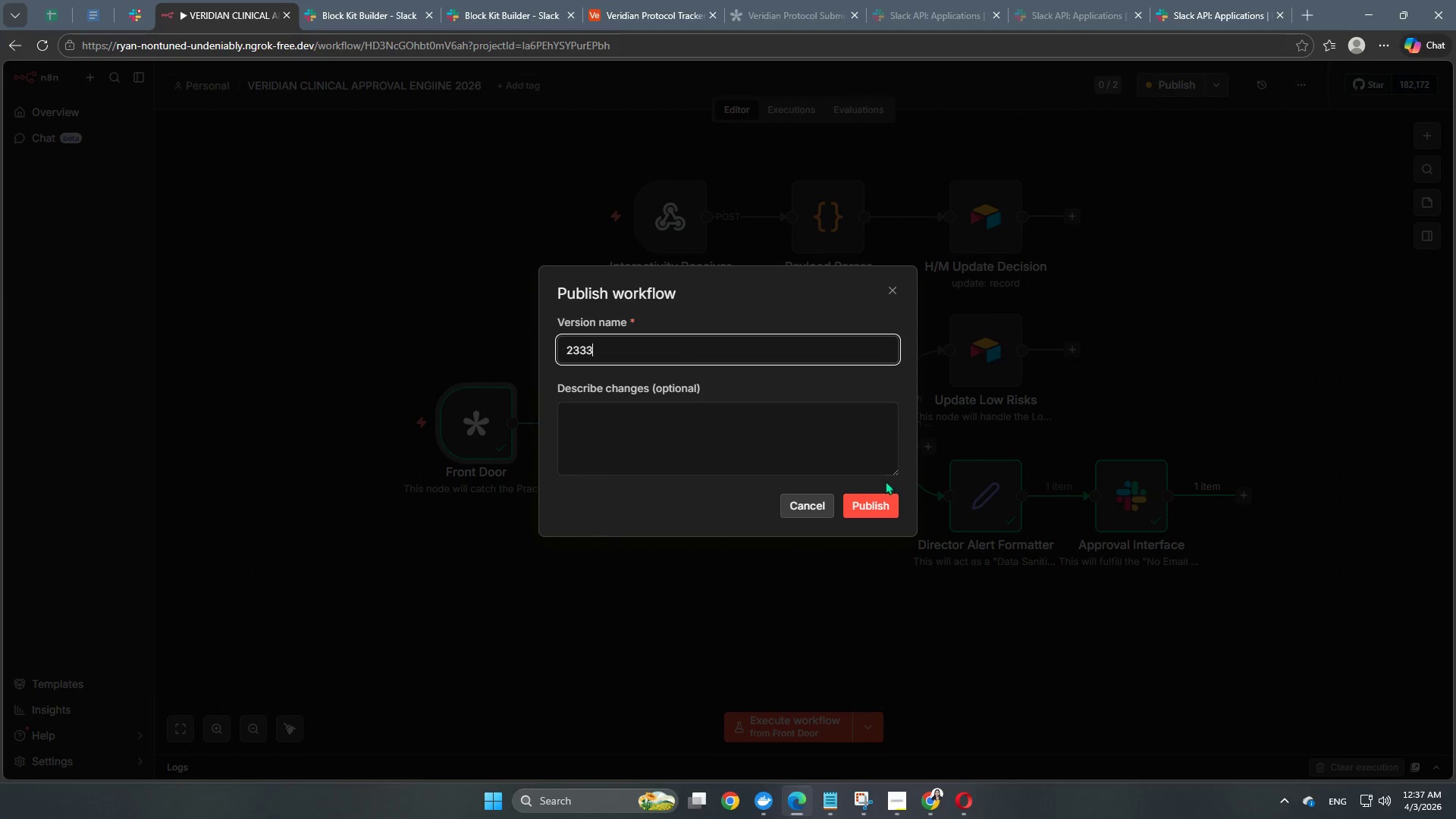 
left_click([887, 508])
 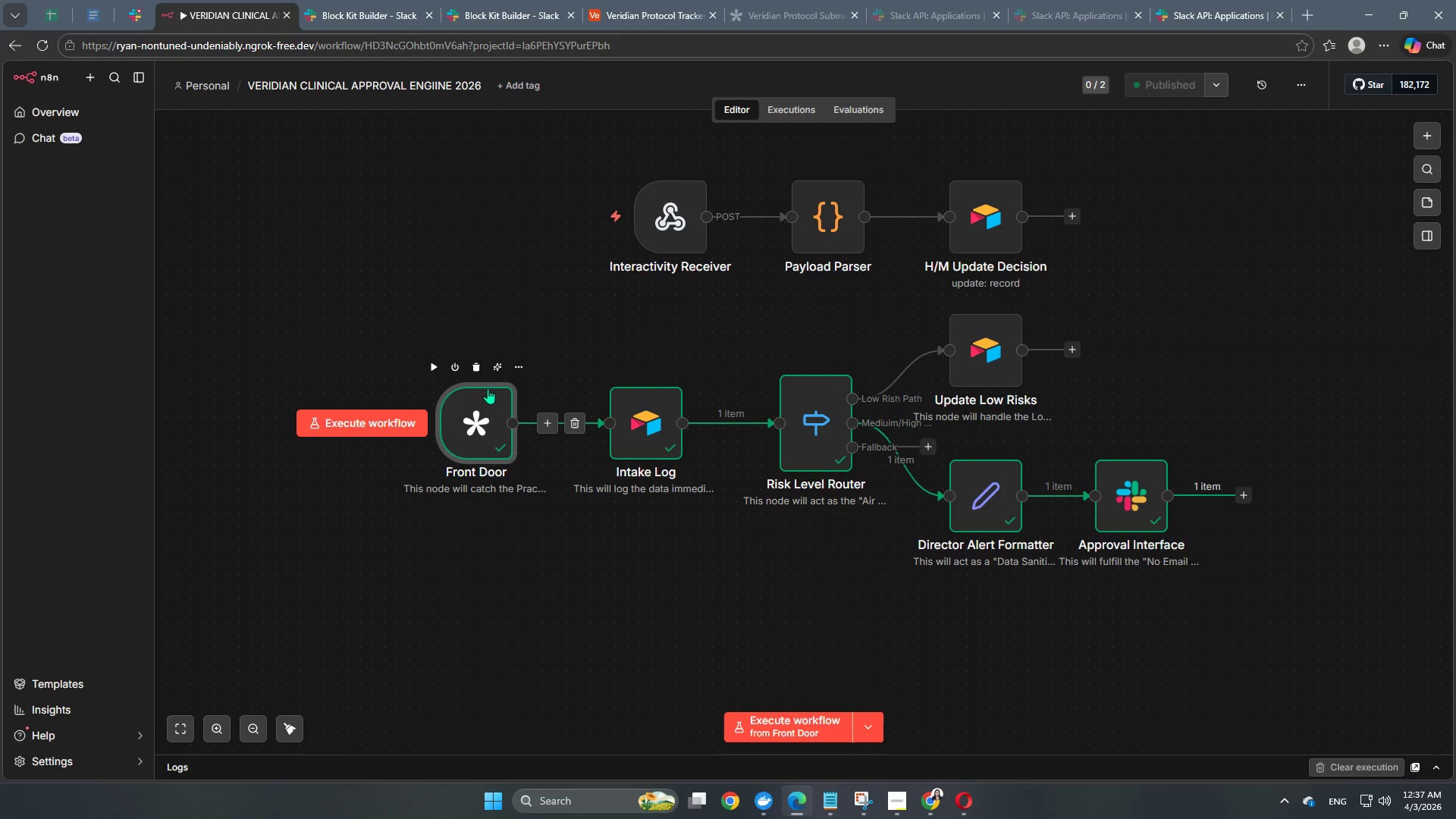 
left_click([604, 367])
 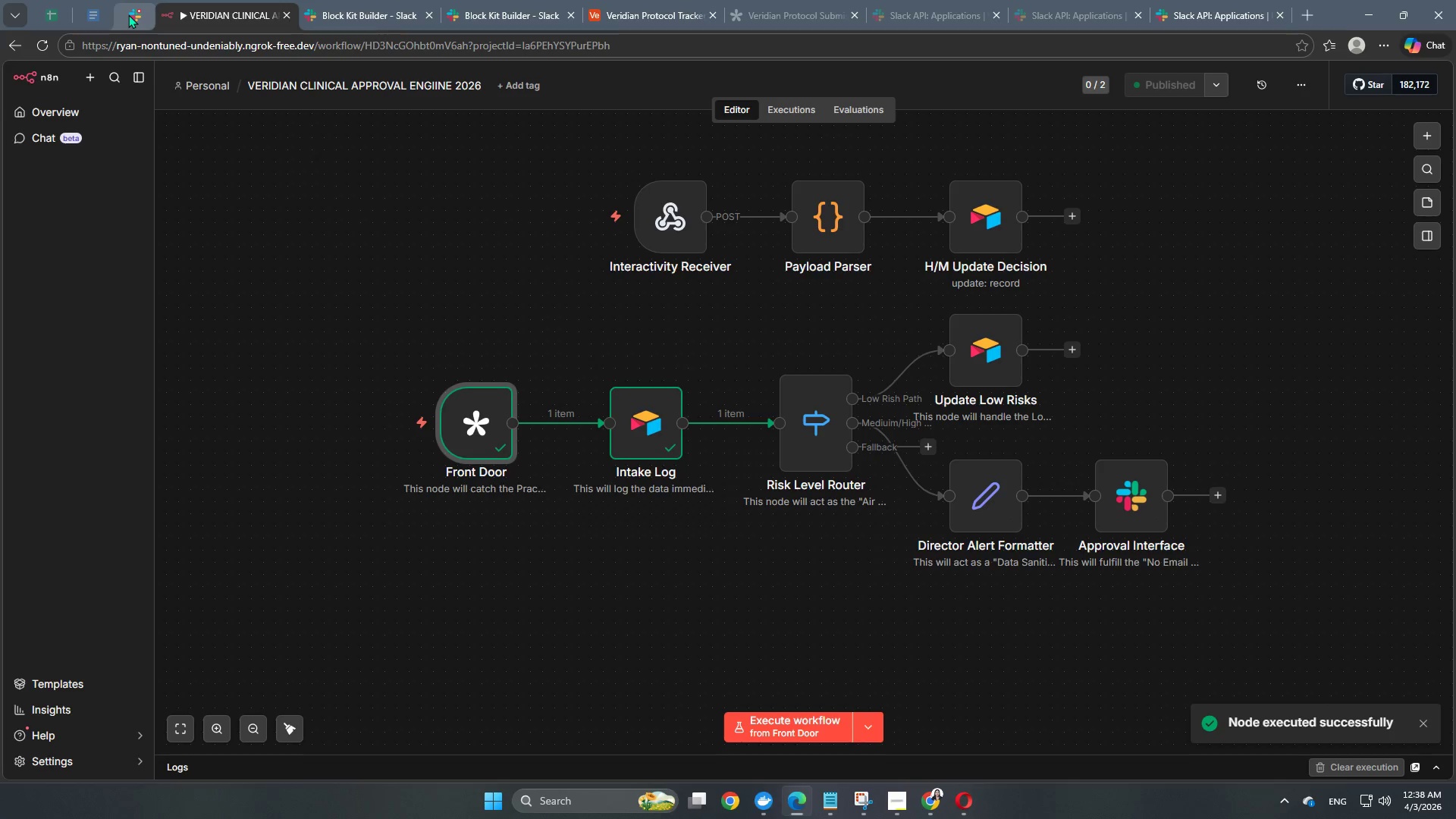 
left_click([135, 14])
 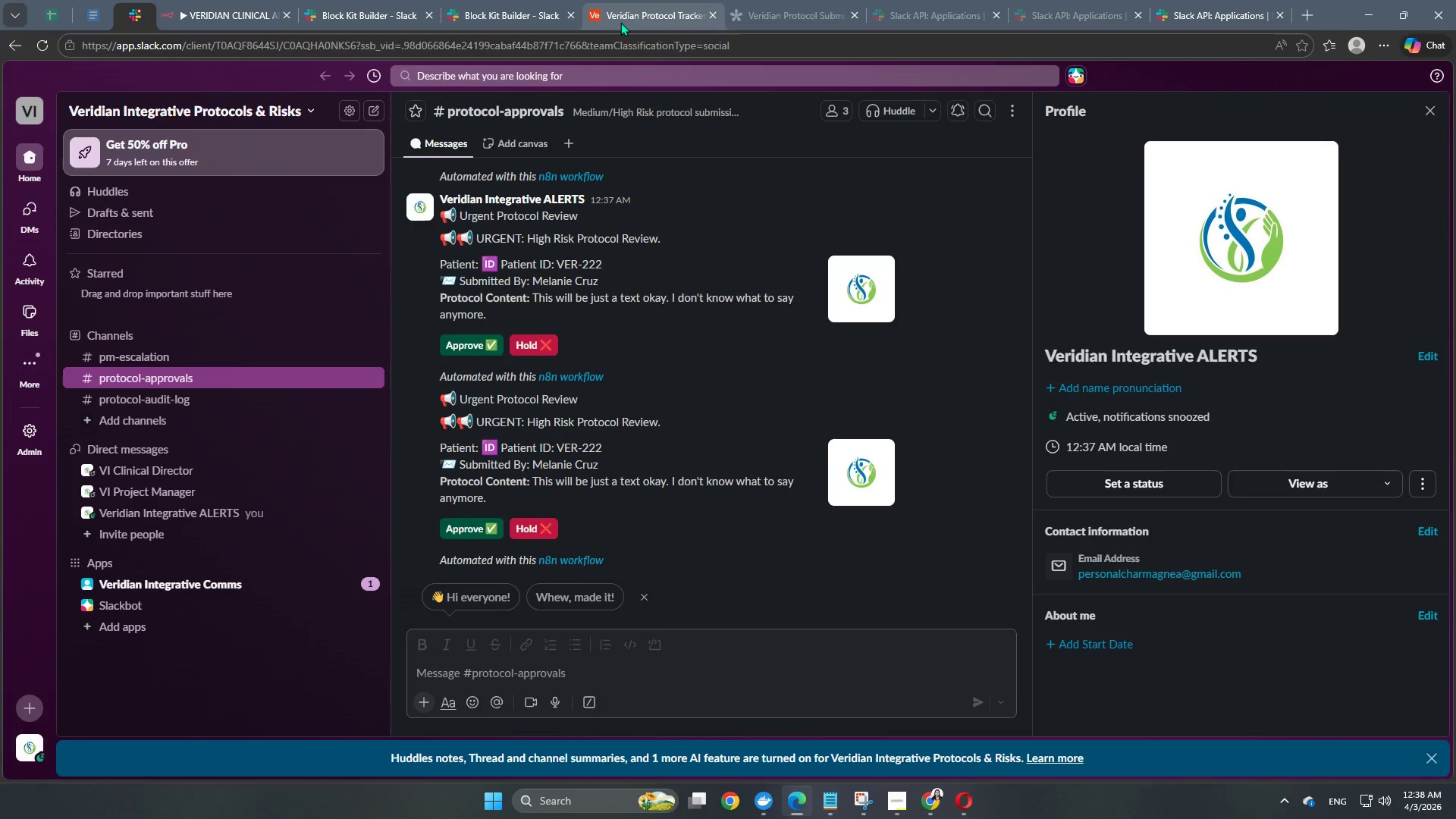 
left_click([621, 21])
 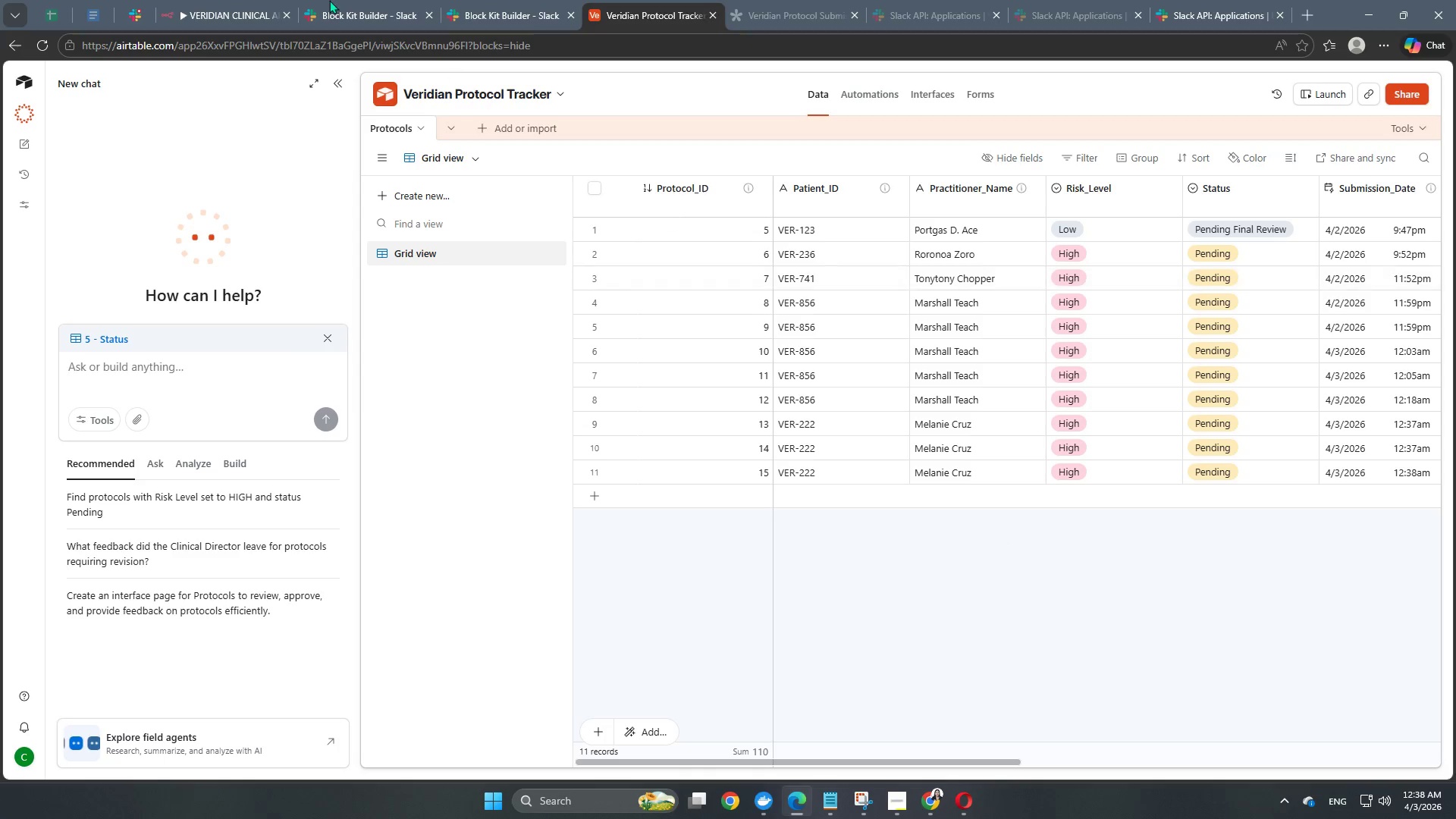 
left_click([140, 18])
 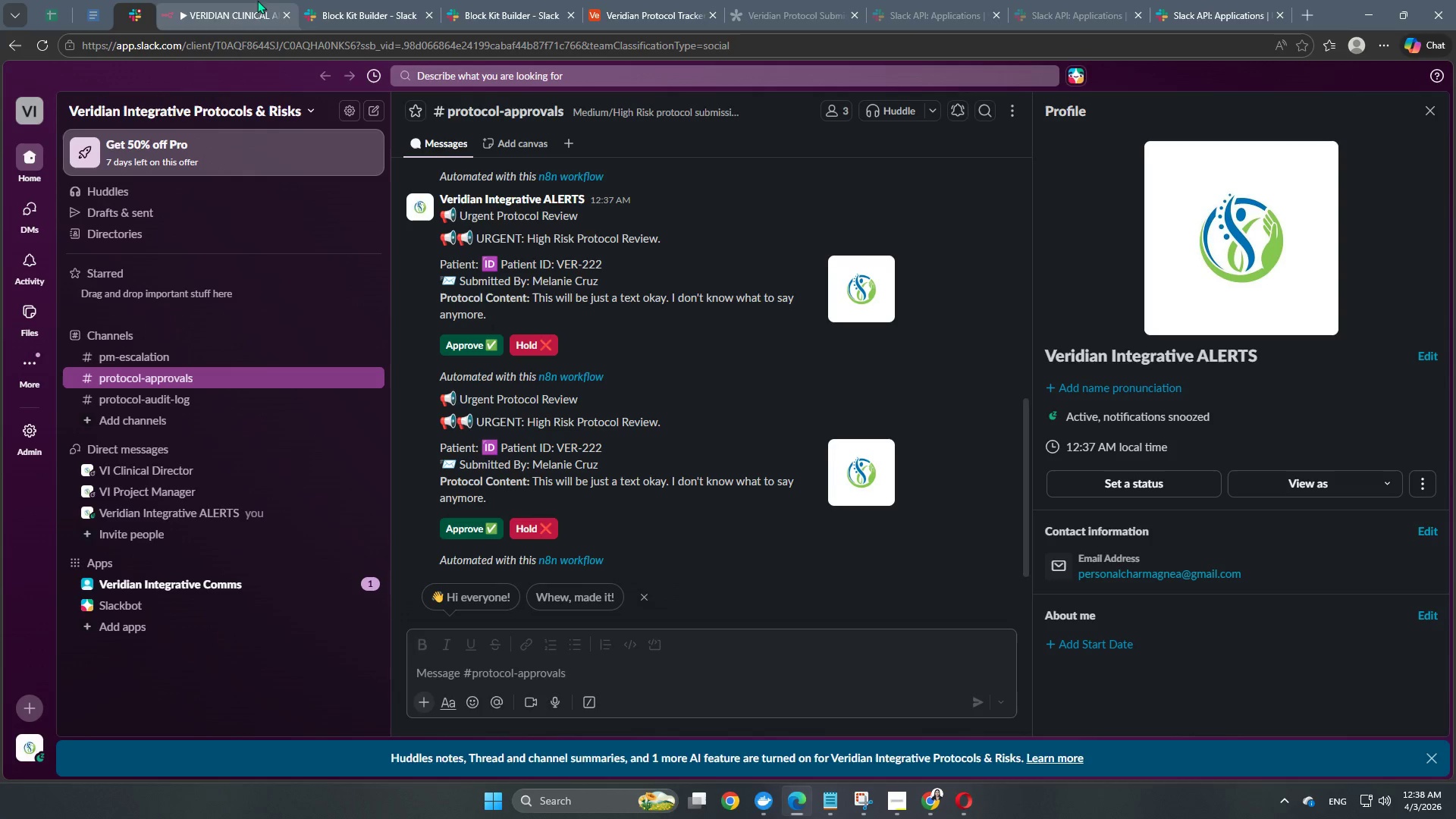 
left_click([194, 11])
 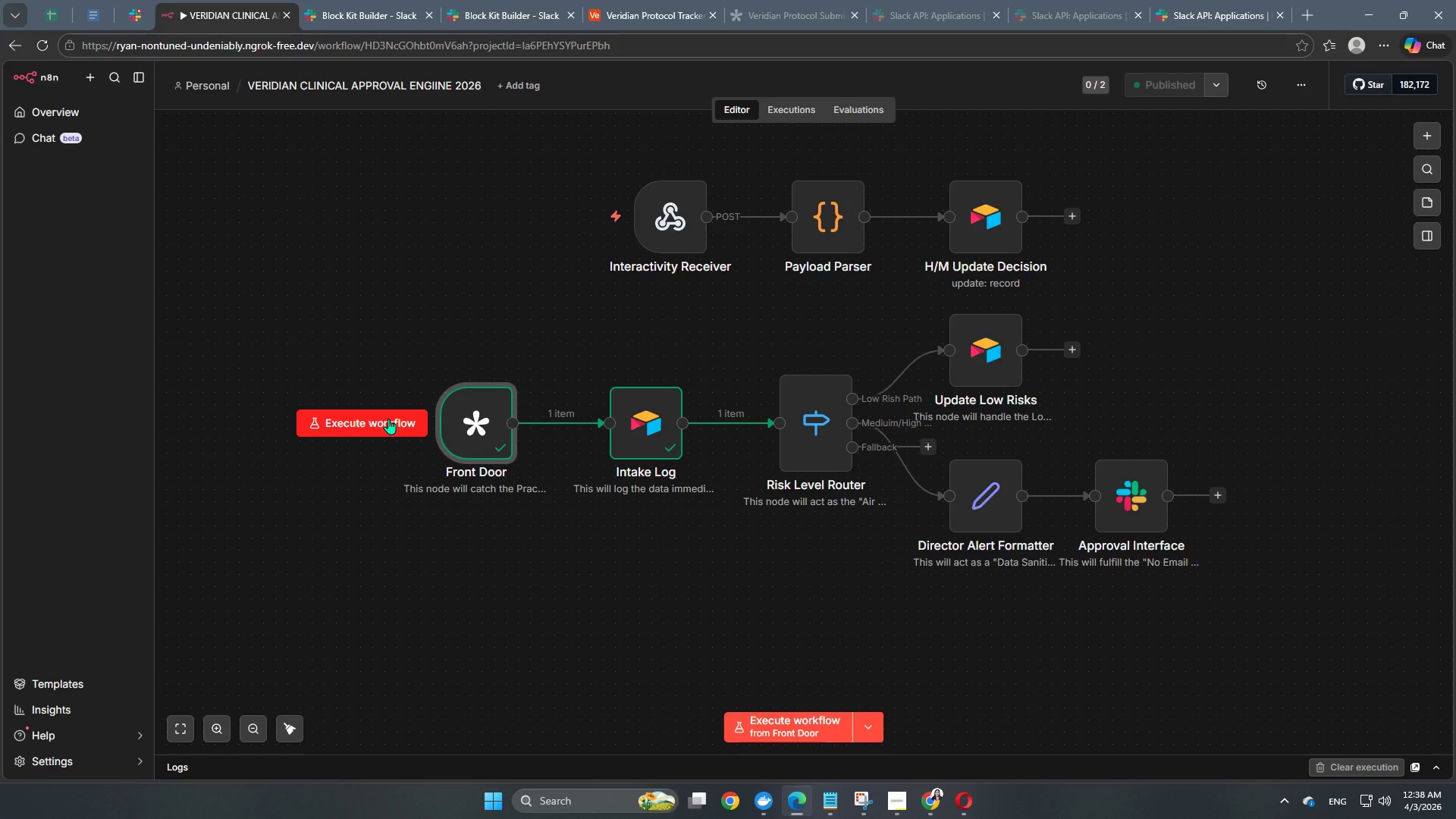 
left_click([388, 419])
 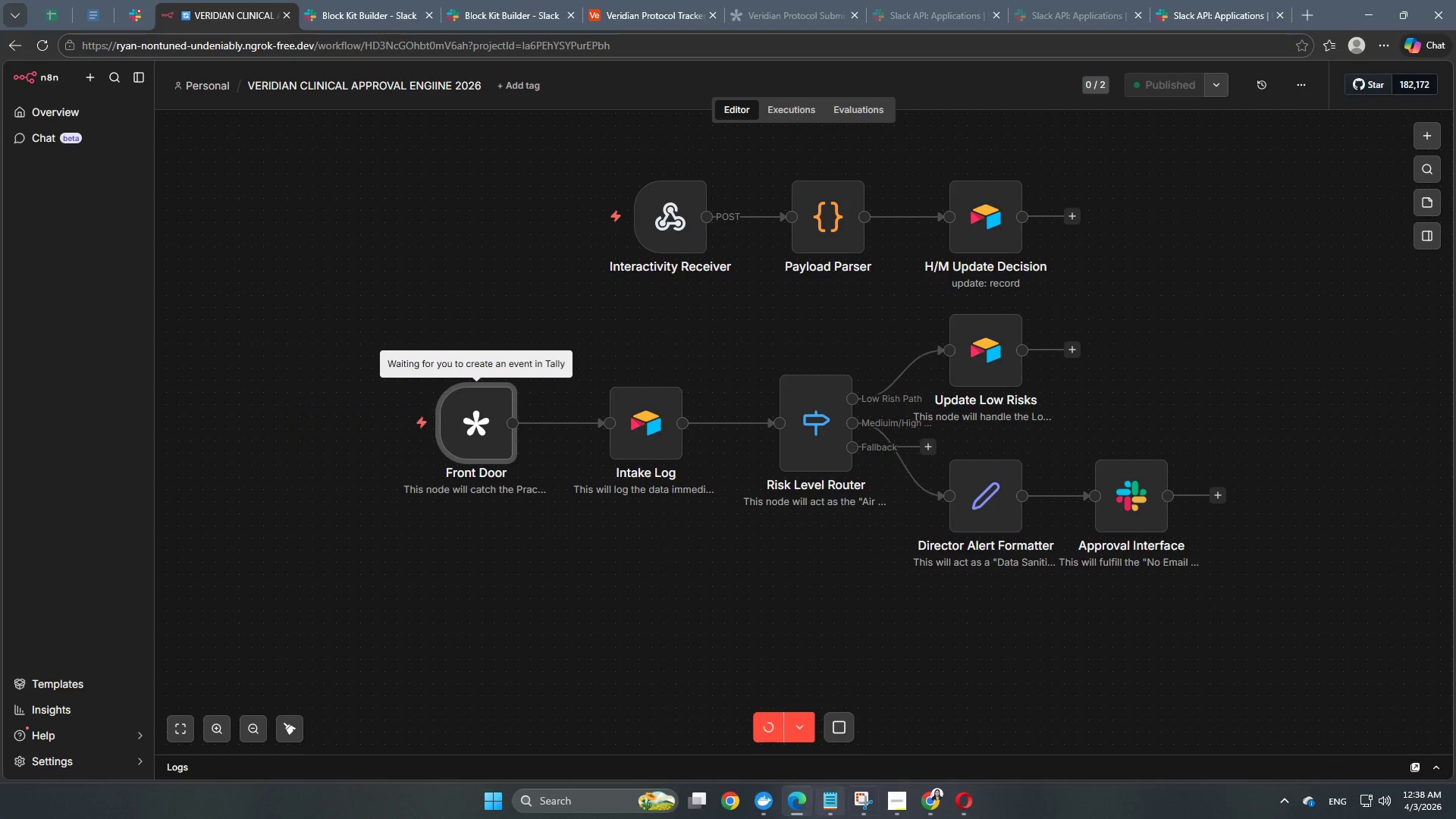 
left_click([930, 800])
 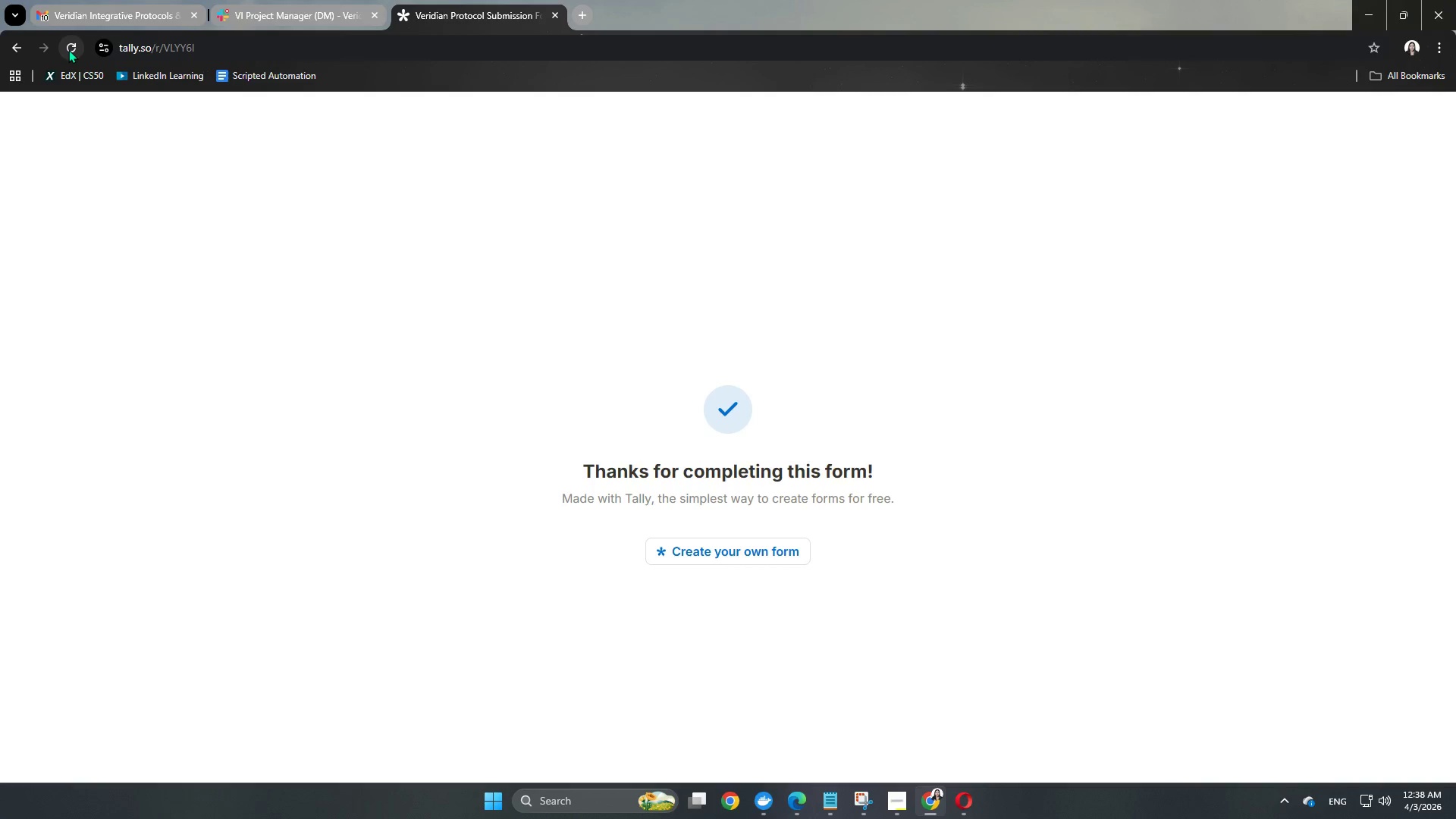 
left_click([68, 49])
 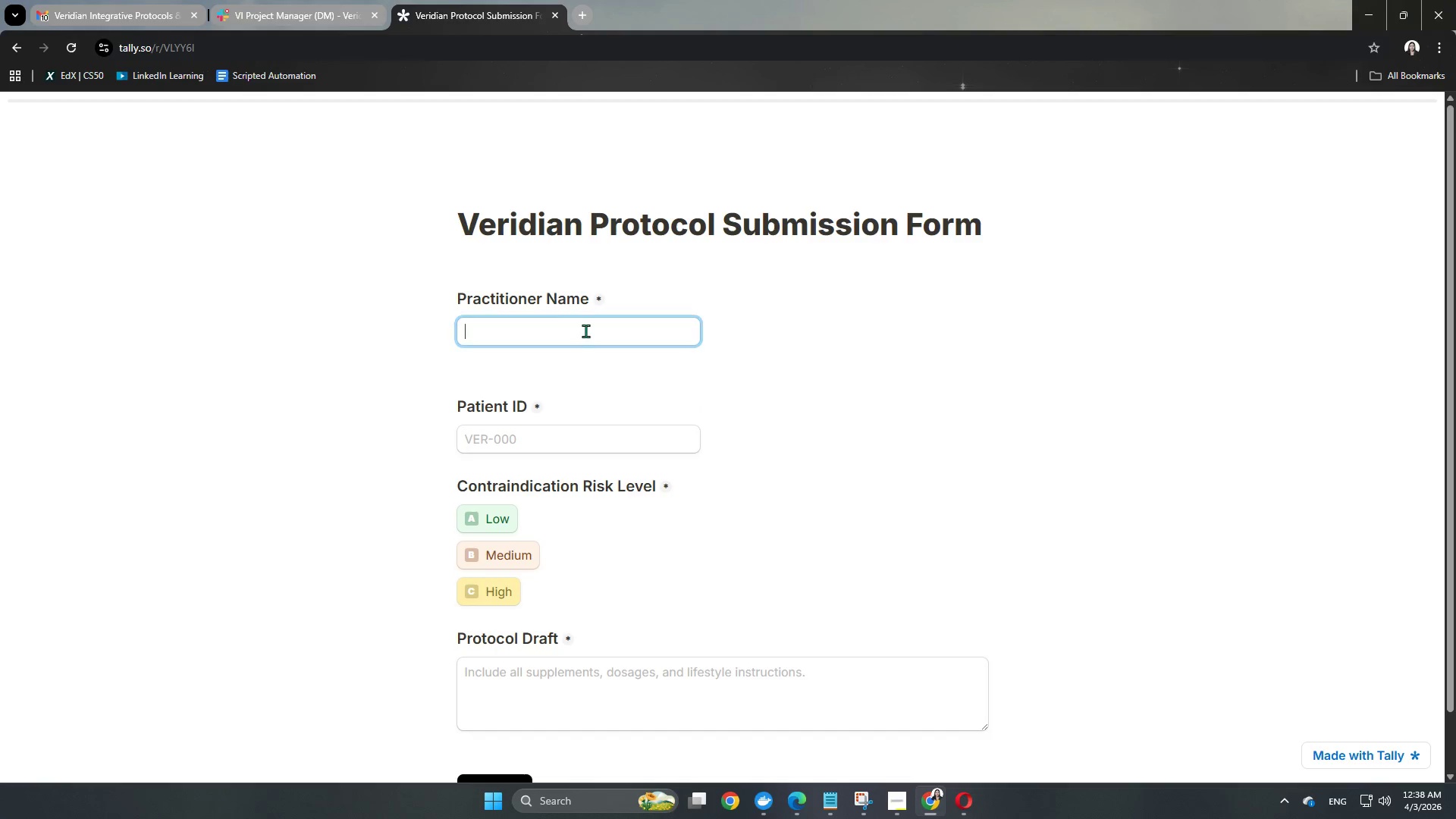 
left_click([576, 334])
 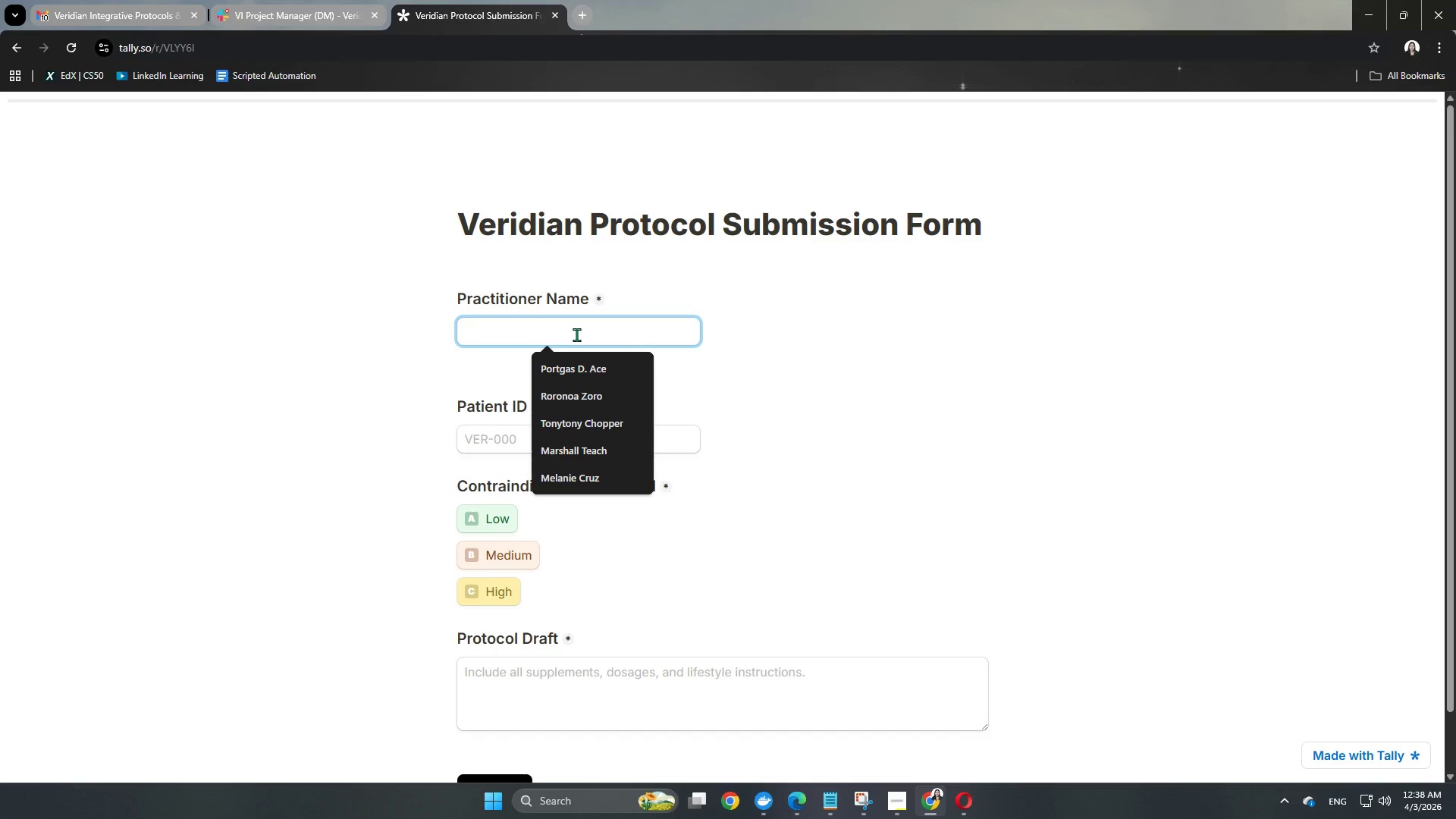 
type(TEST NAME)
 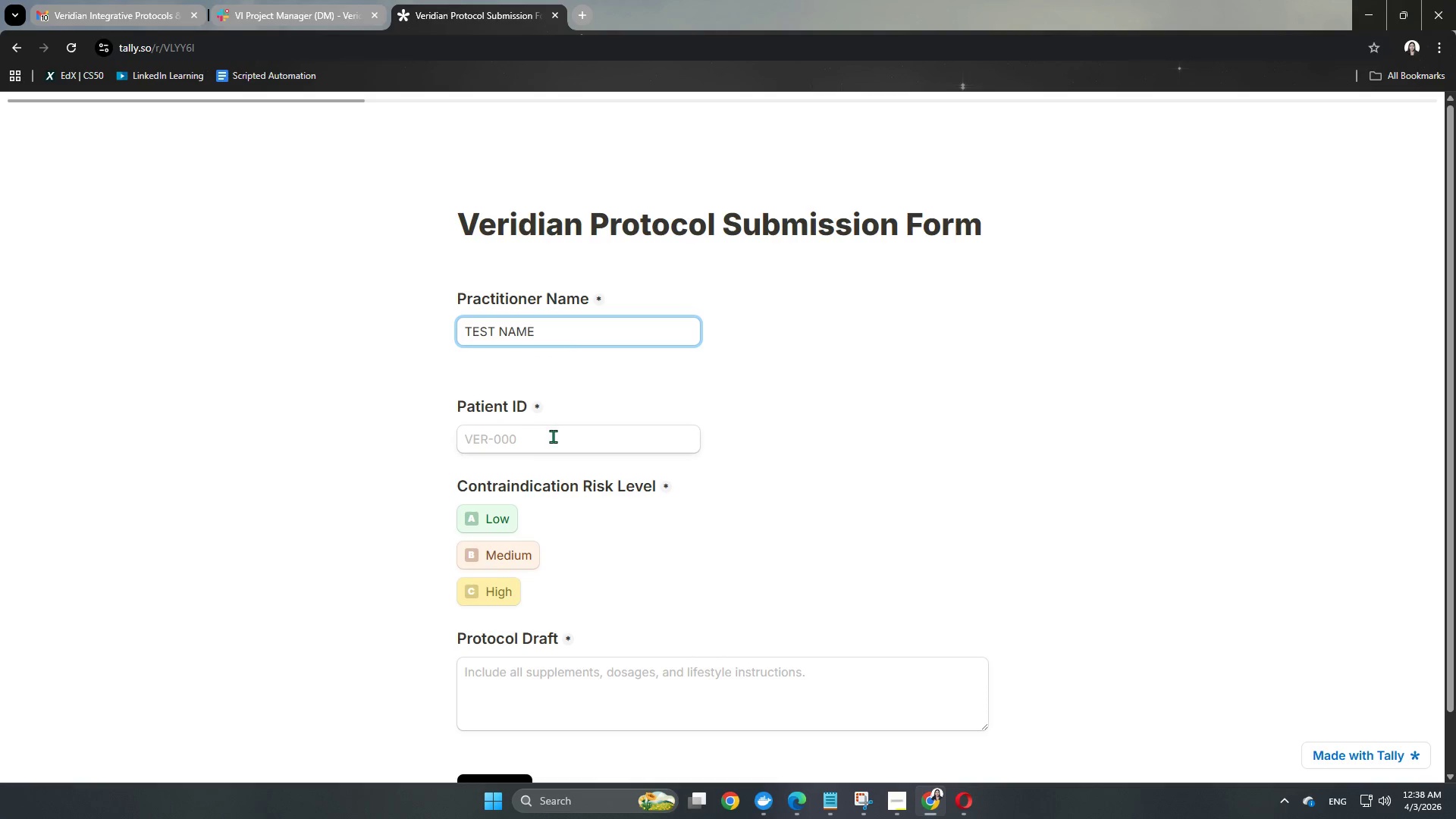 
left_click([553, 440])
 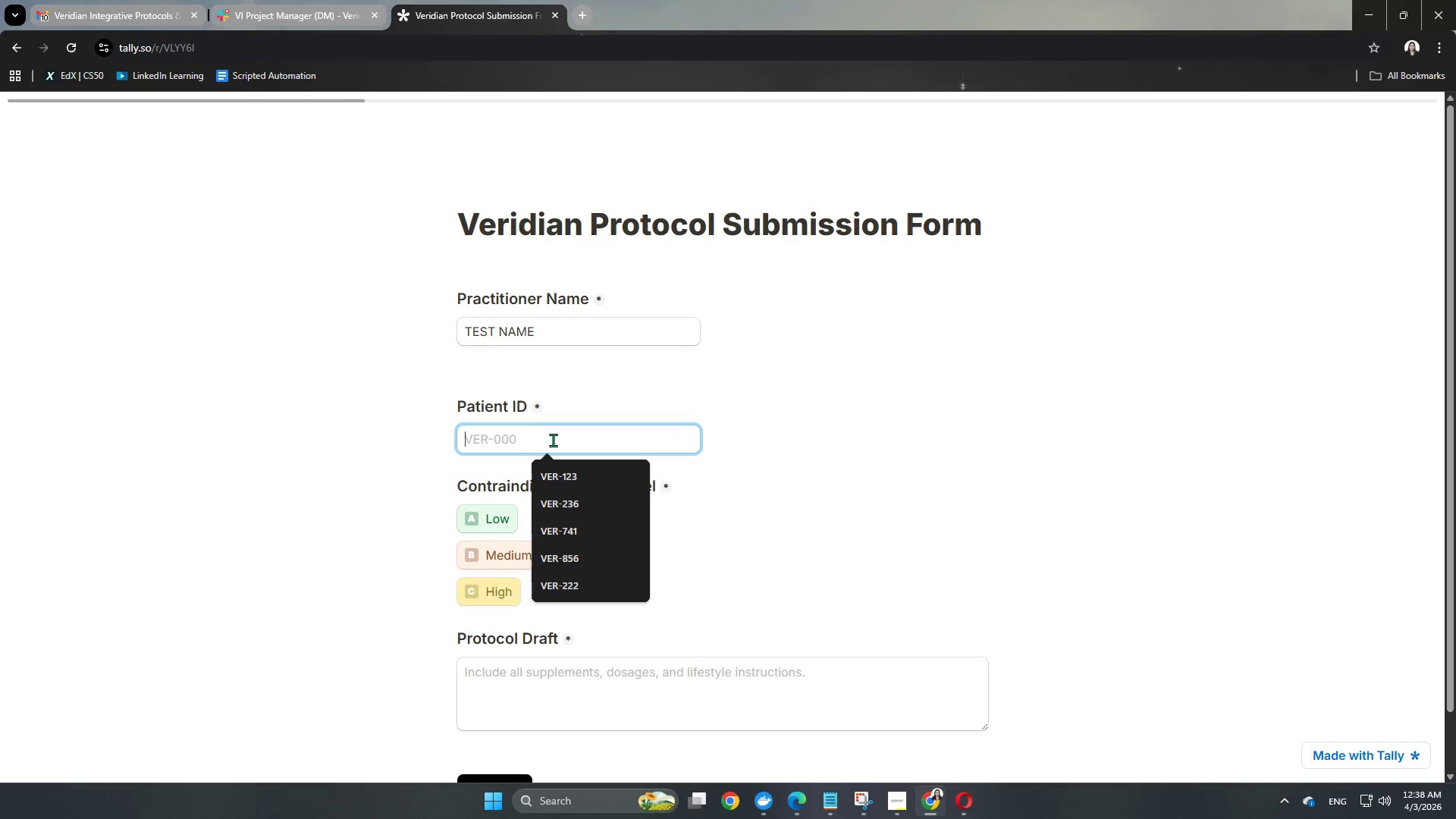 
type(VER-888)
 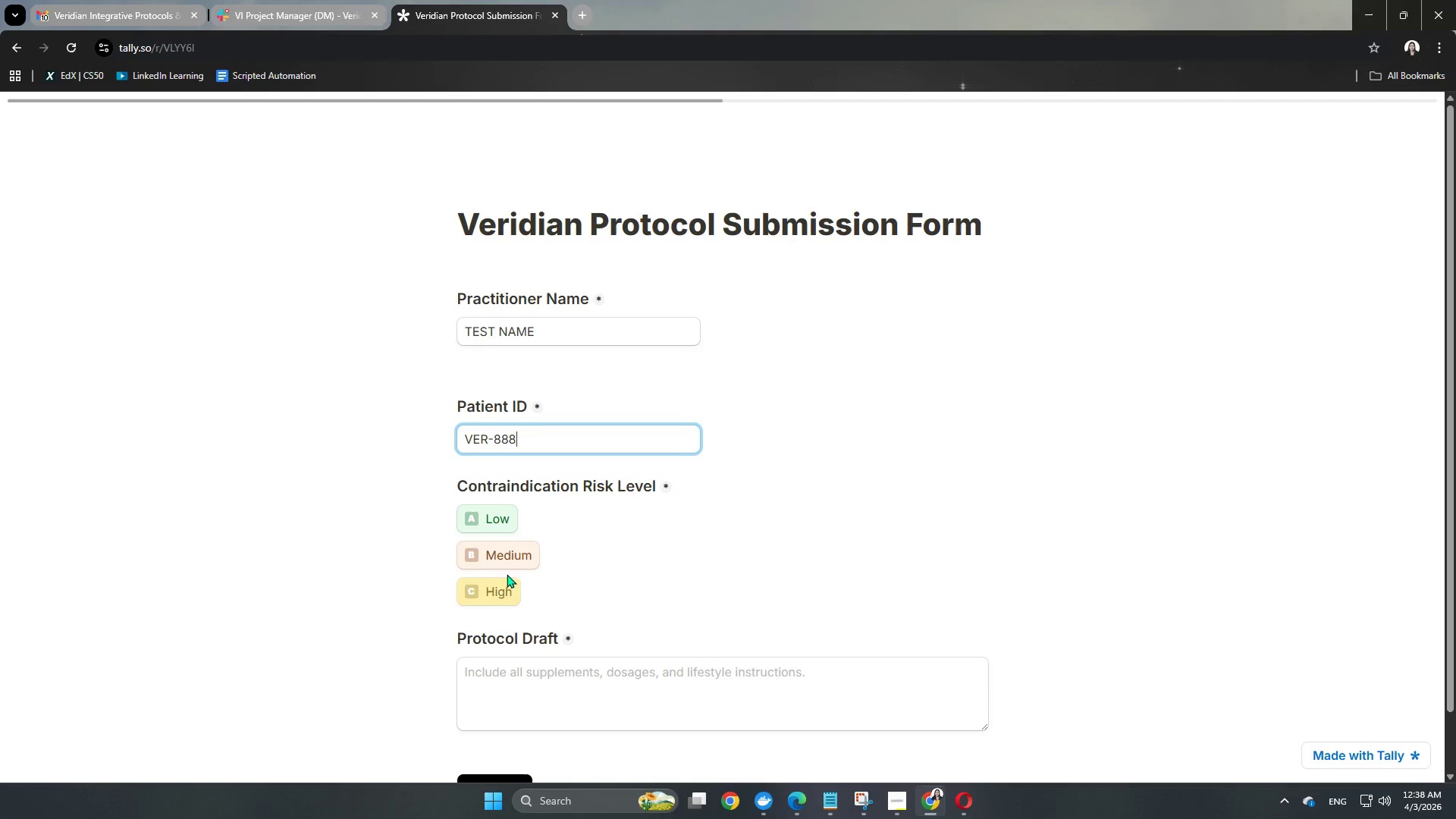 
left_click([504, 583])
 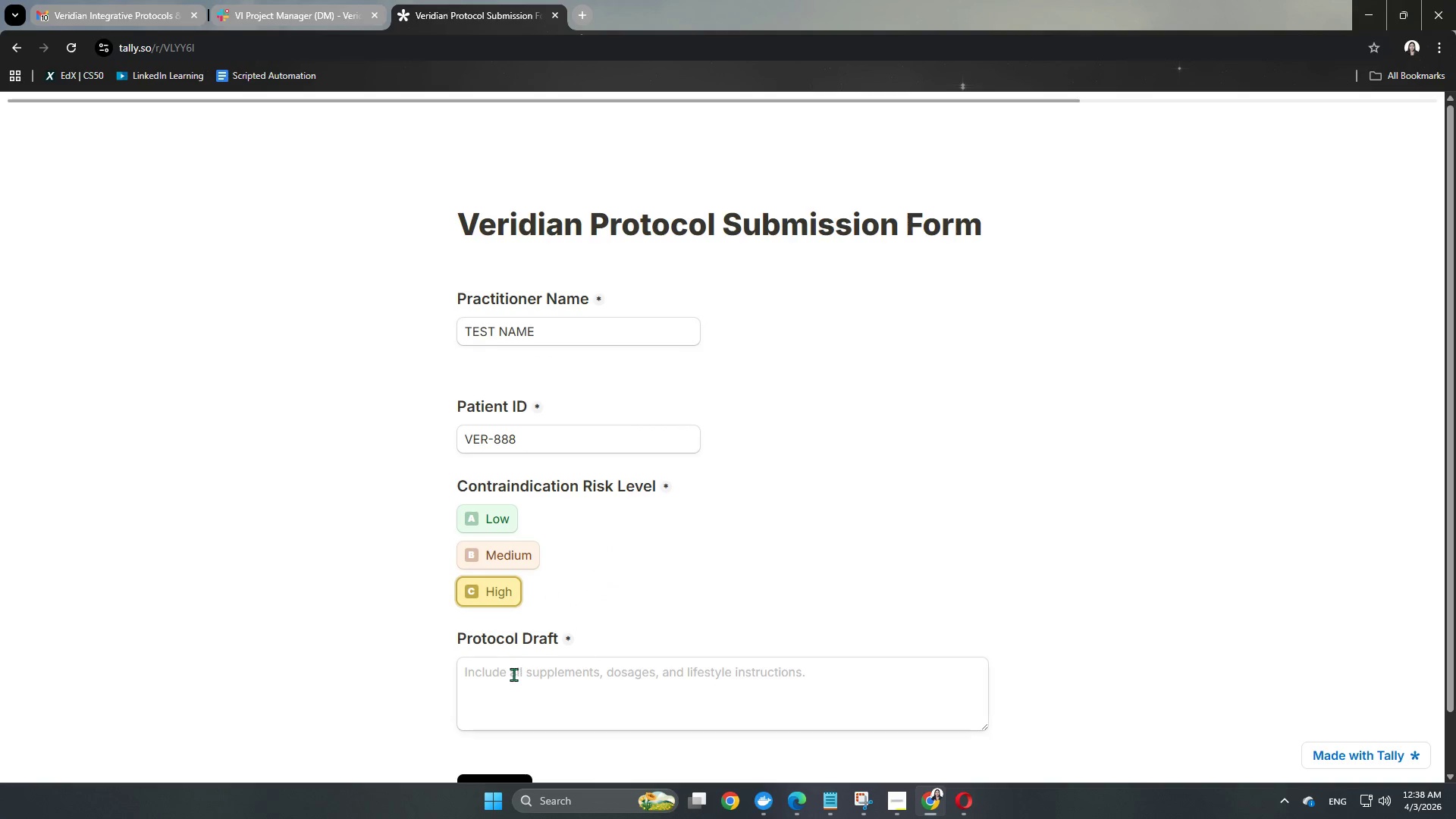 
left_click([512, 677])
 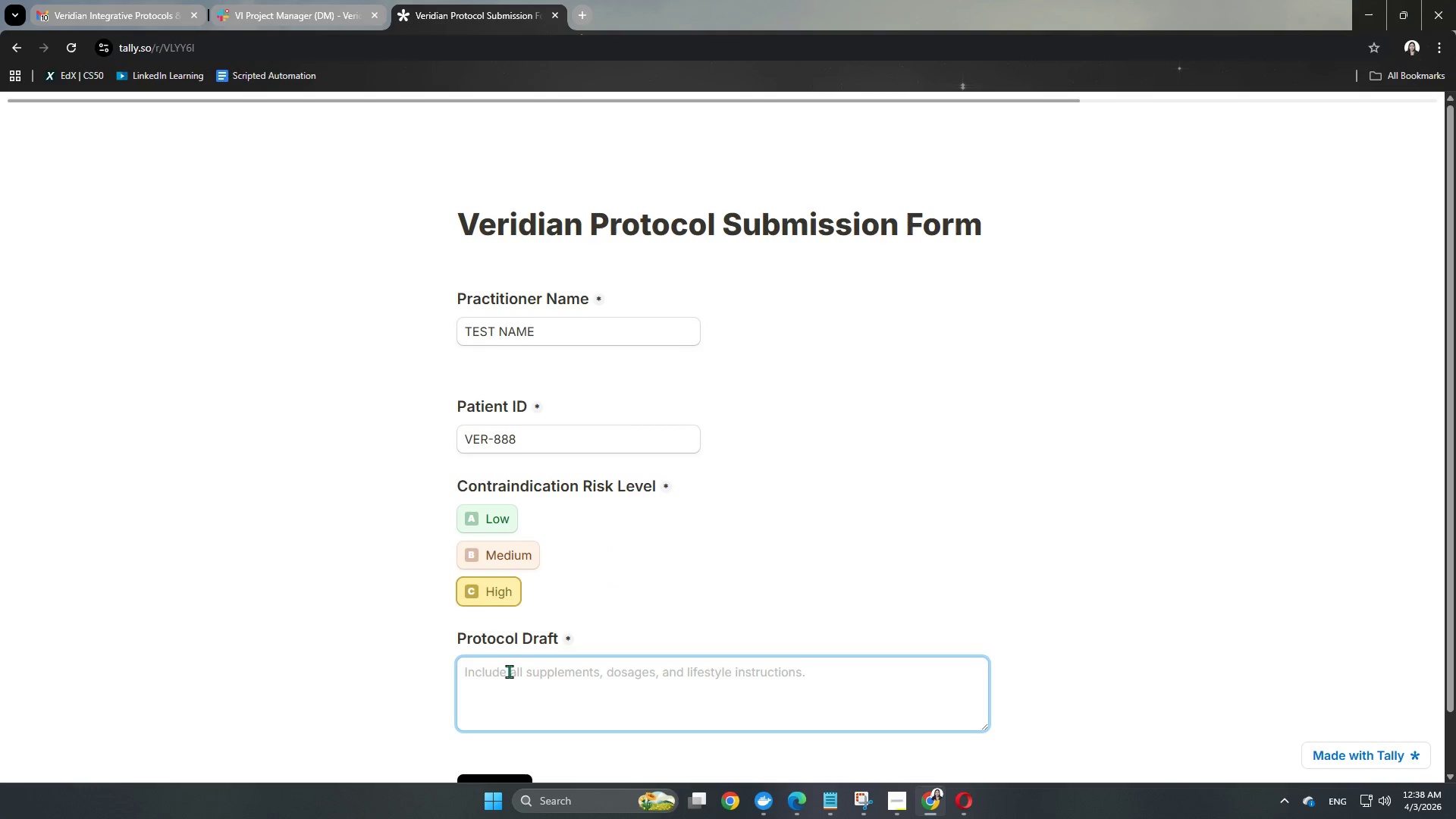 
type(THIS IS JUST A TEST PLEASE LET THIS WORK LORD.)
 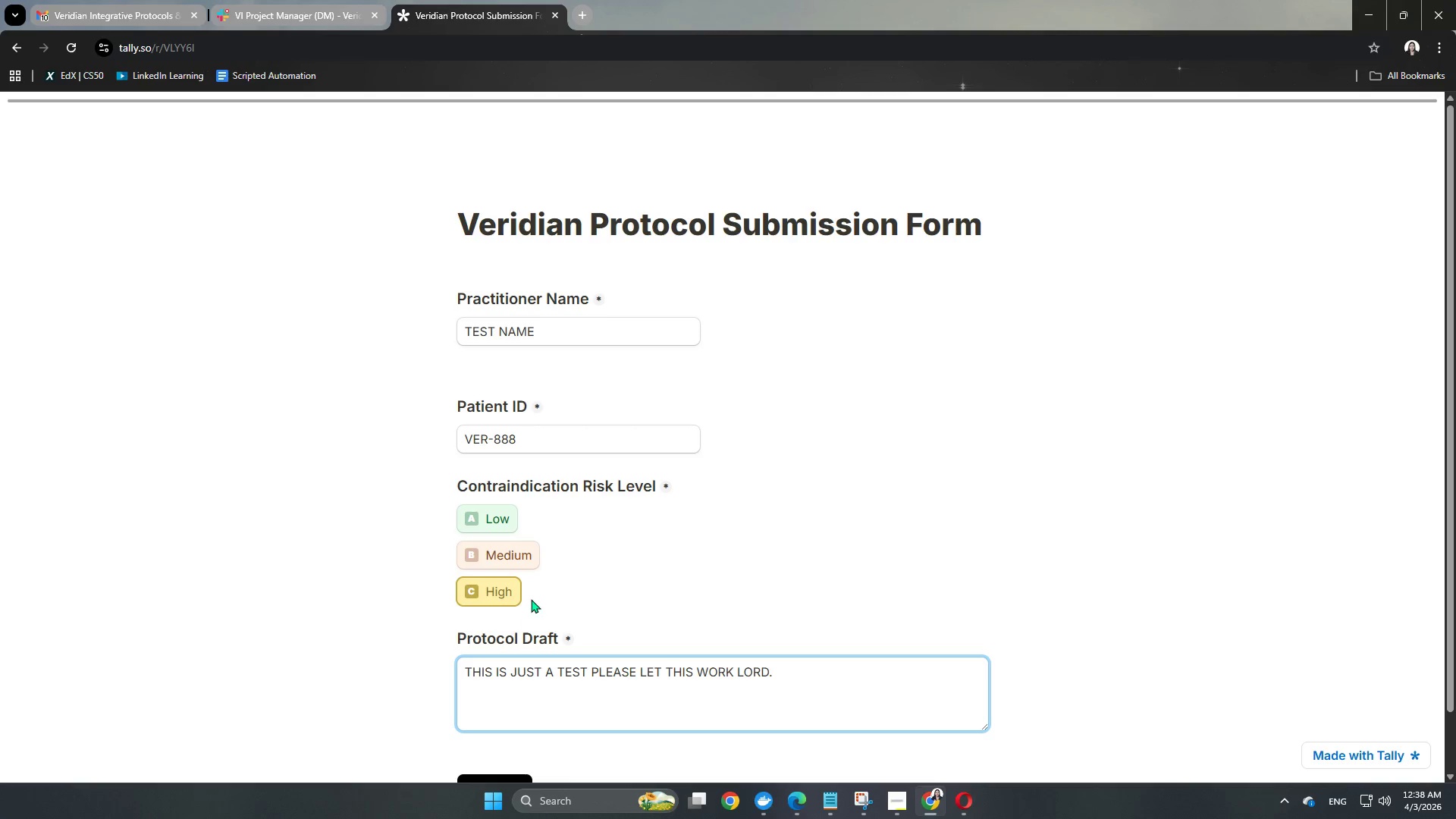 
scroll: coordinate [666, 499], scroll_direction: down, amount: 3.0
 